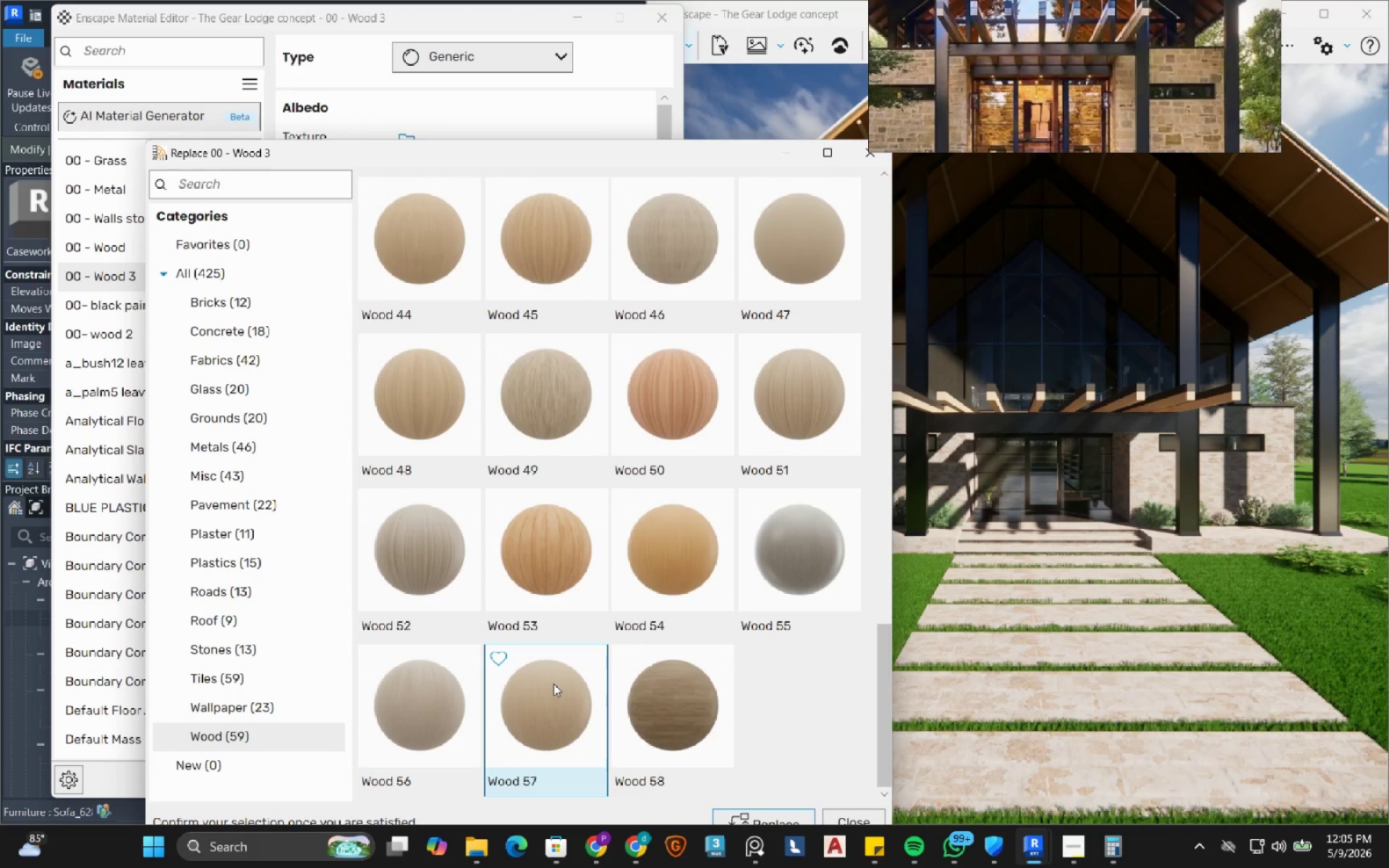 
wait(14.08)
 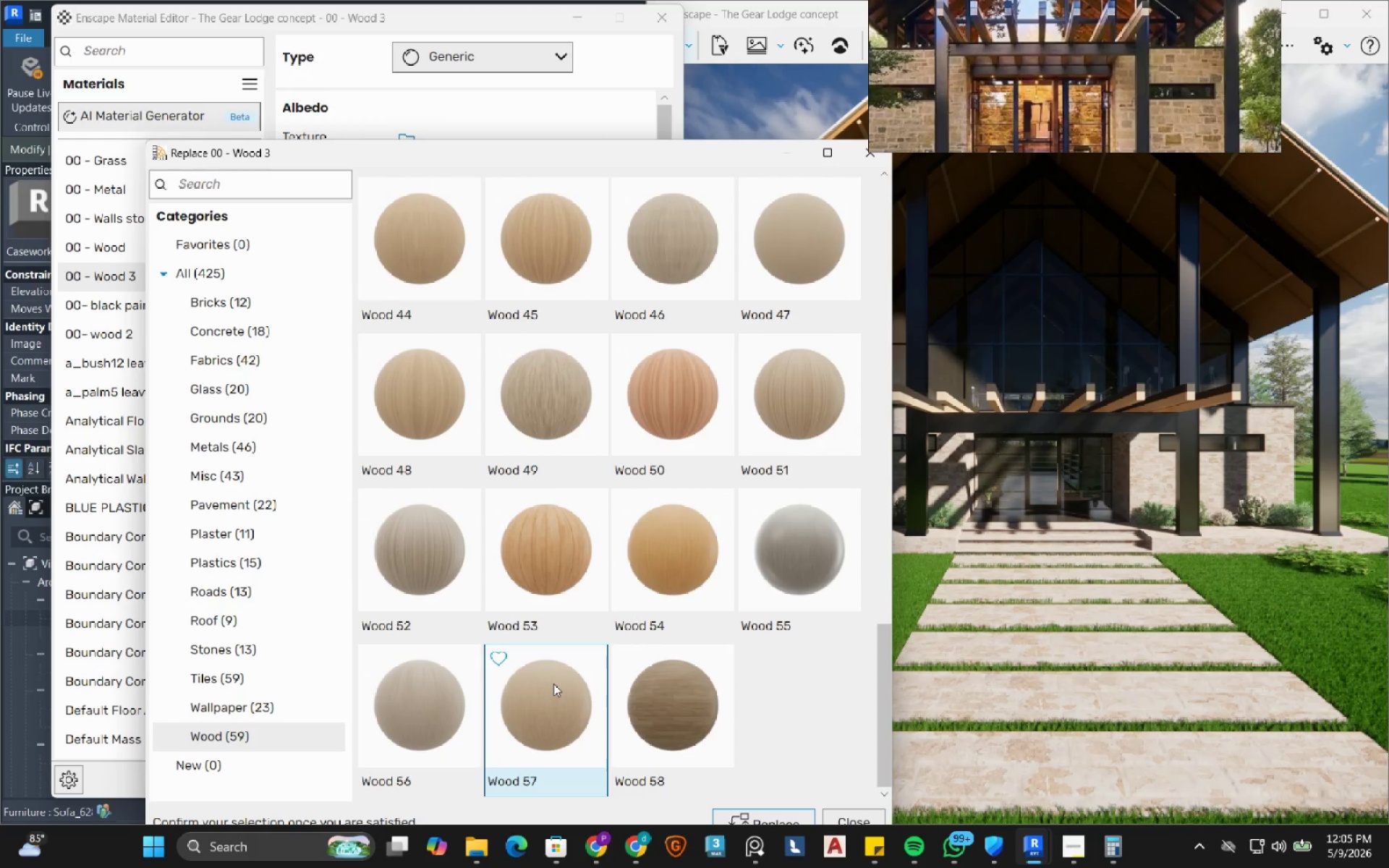 
left_click([763, 816])
 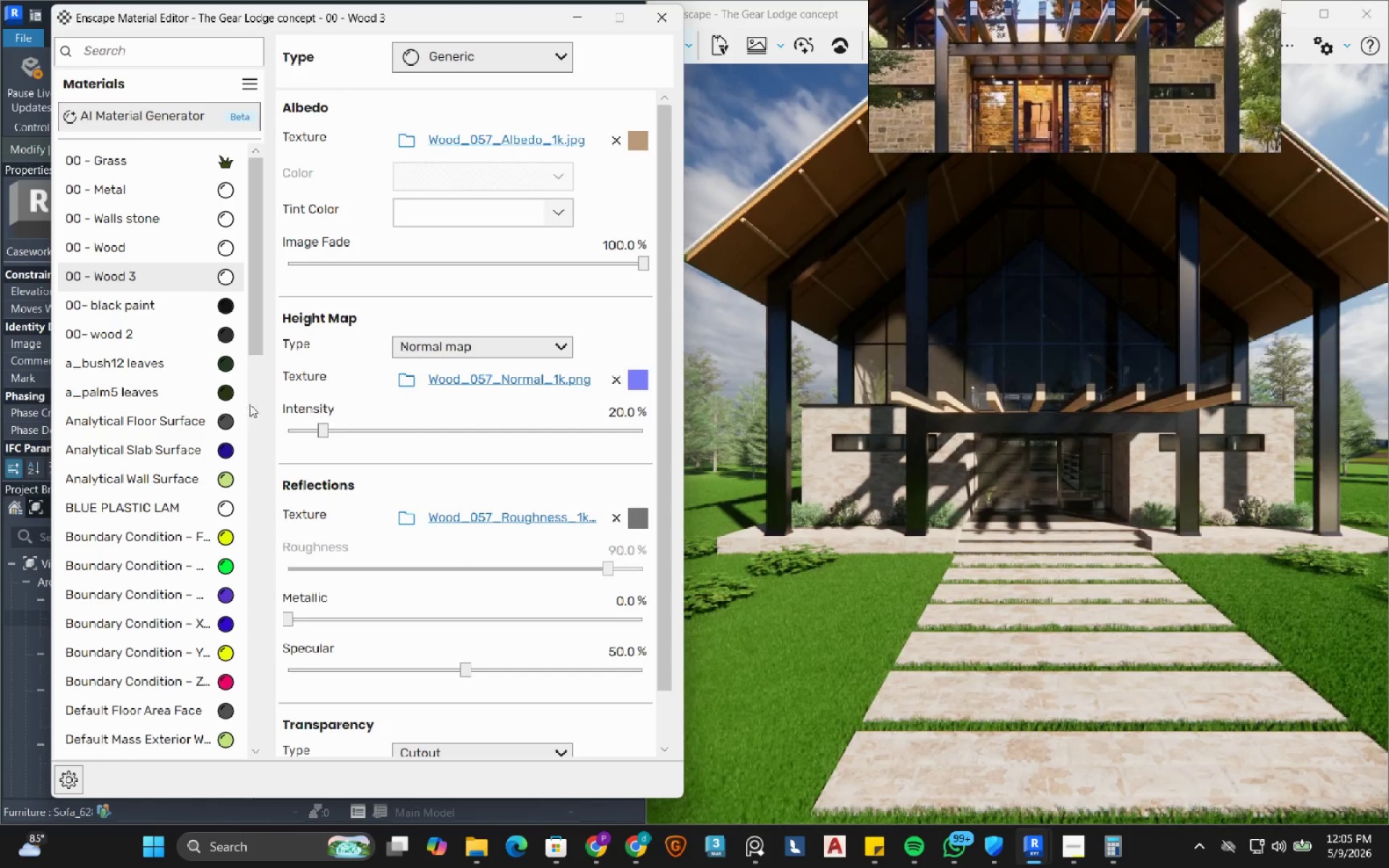 
left_click([226, 337])
 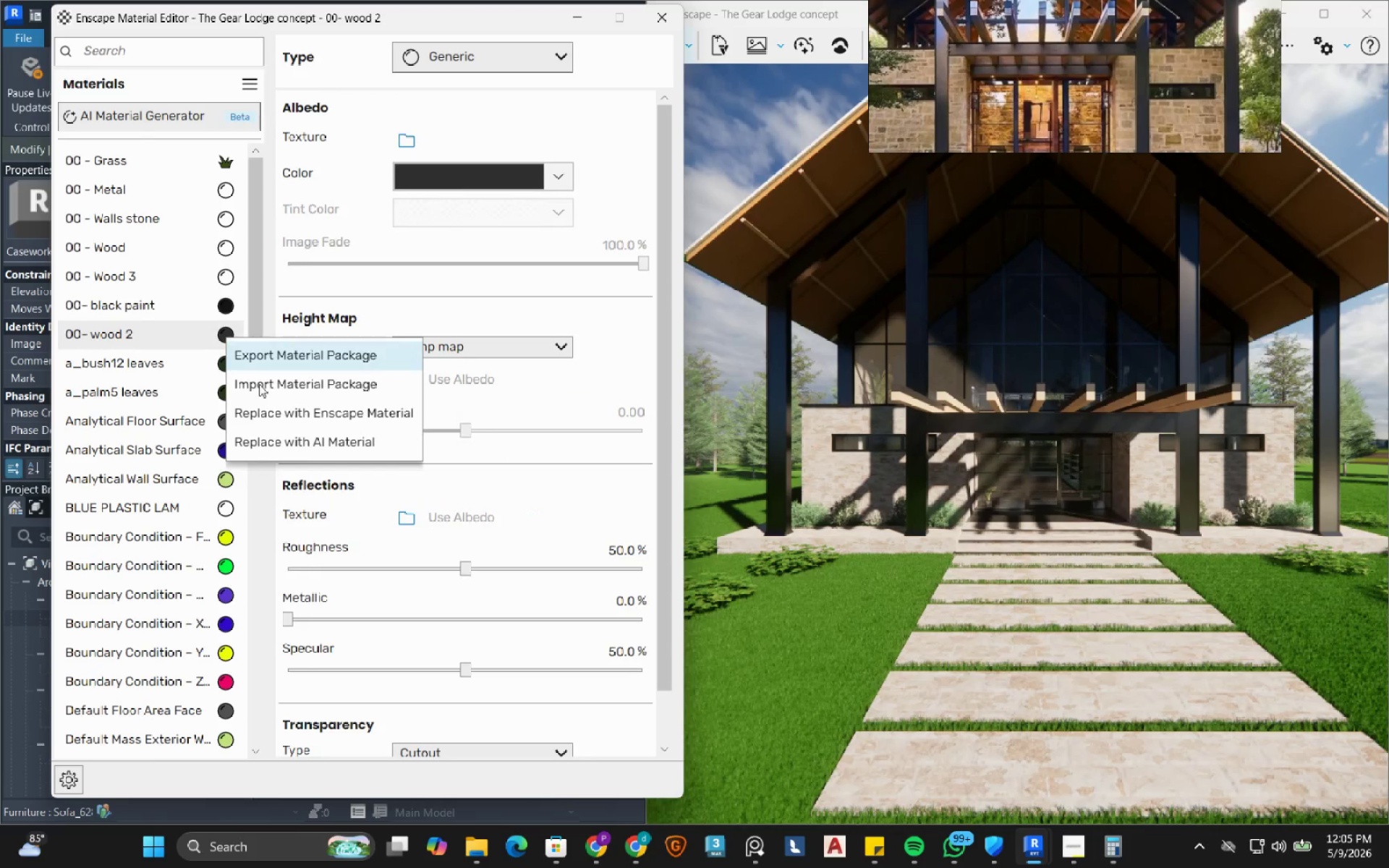 
left_click([283, 412])
 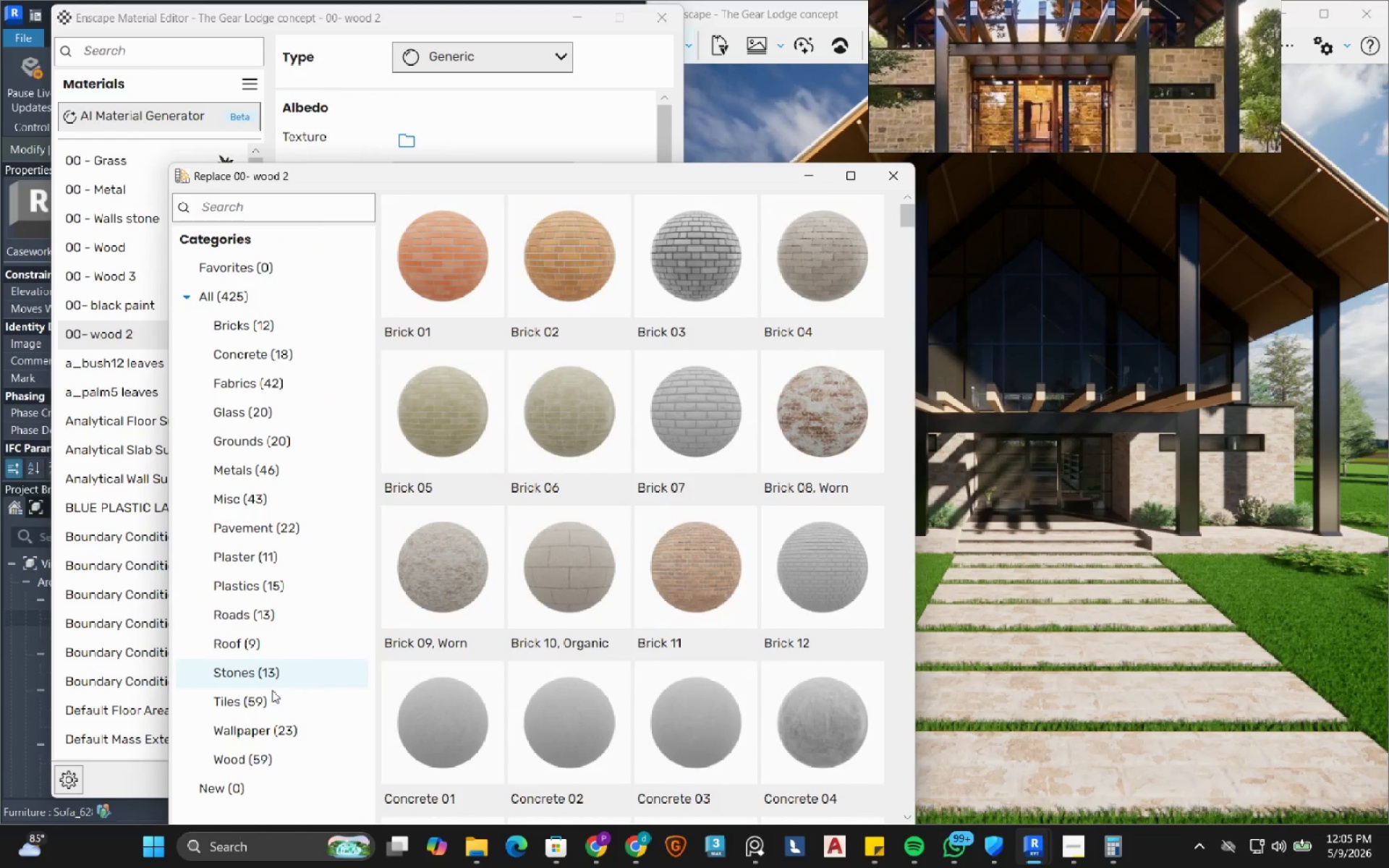 
left_click([248, 746])
 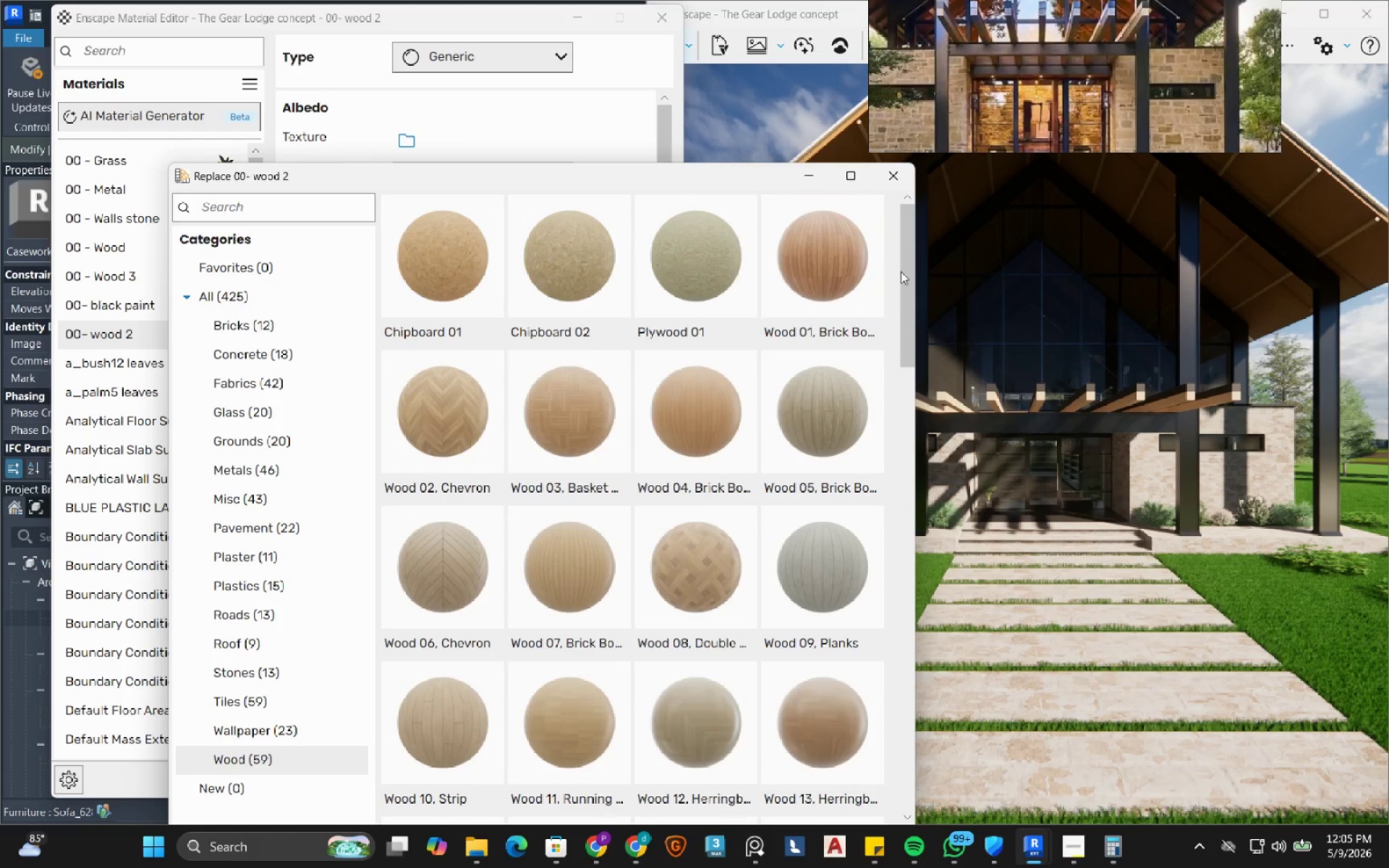 
left_click_drag(start_coordinate=[905, 265], to_coordinate=[906, 761])
 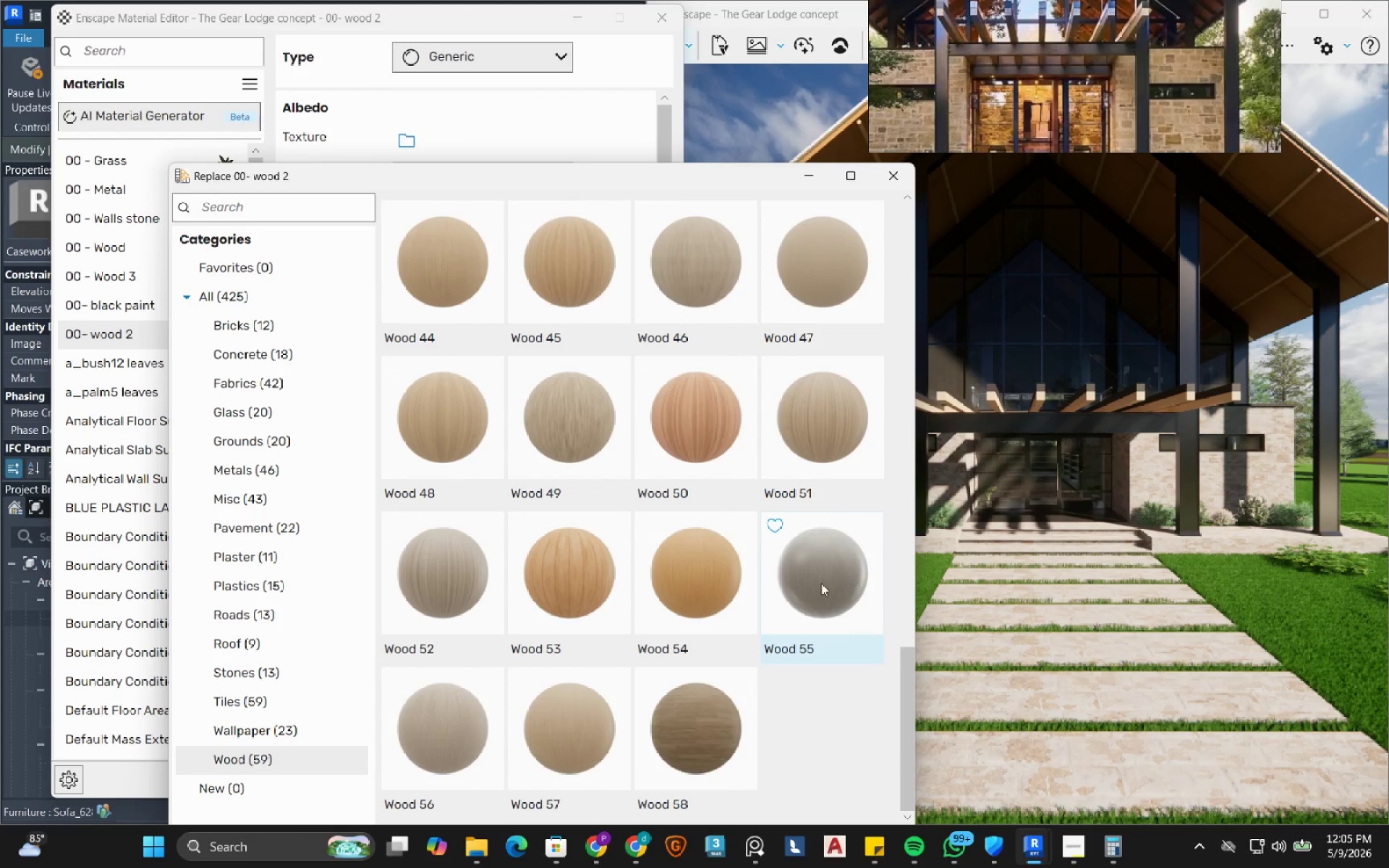 
left_click([820, 585])
 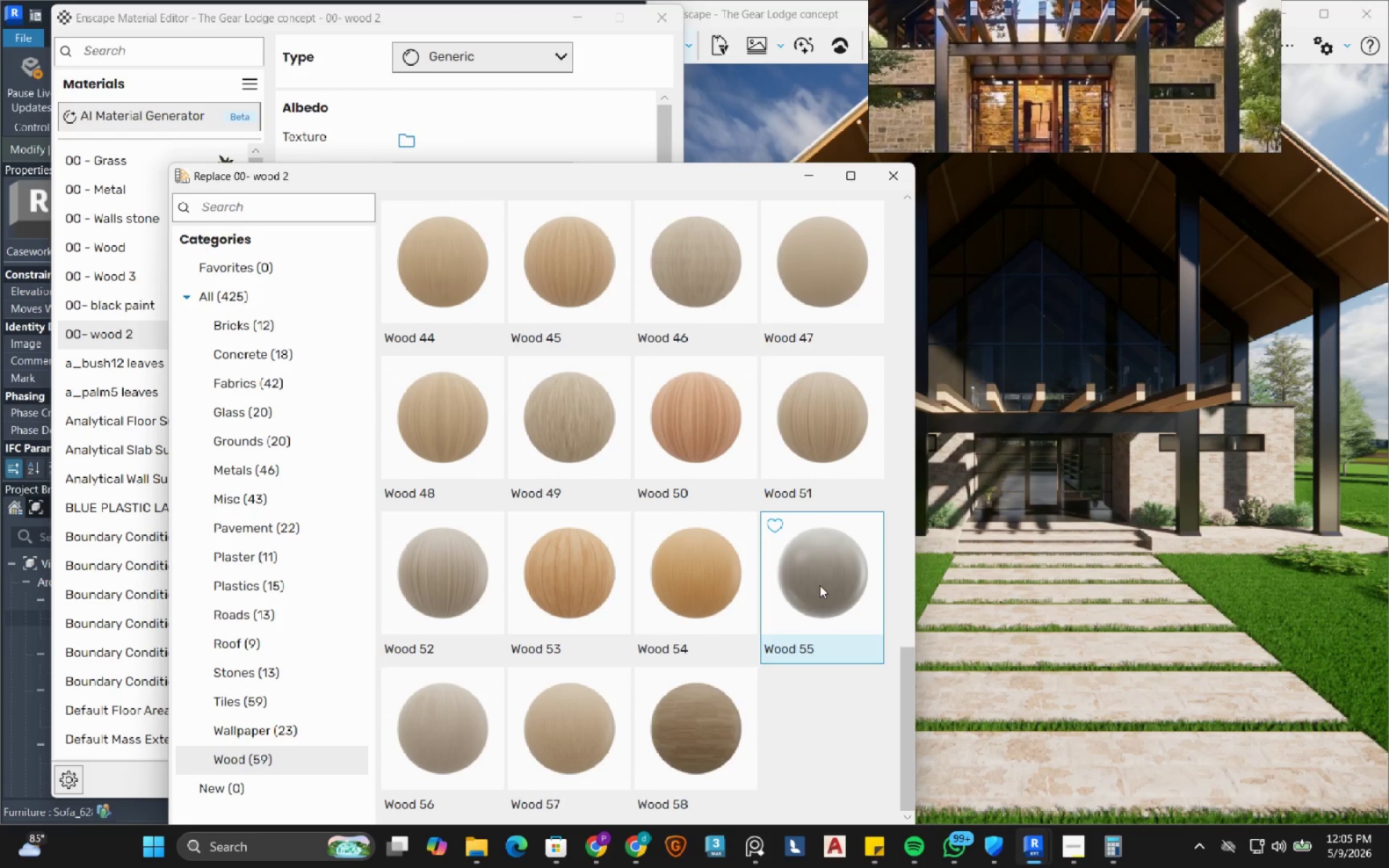 
wait(19.27)
 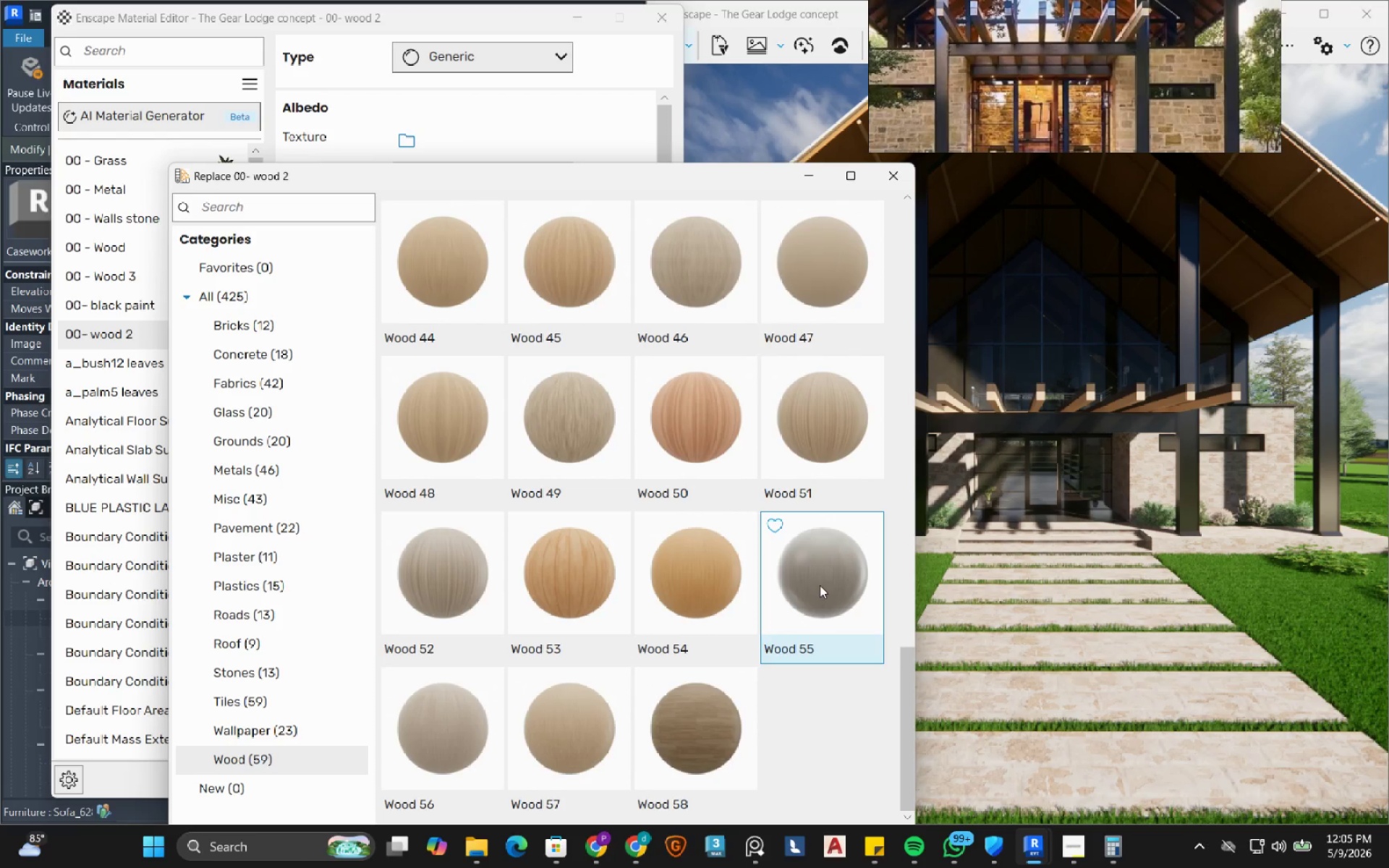 
left_click_drag(start_coordinate=[734, 180], to_coordinate=[709, 111])
 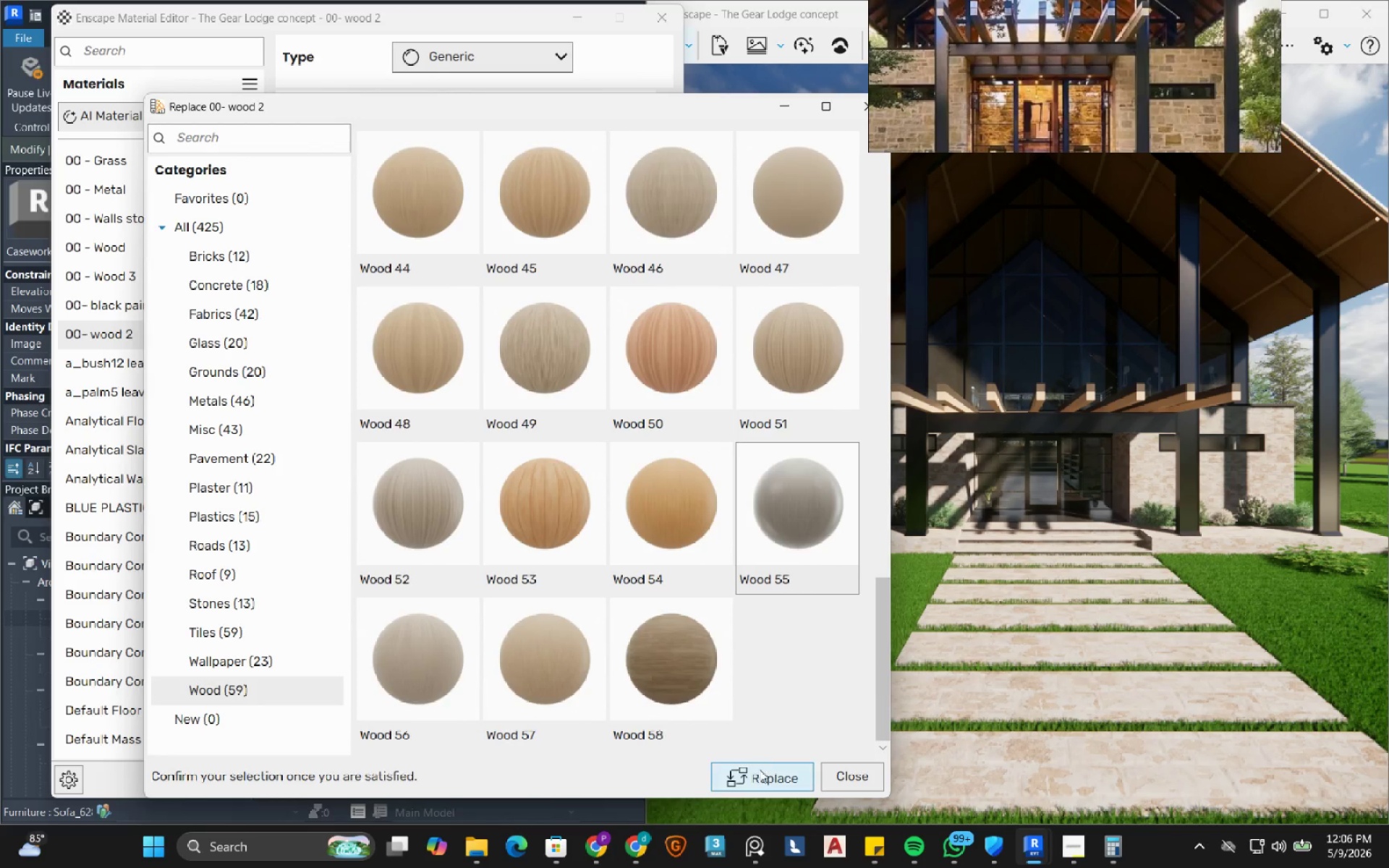 
left_click([760, 773])
 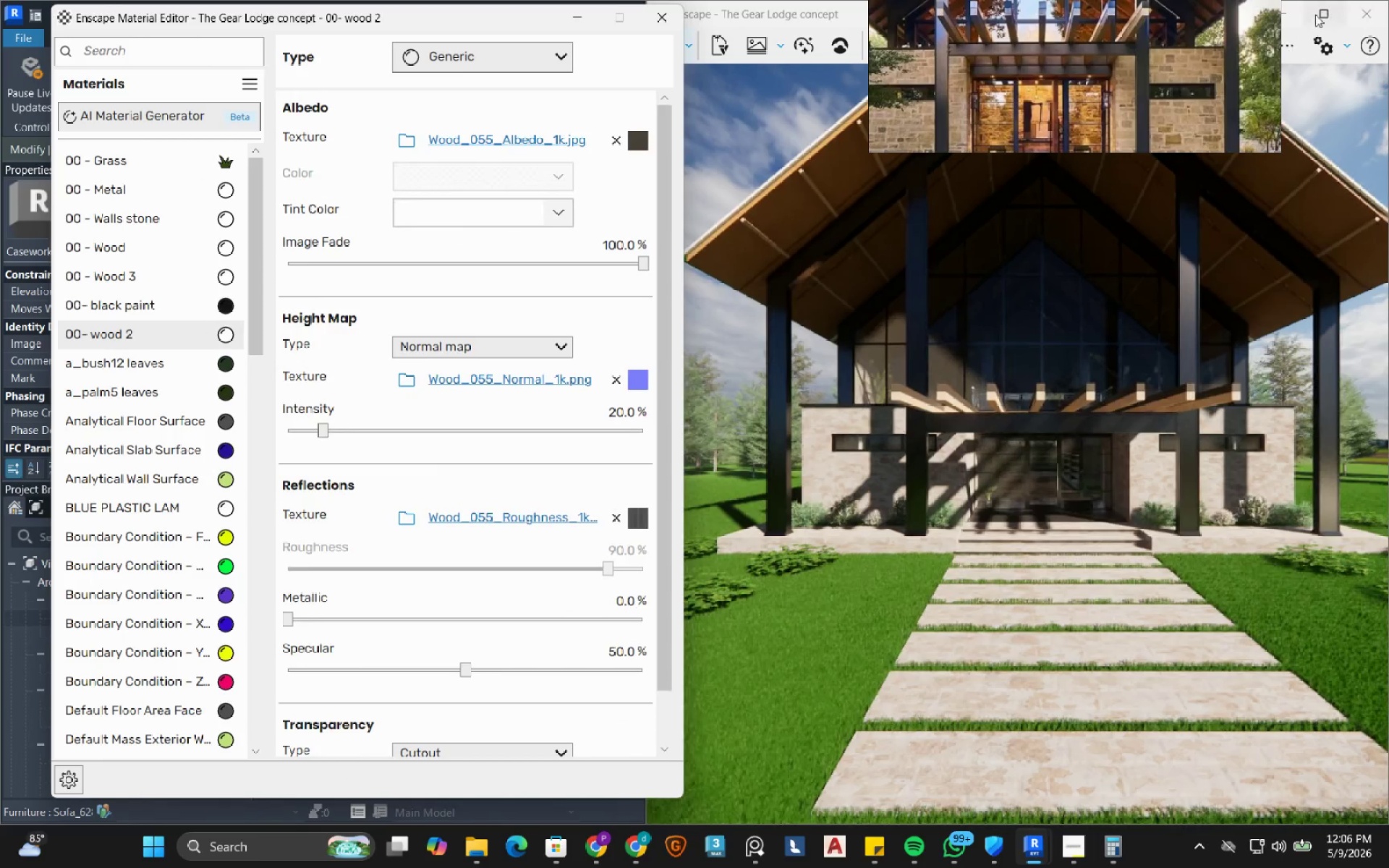 
left_click([1291, 17])
 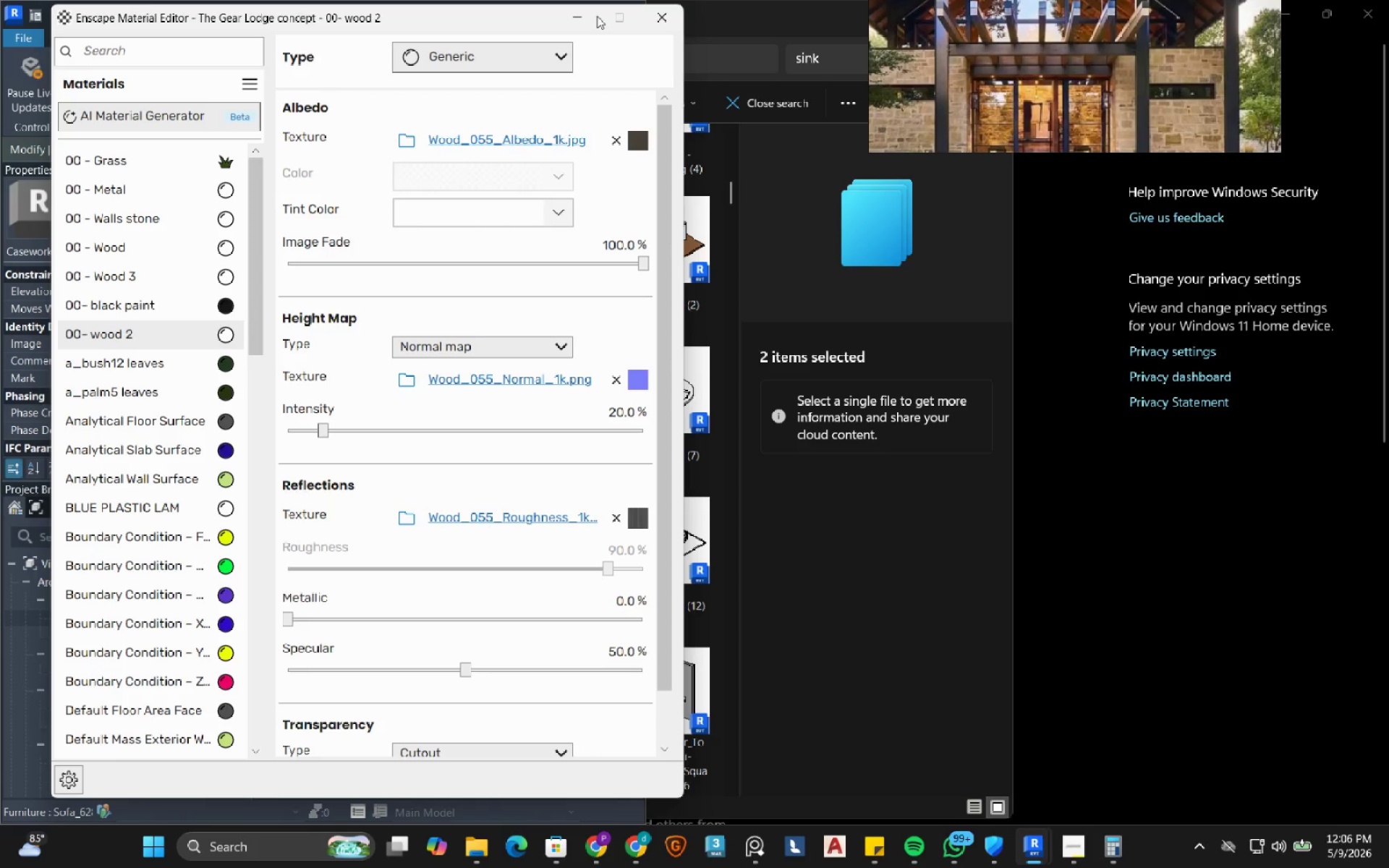 
left_click([580, 19])
 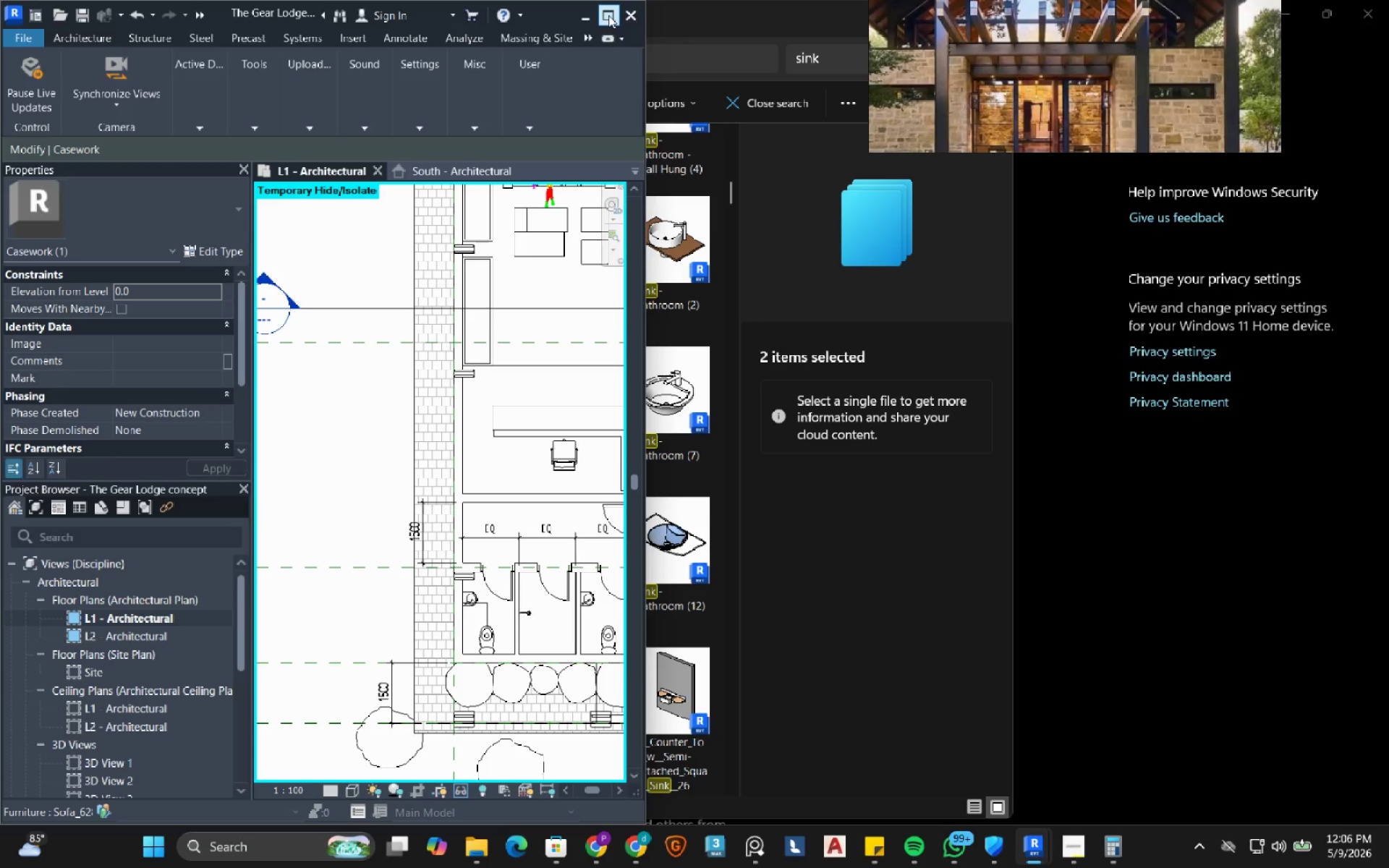 
left_click([615, 18])
 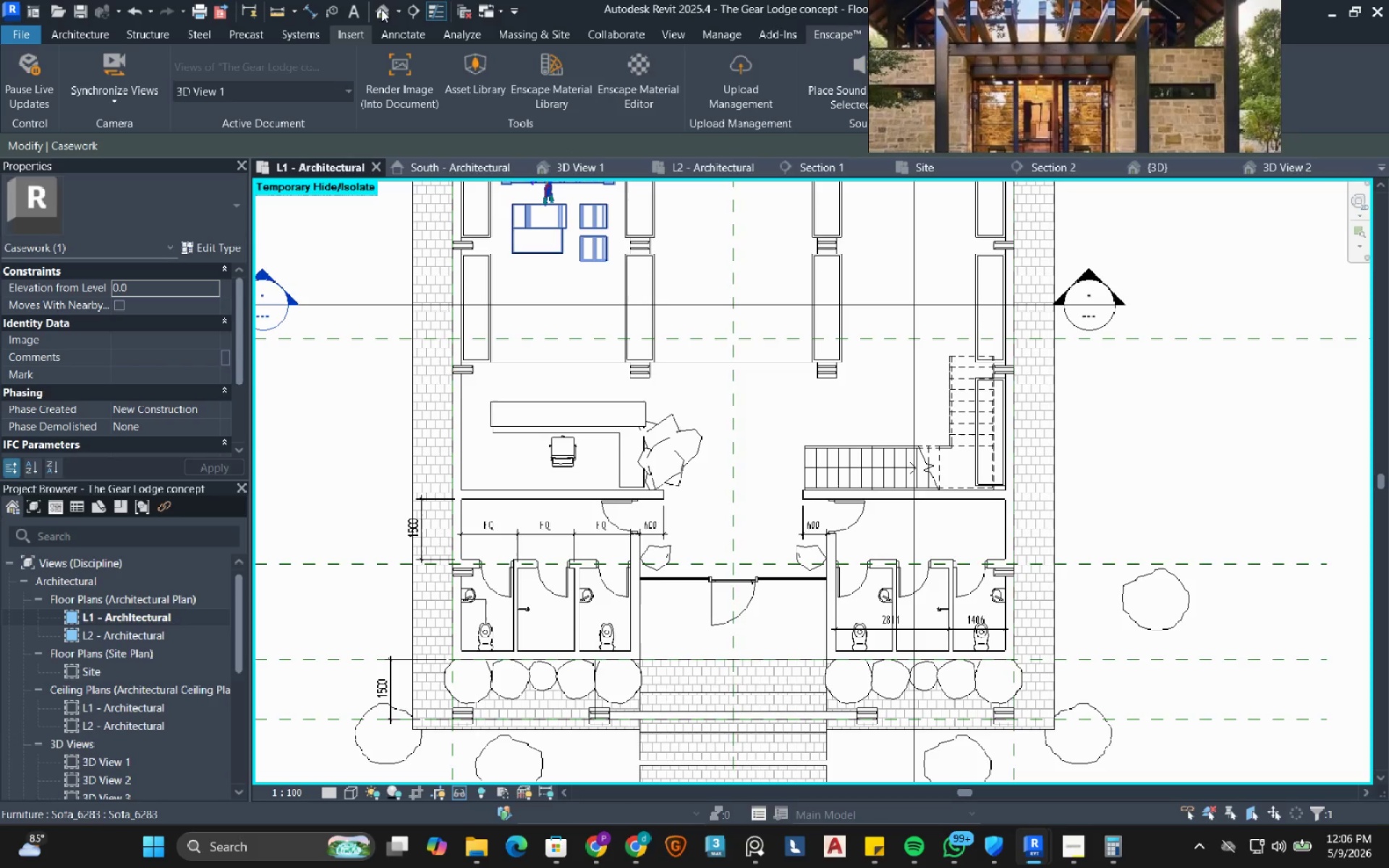 
left_click([388, 12])
 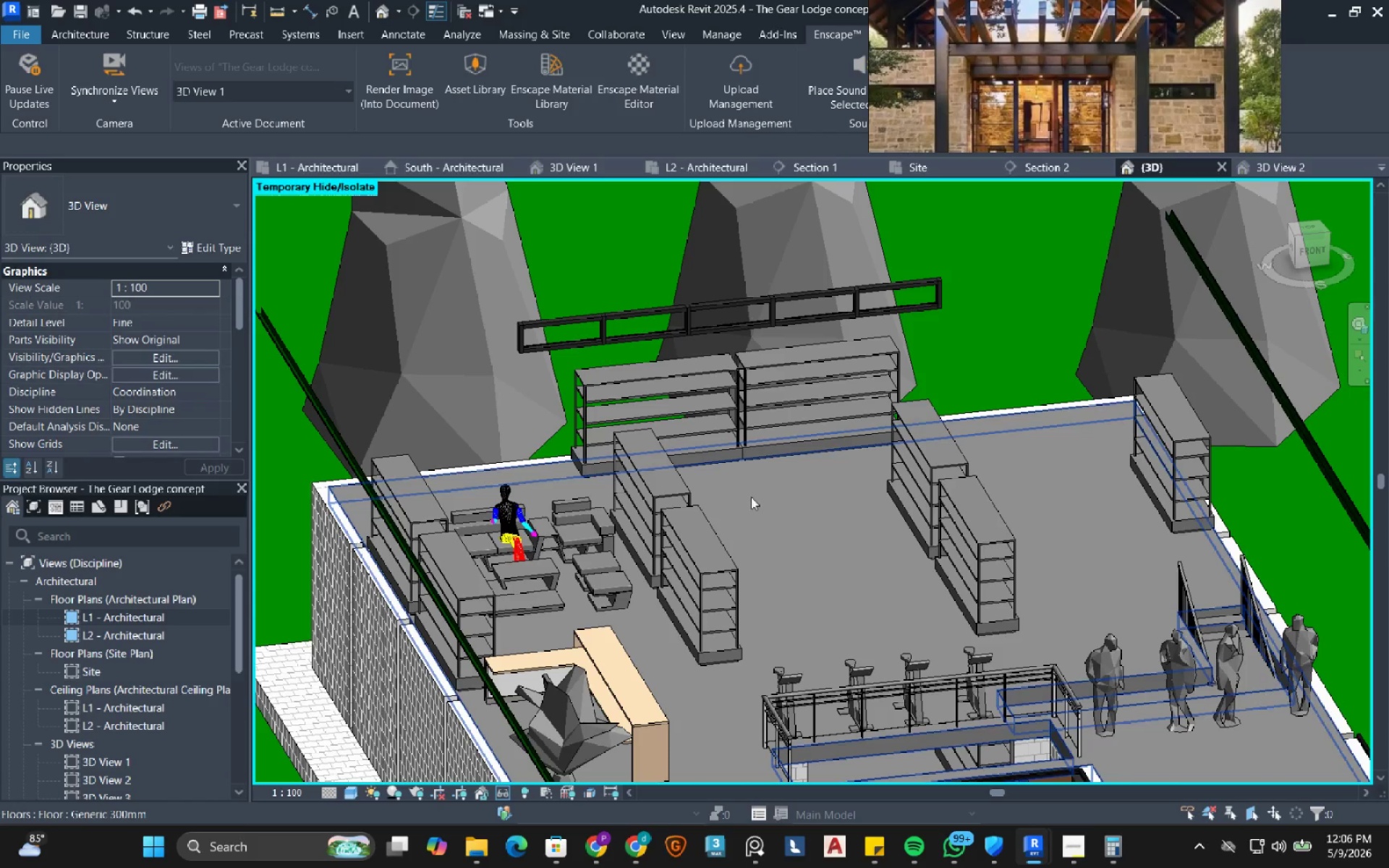 
scroll: coordinate [750, 509], scroll_direction: down, amount: 7.0
 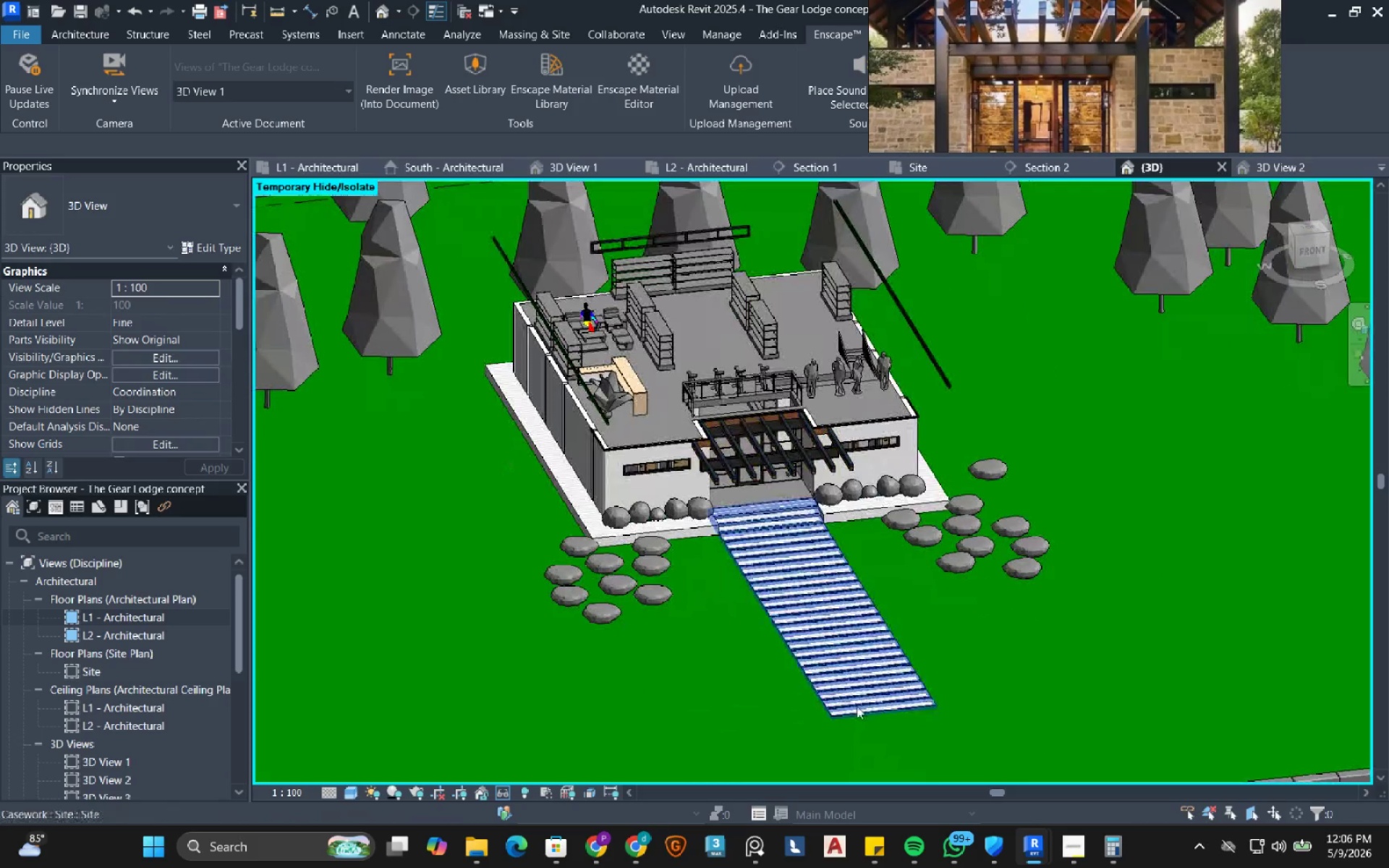 
scroll: coordinate [859, 713], scroll_direction: up, amount: 3.0
 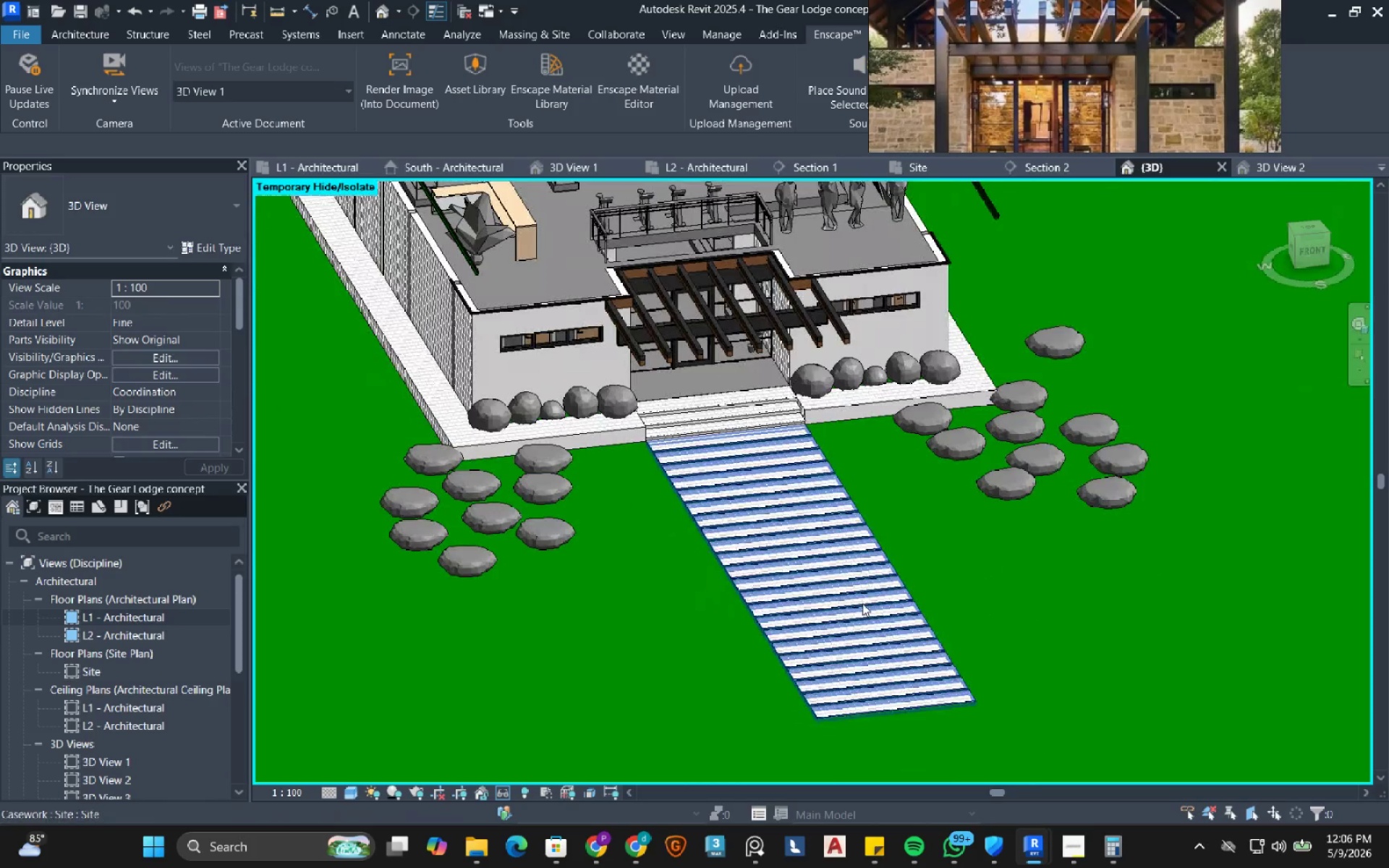 
left_click([862, 603])
 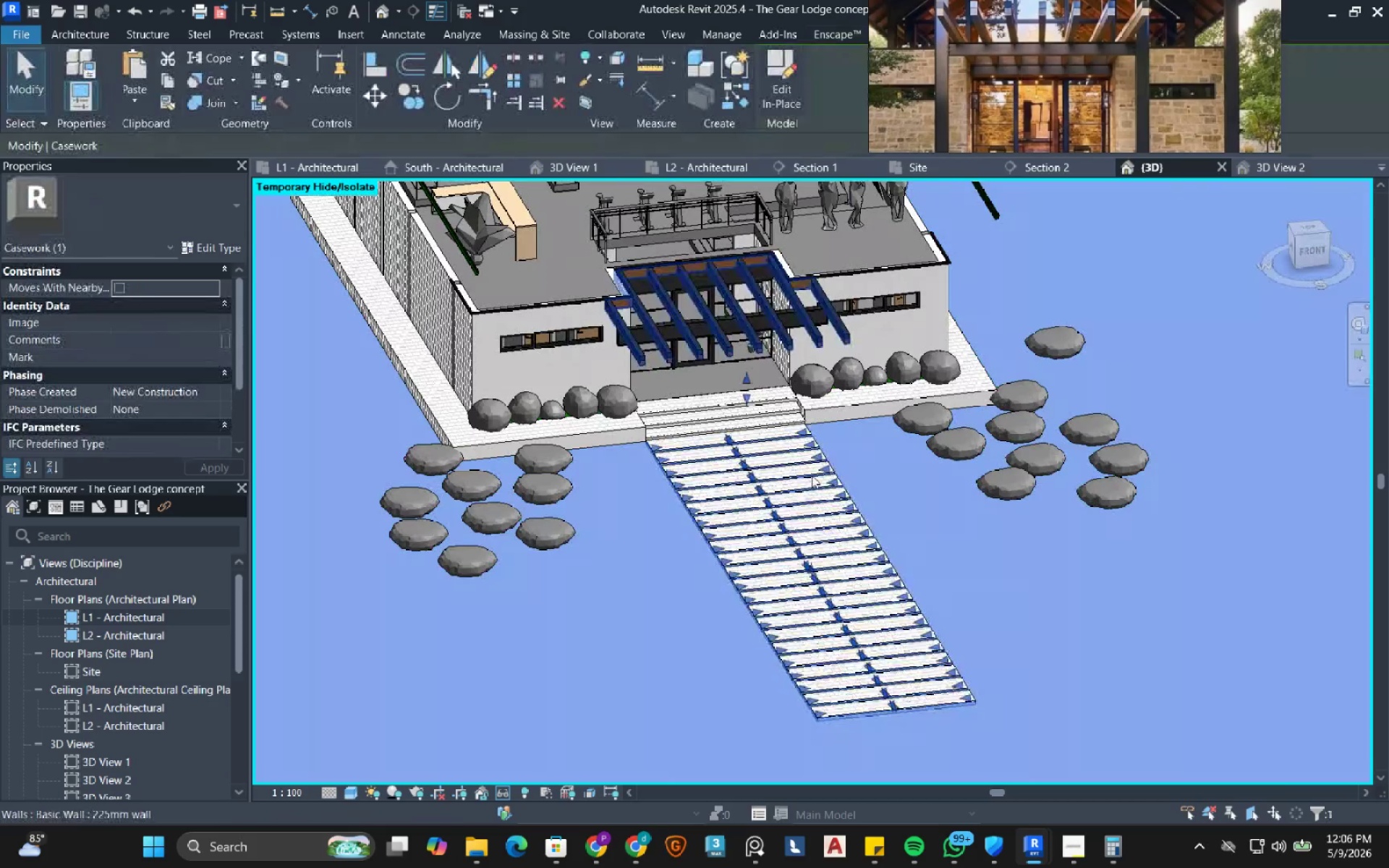 
scroll: coordinate [835, 566], scroll_direction: up, amount: 6.0
 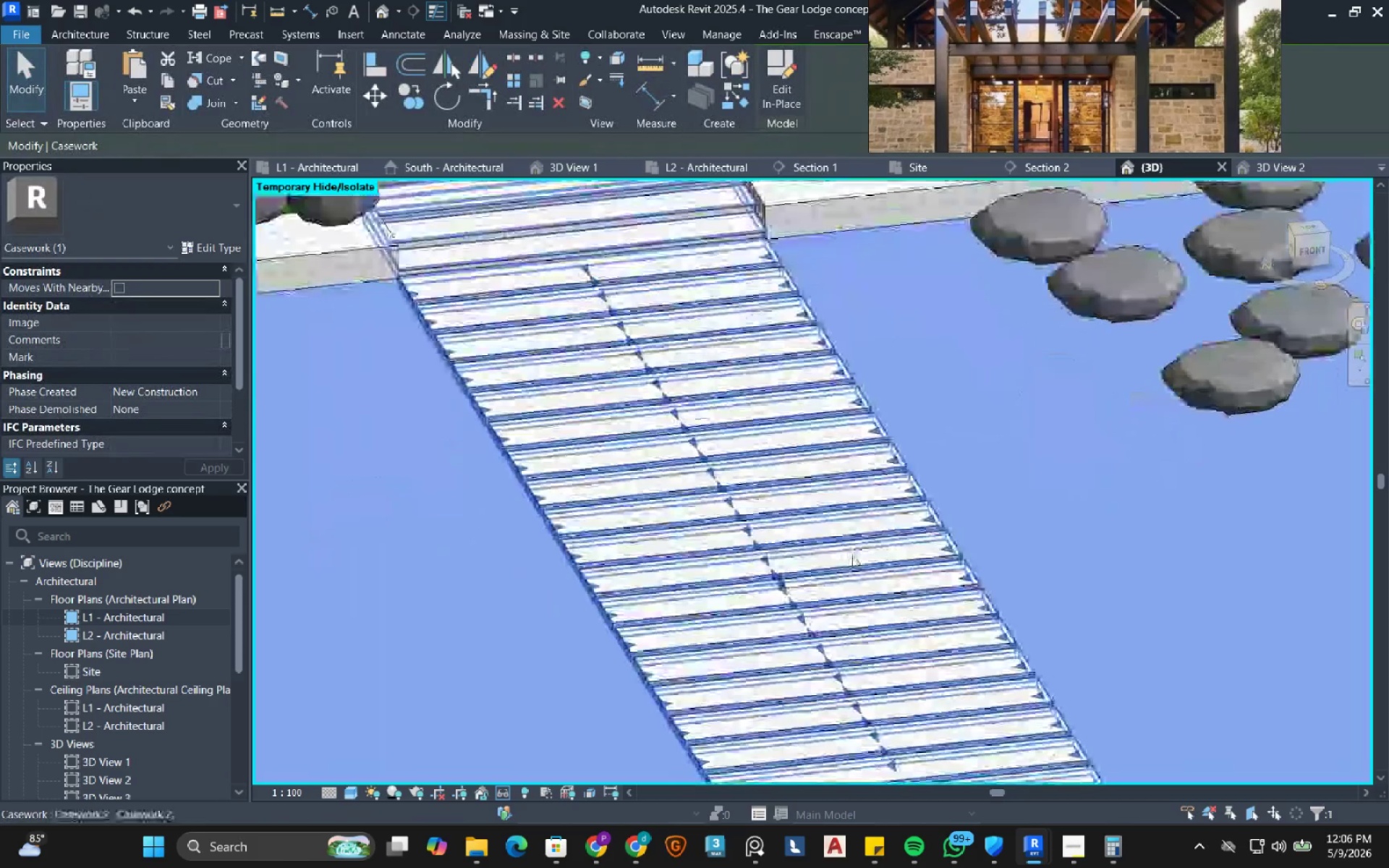 
left_click([852, 556])
 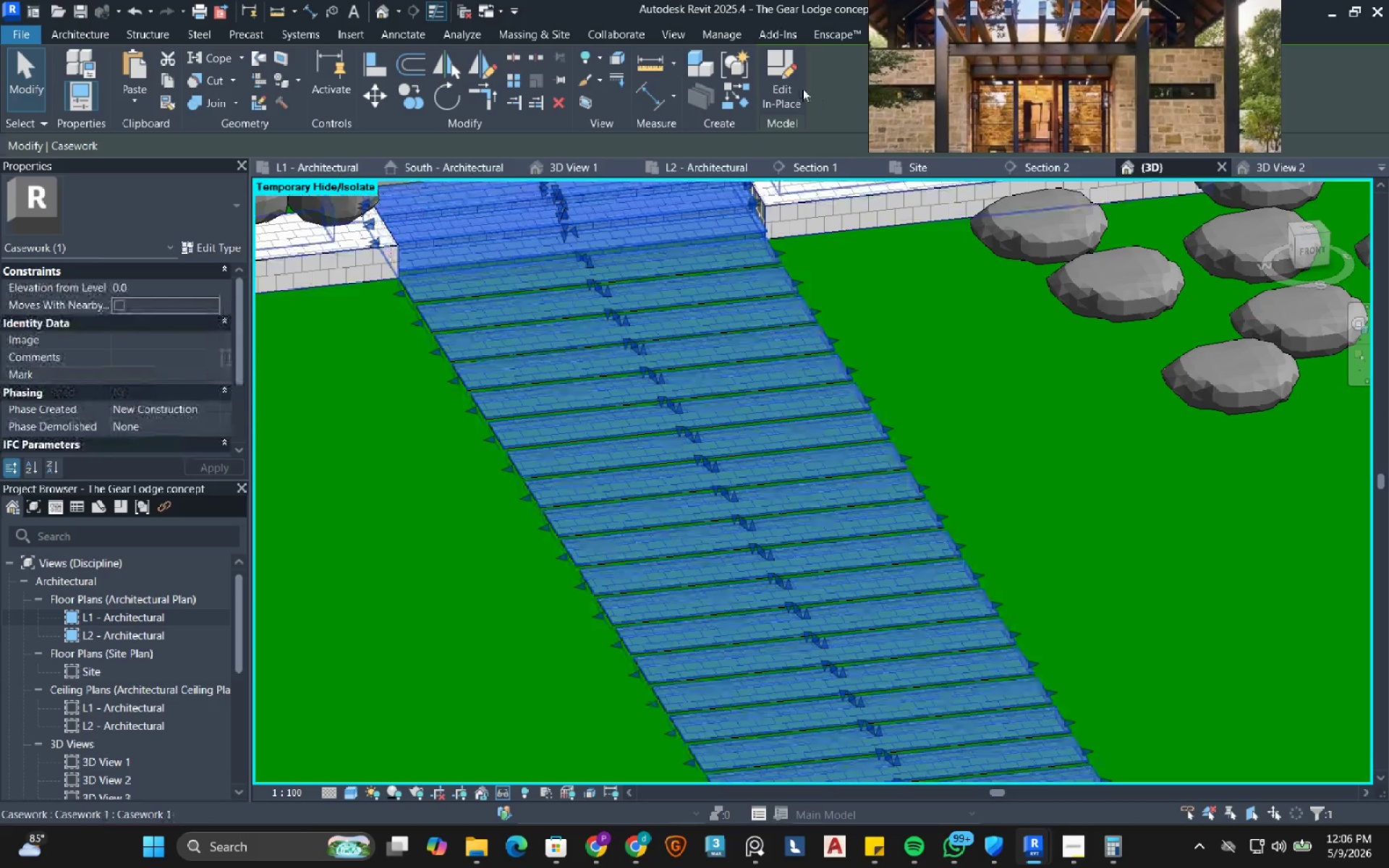 
left_click([793, 75])
 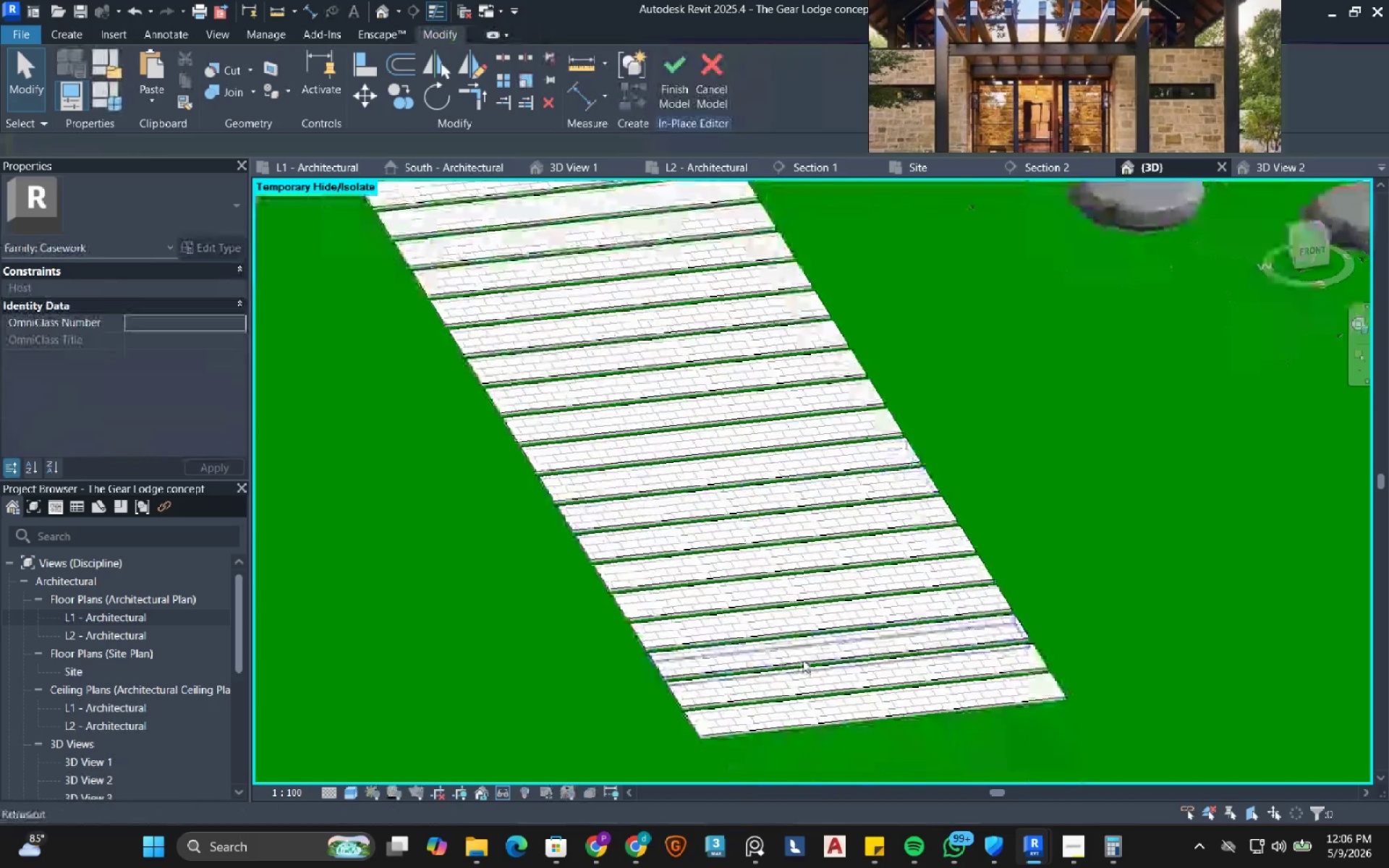 
scroll: coordinate [770, 727], scroll_direction: up, amount: 3.0
 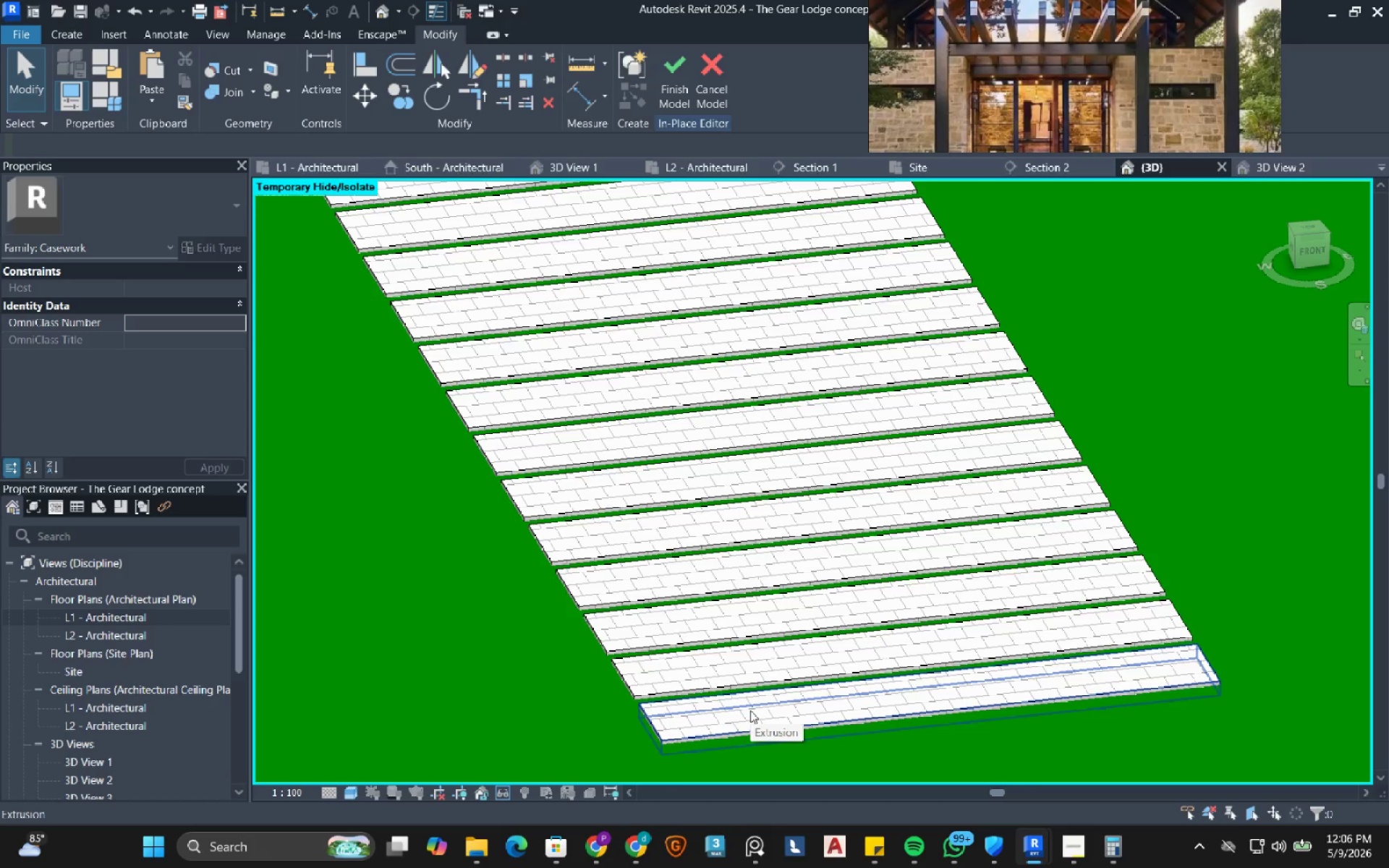 
left_click([750, 710])
 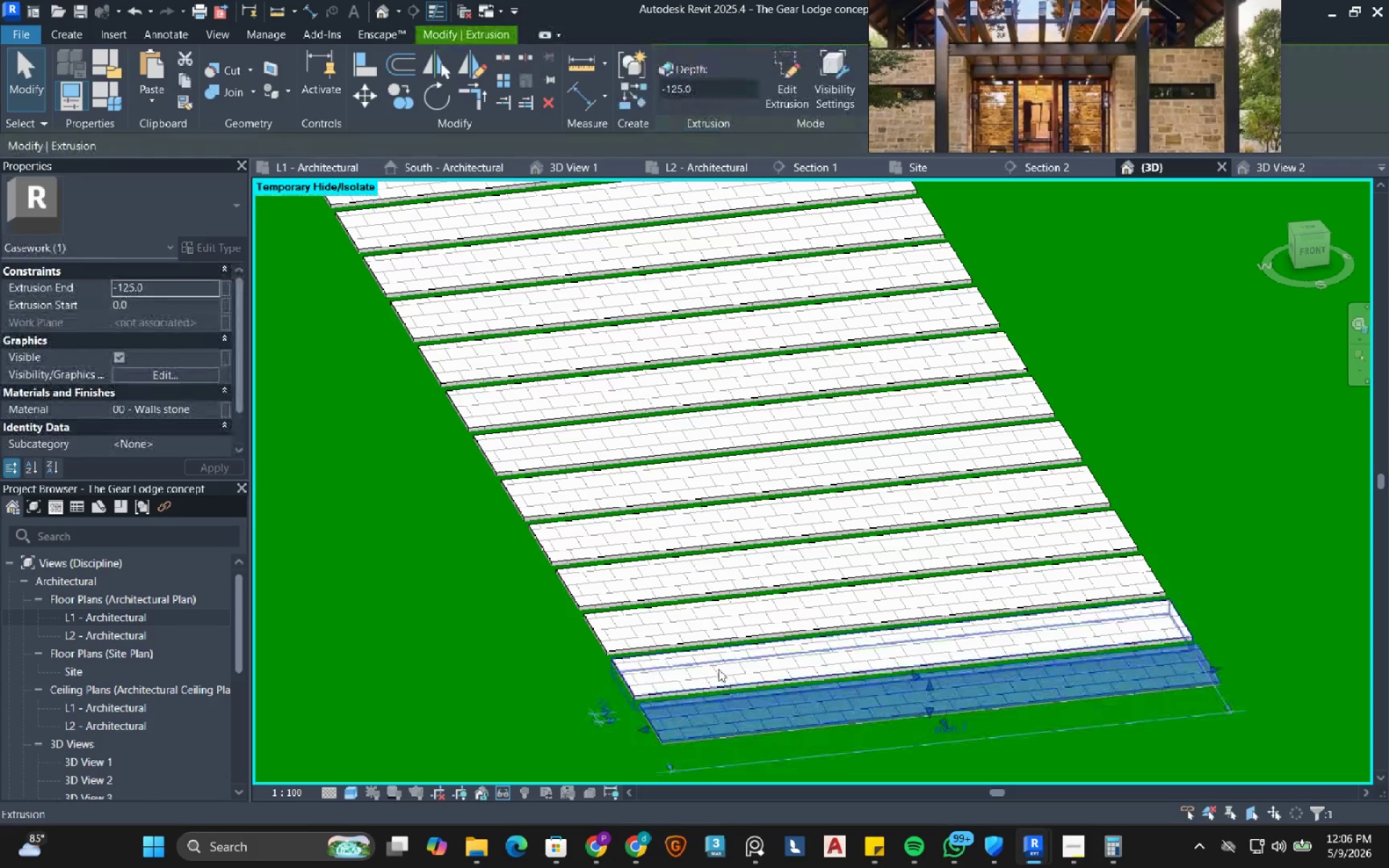 
hold_key(key=ControlLeft, duration=3.72)
left_click([718, 668])
 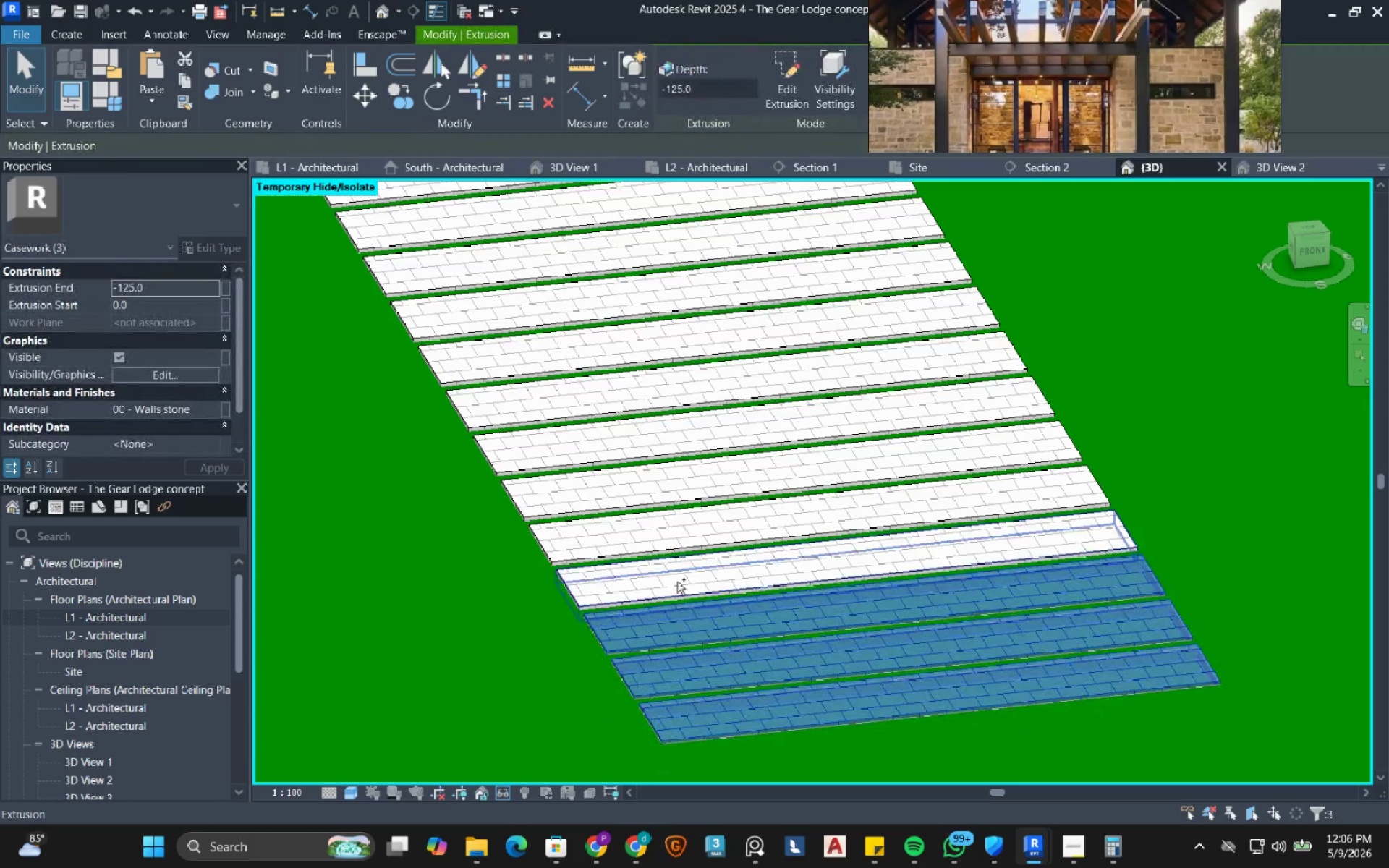 
double_click([676, 582])
 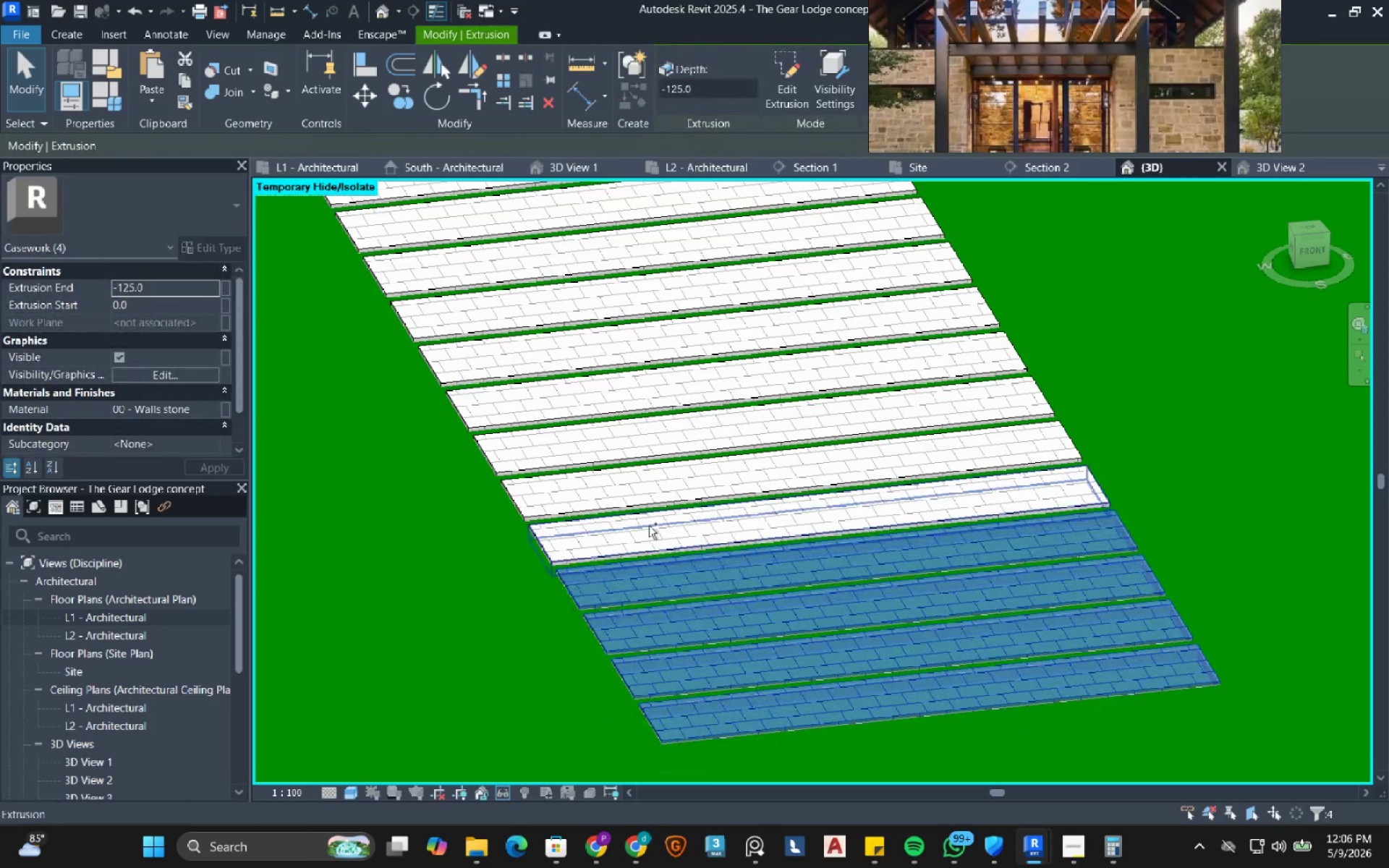 
triple_click([649, 526])
 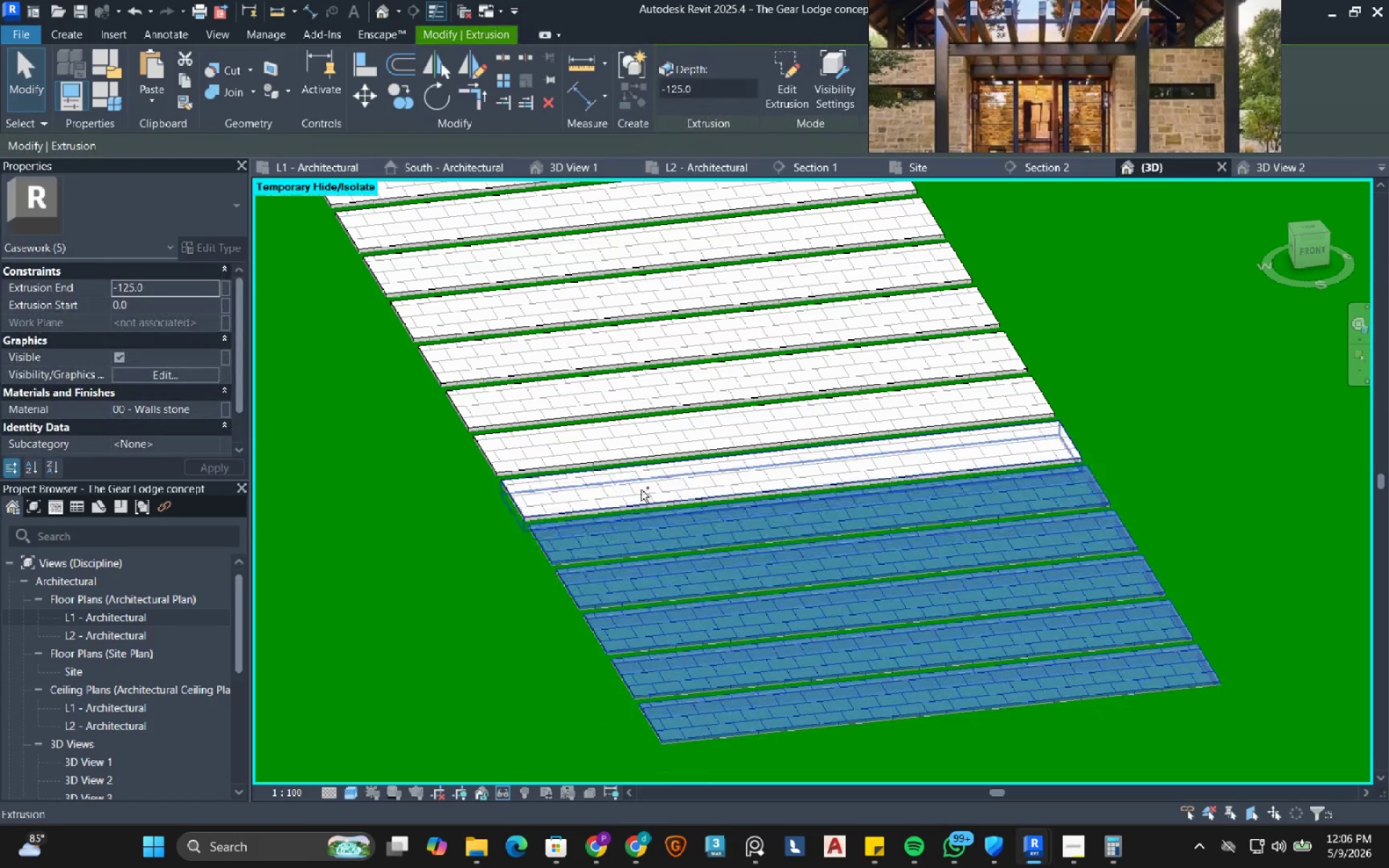 
triple_click([641, 490])
 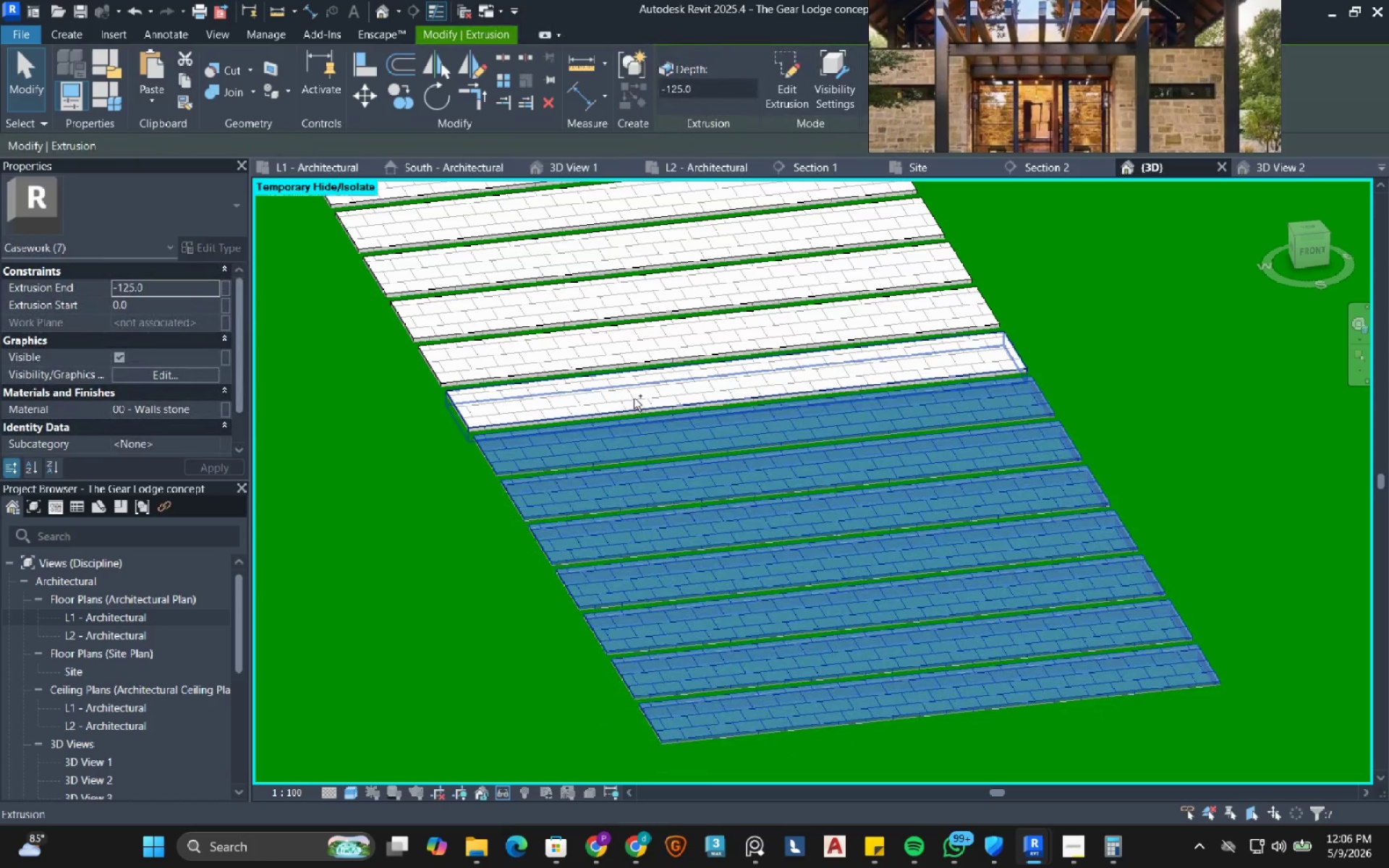 
double_click([634, 397])
 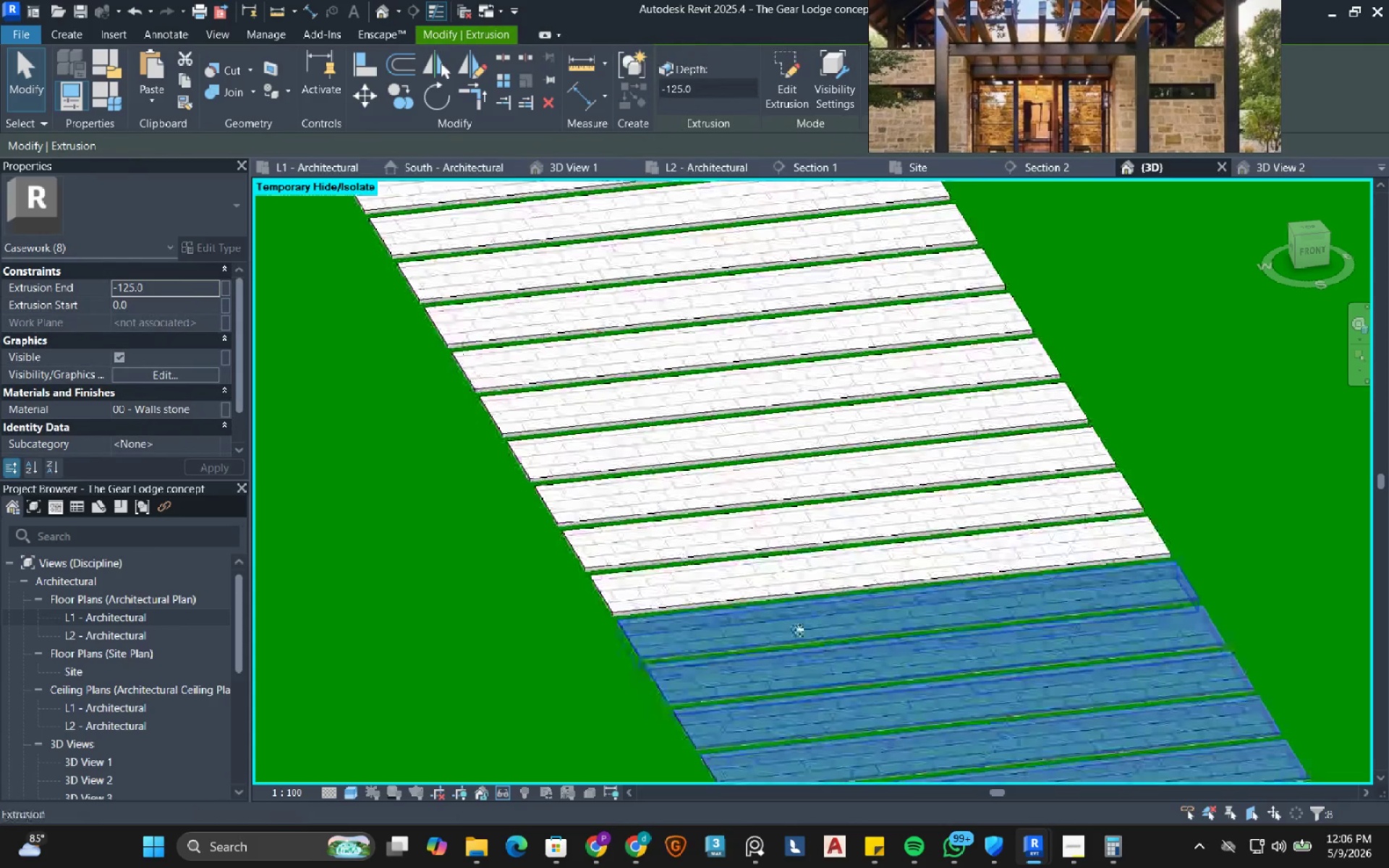 
hold_key(key=ControlLeft, duration=0.84)
double_click([723, 545])
 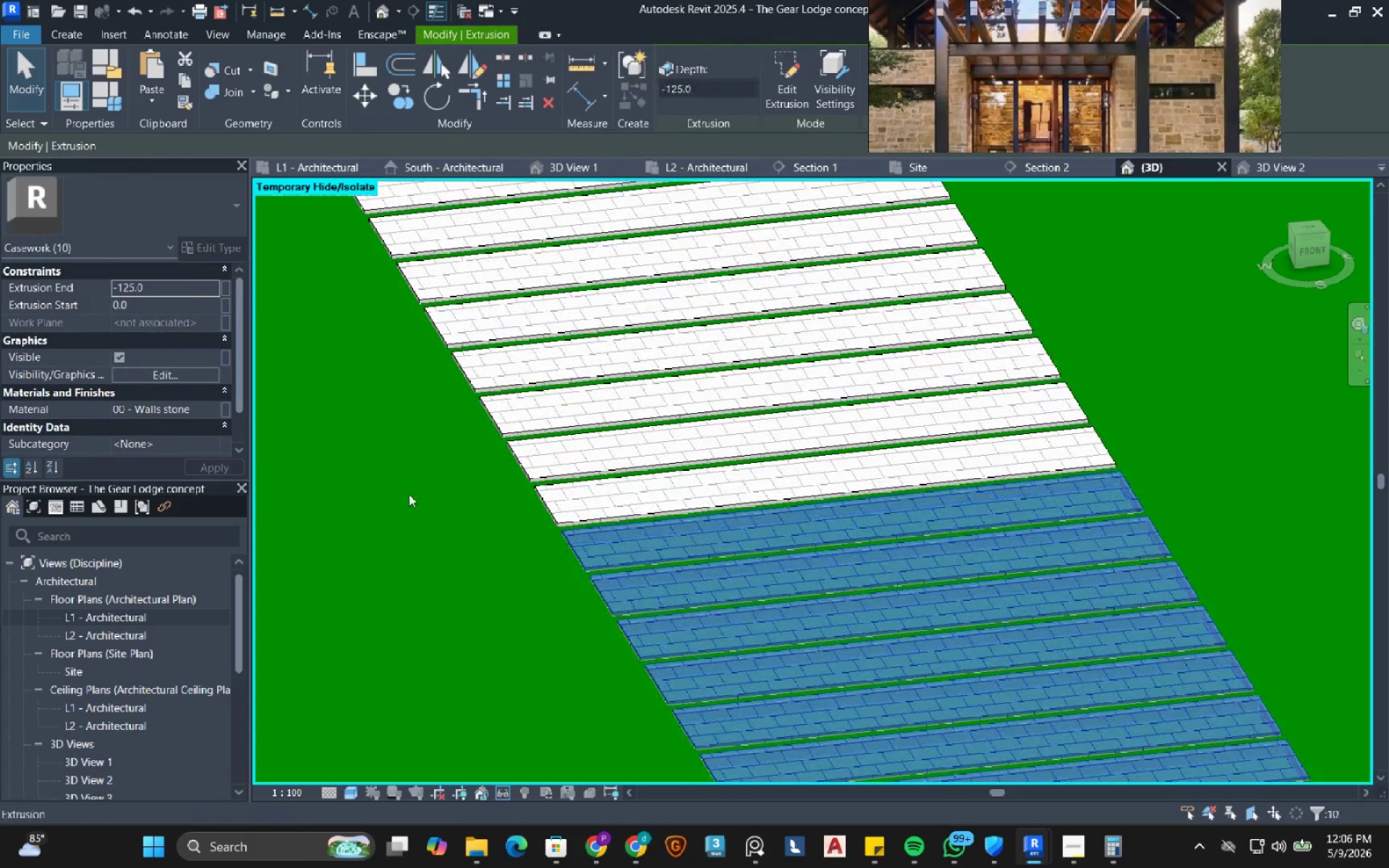 
left_click([211, 409])
 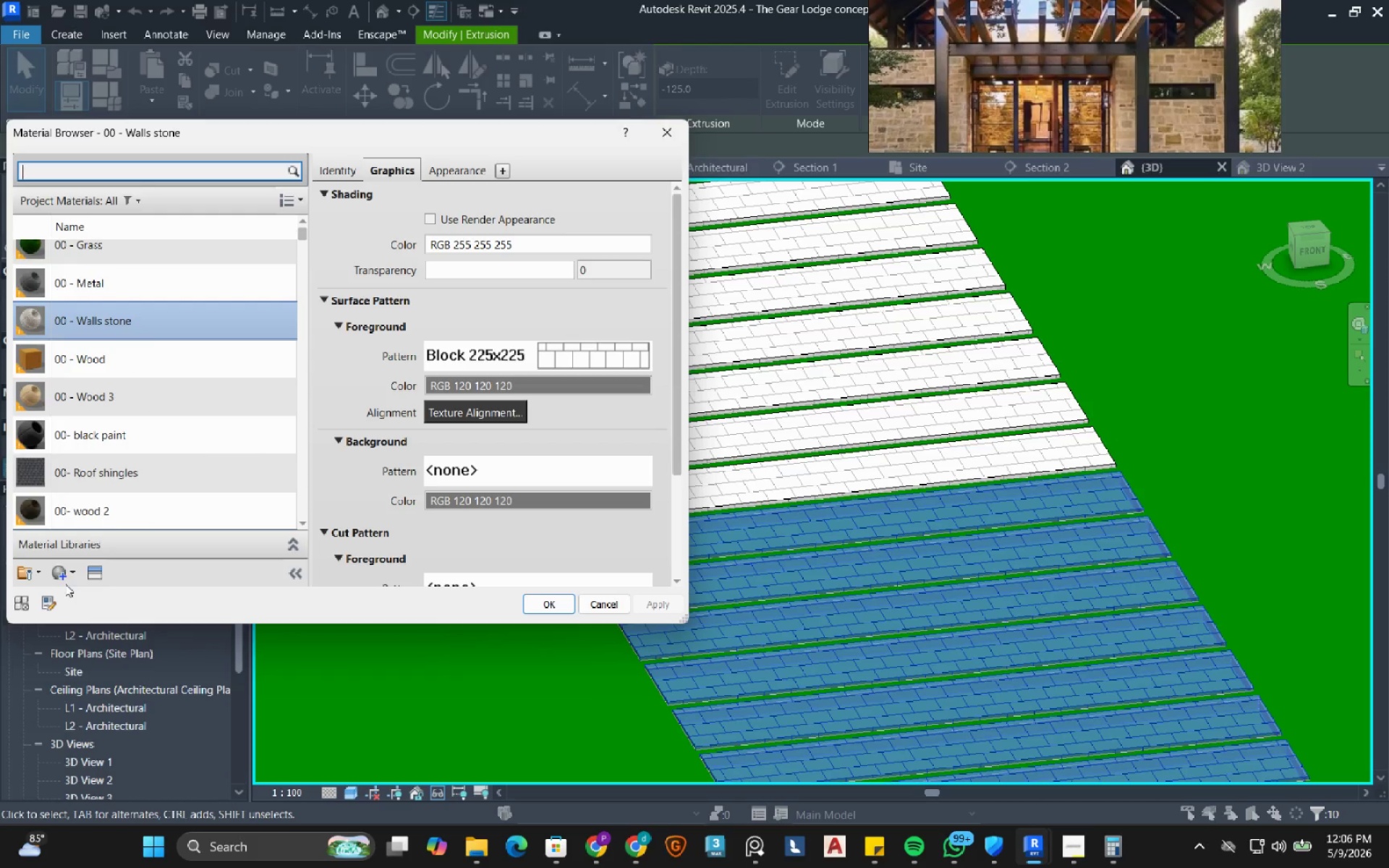 
left_click([69, 574])
 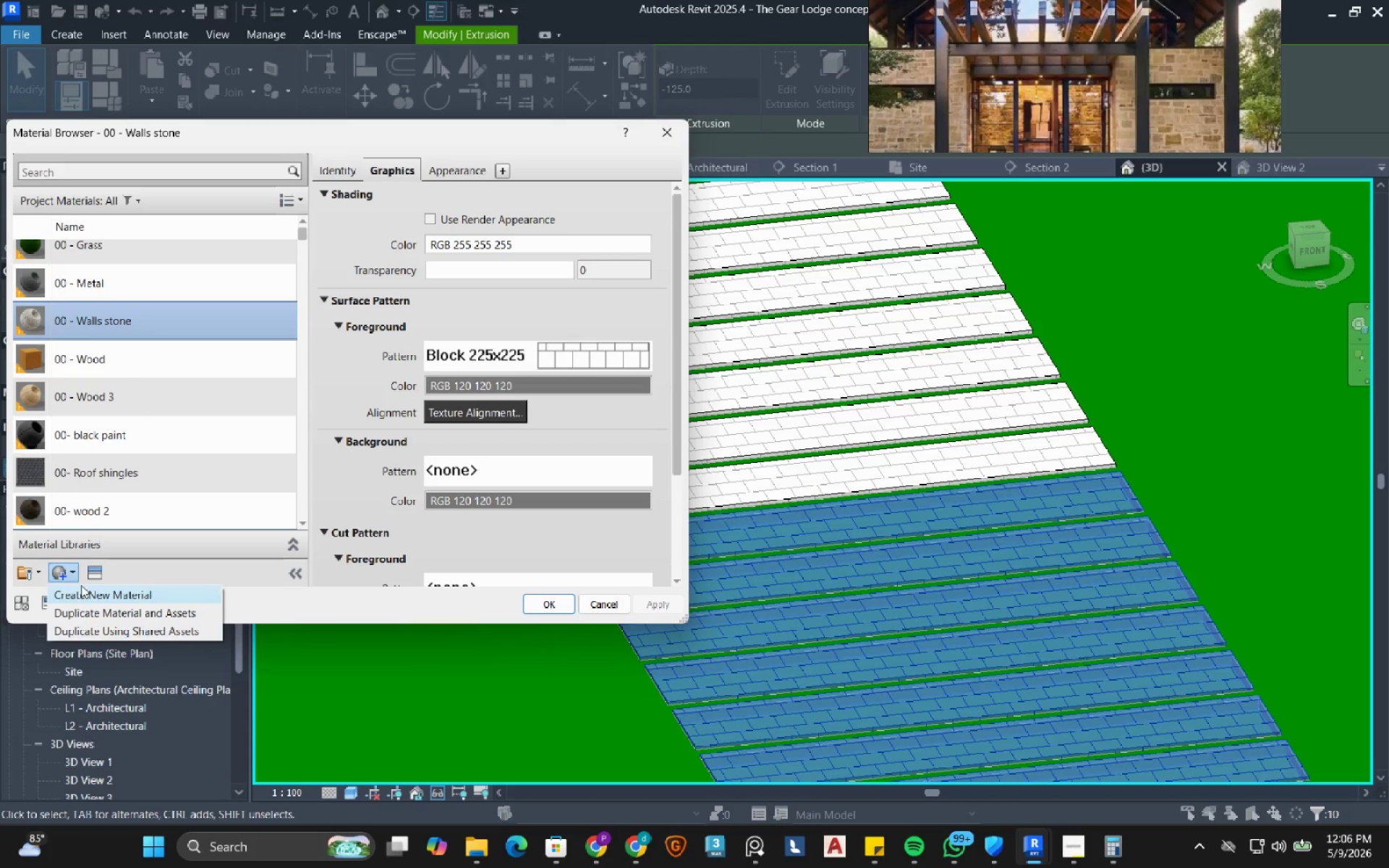 
left_click([81, 589])
 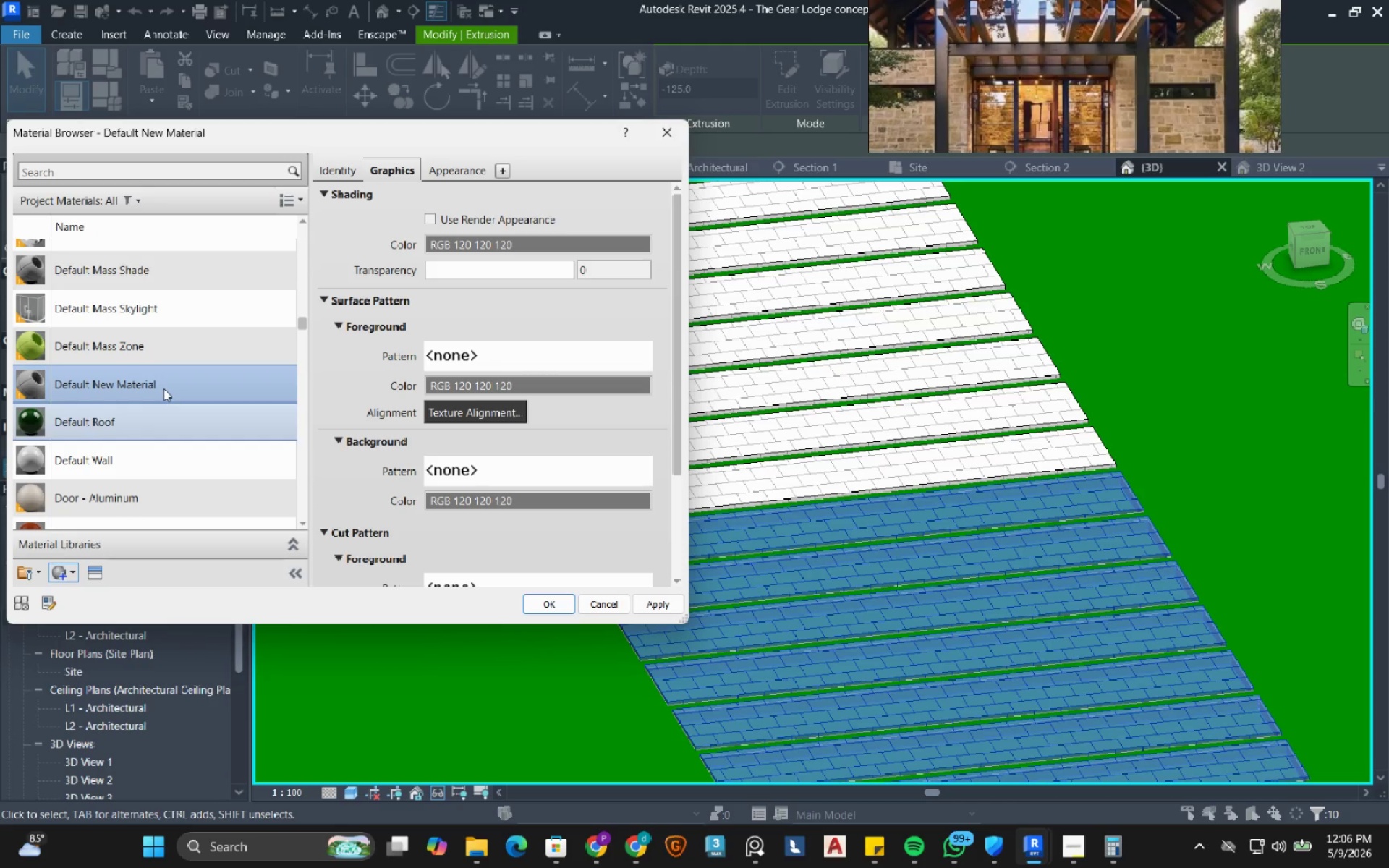 
right_click([163, 386])
 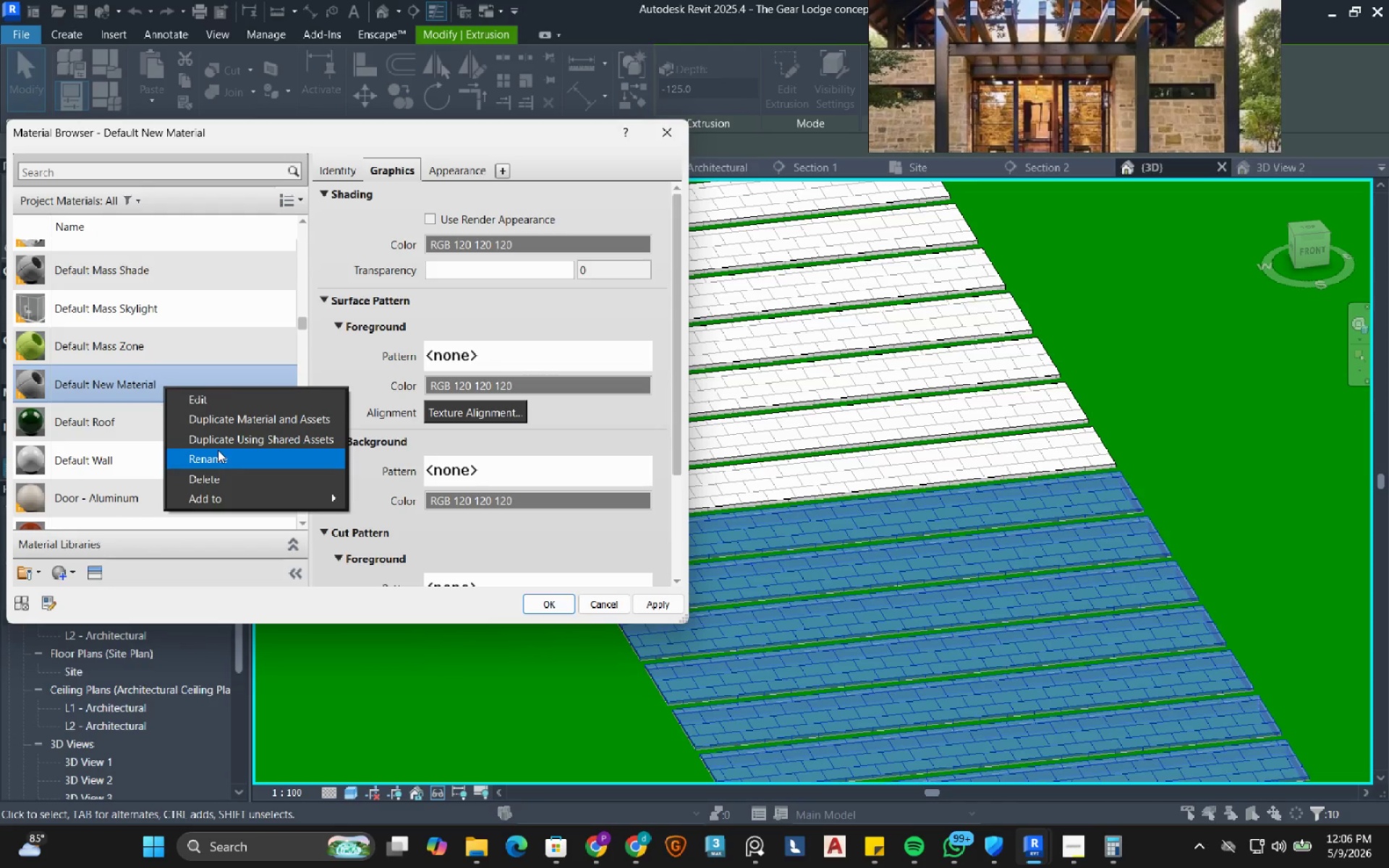 
left_click([218, 450])
 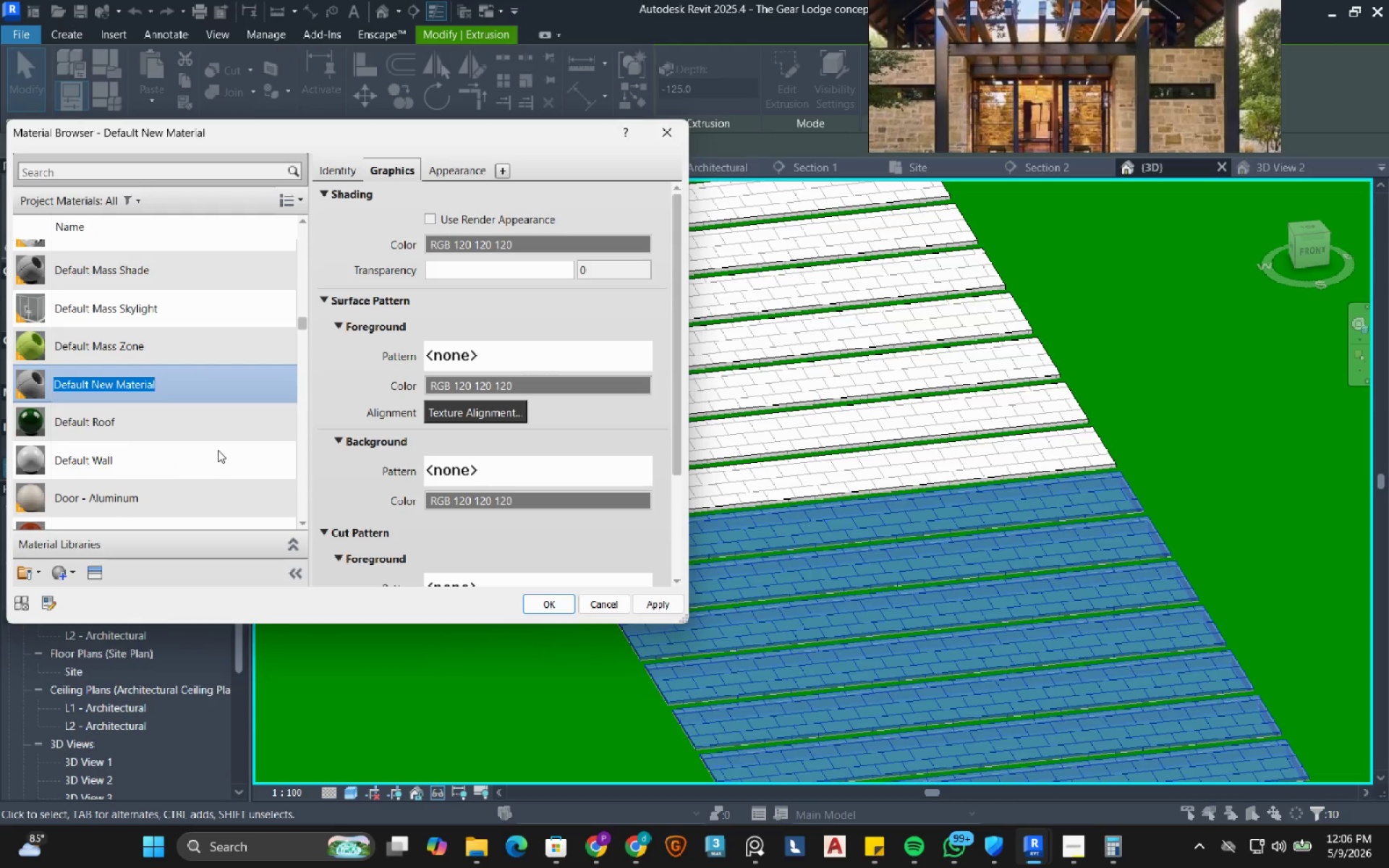 
type(00- Floor stone)
 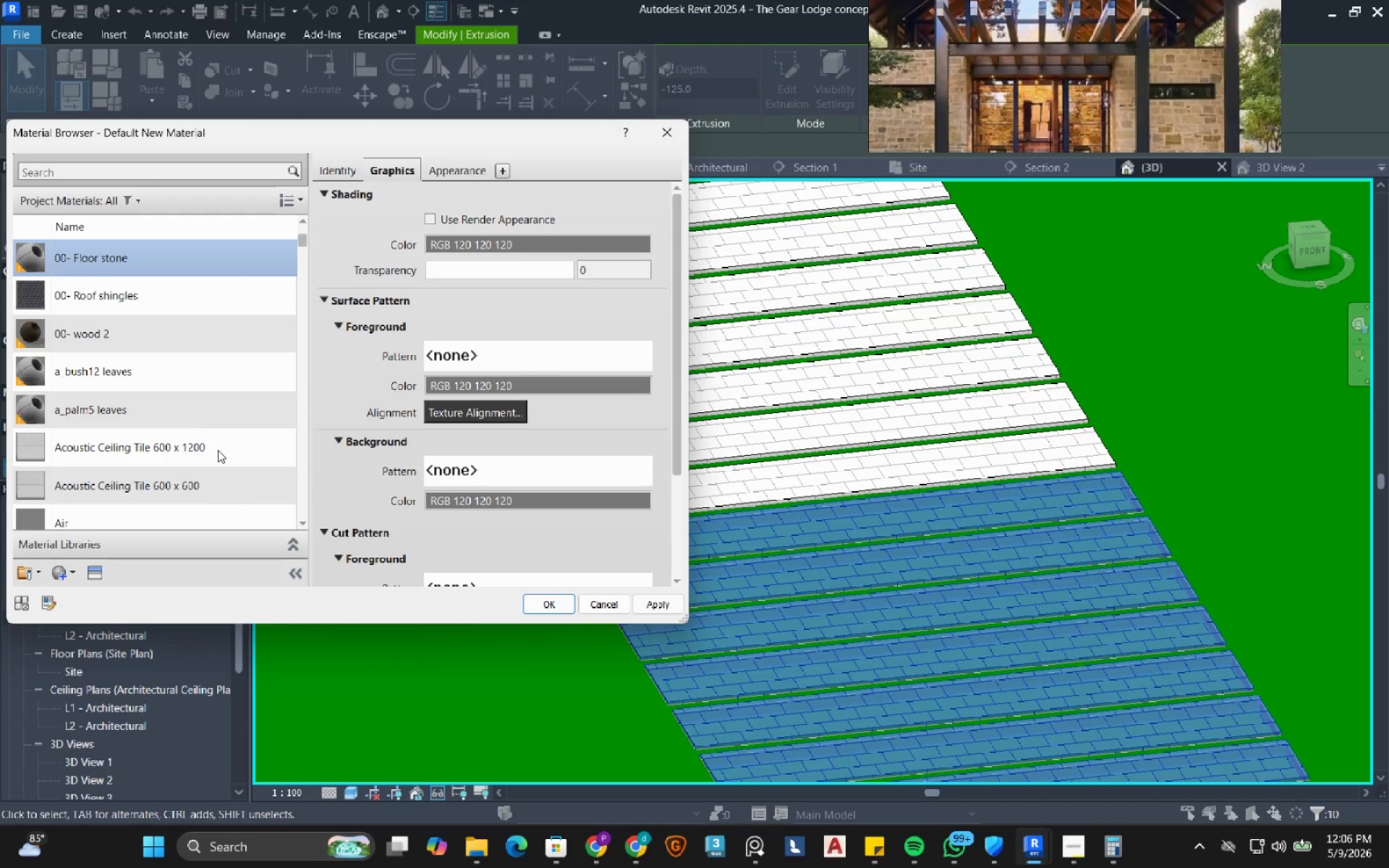 
 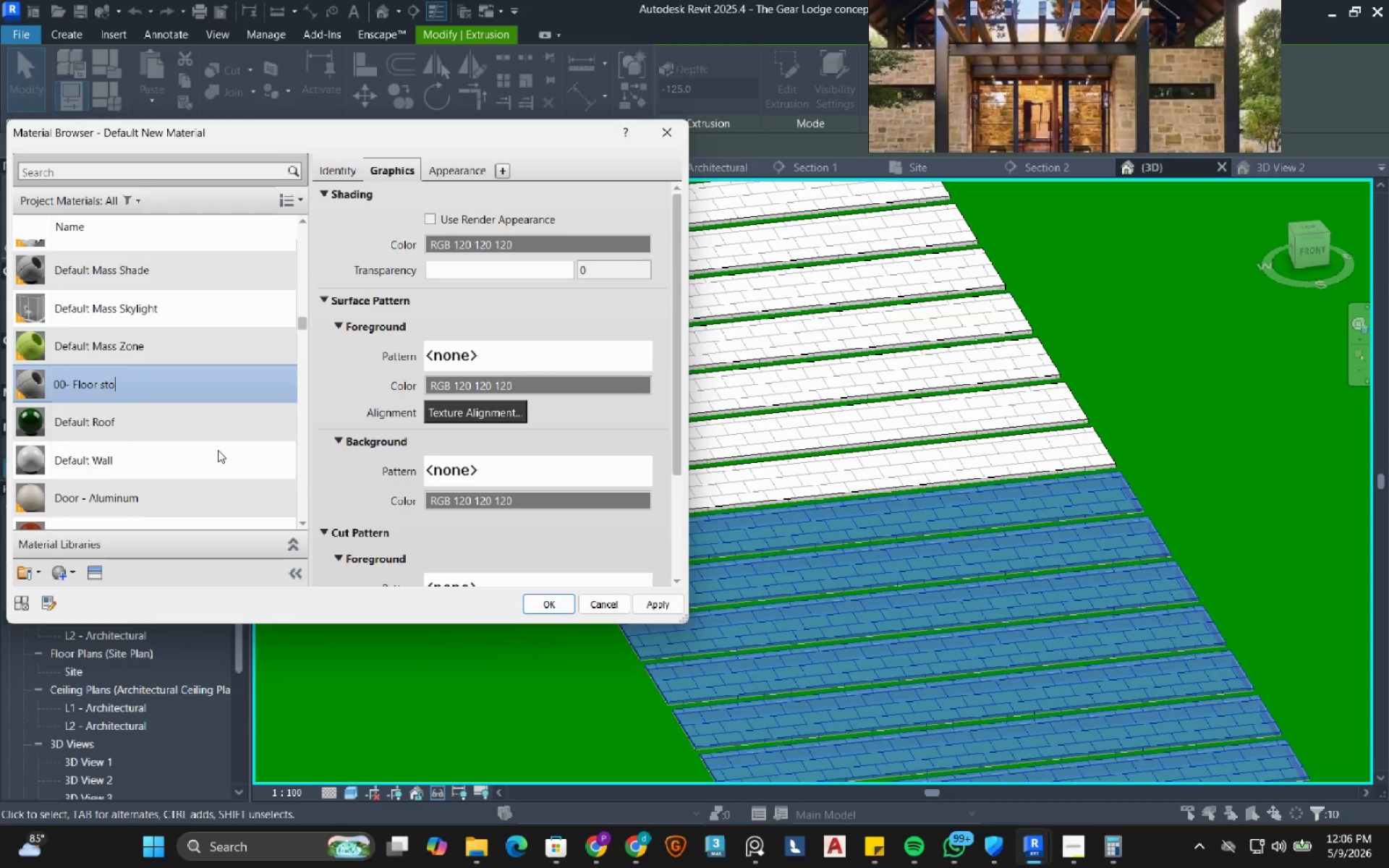 
key(Enter)
 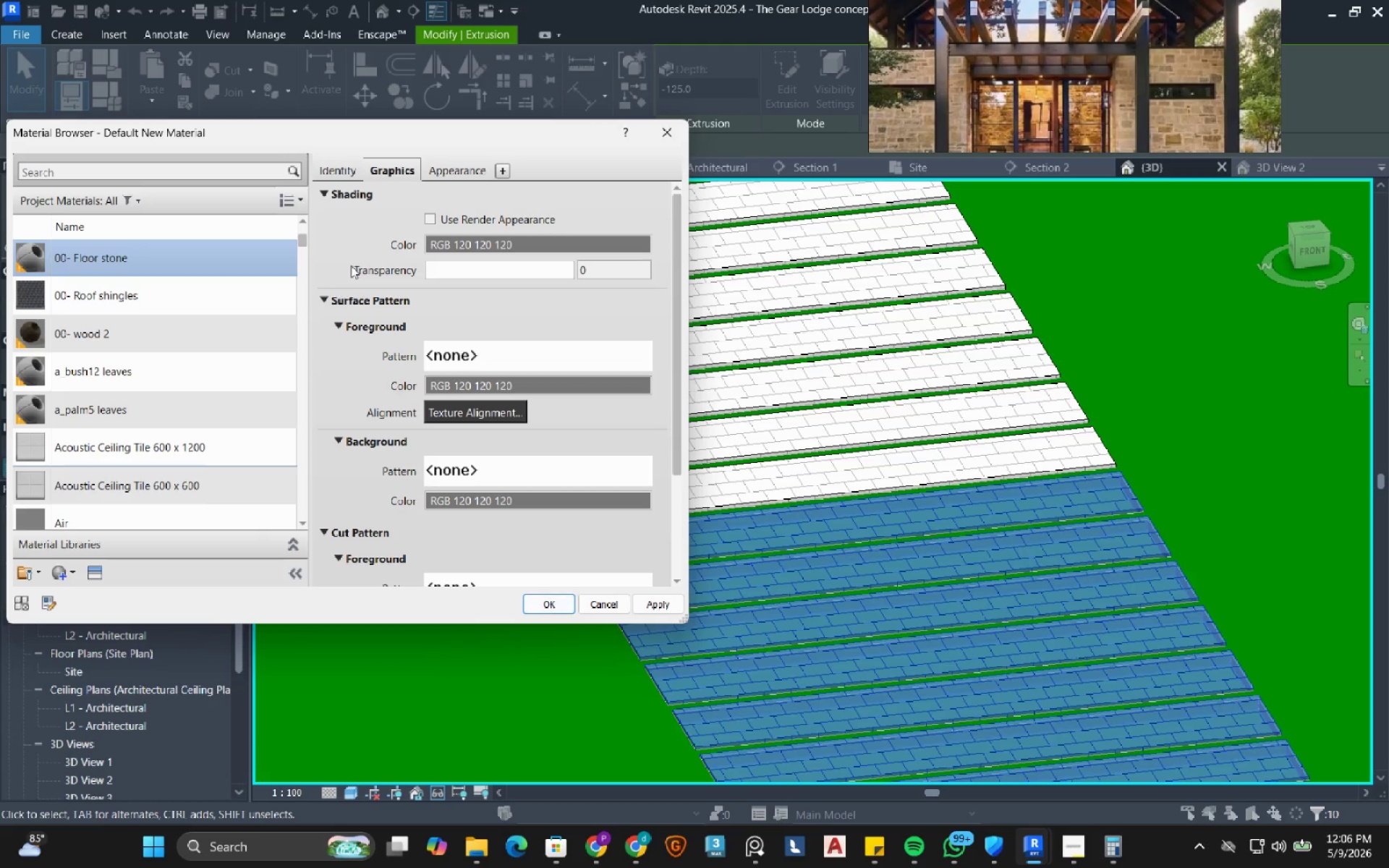 
left_click([458, 174])
 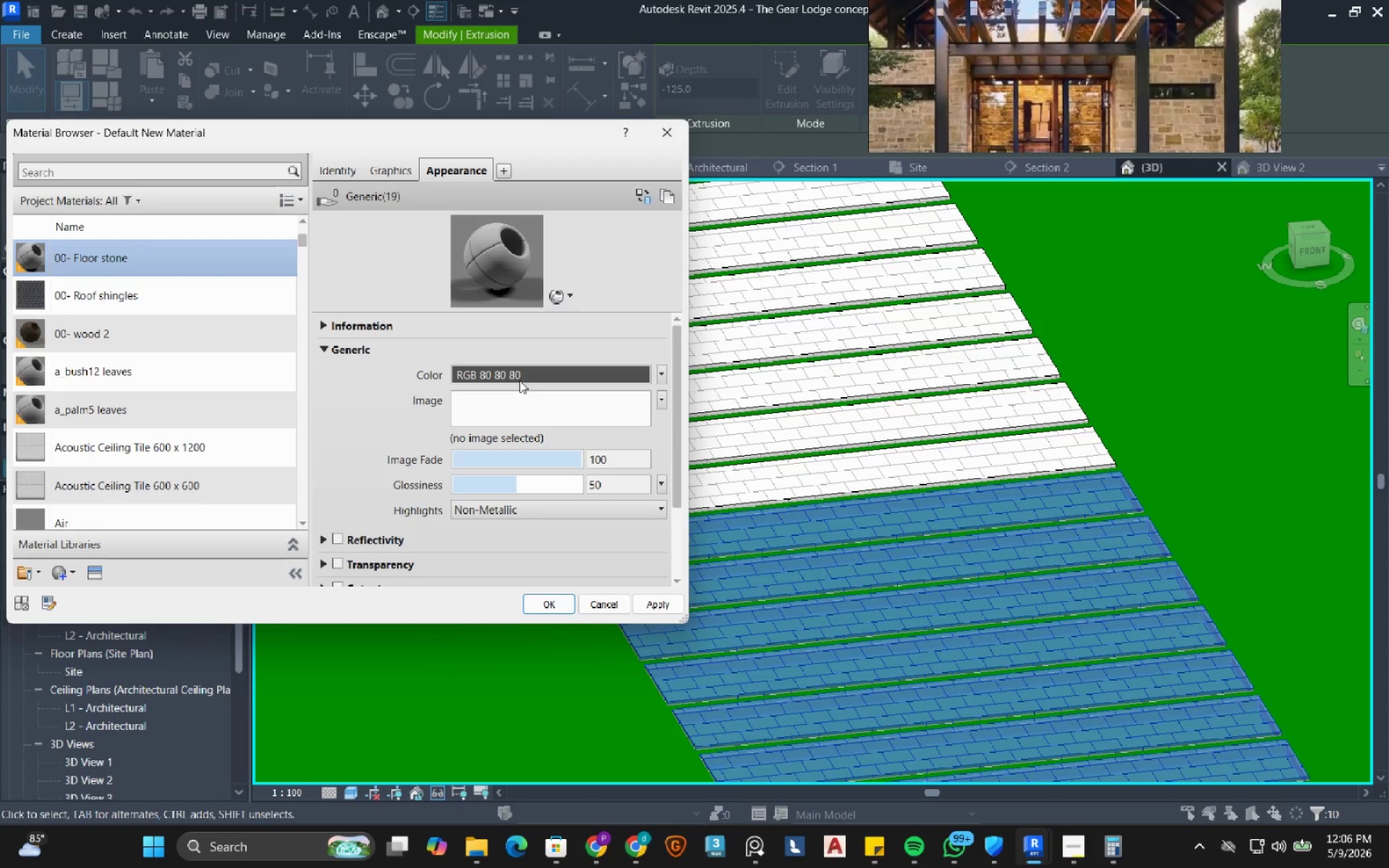 
left_click([519, 372])
 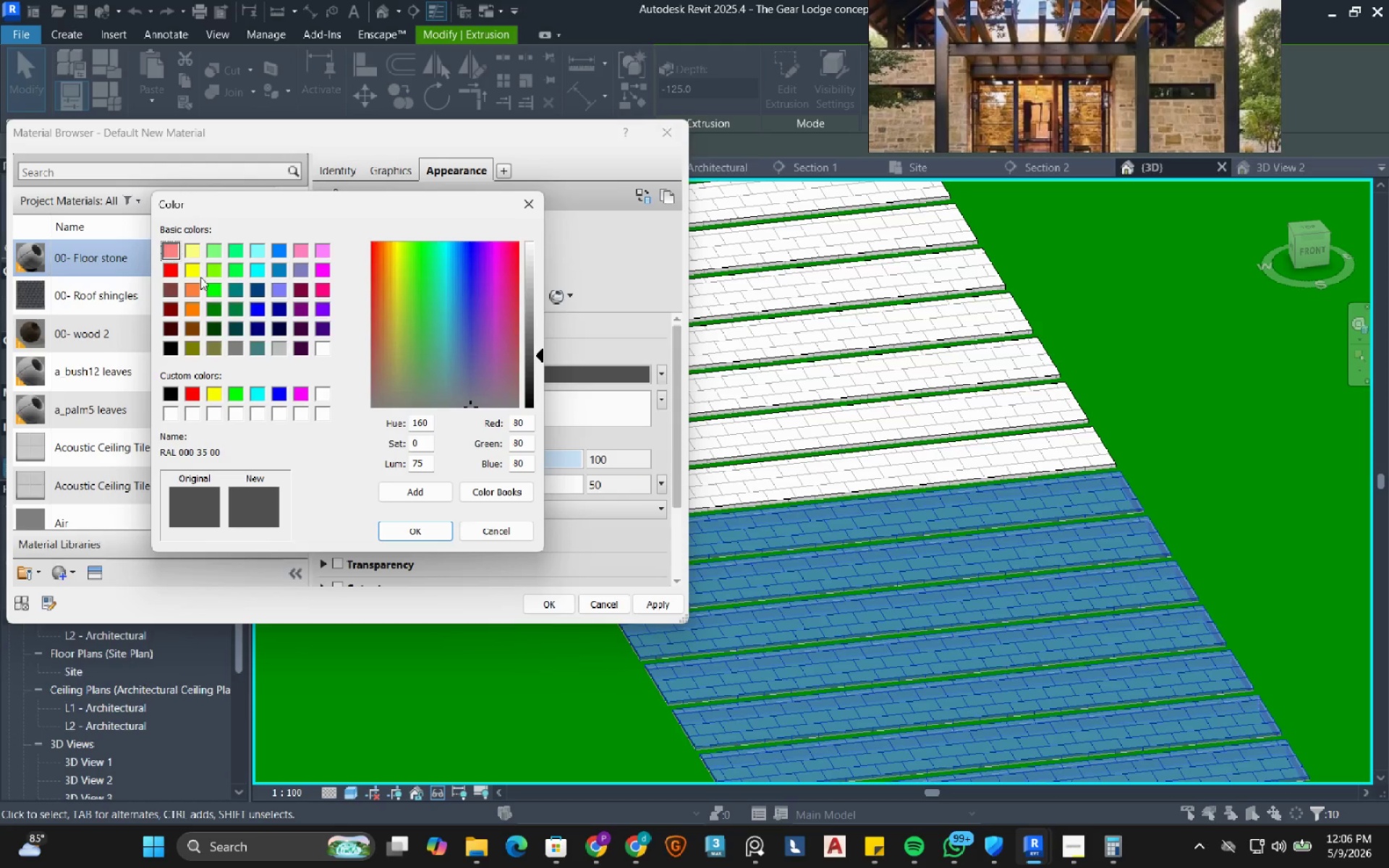 
wait(7.83)
 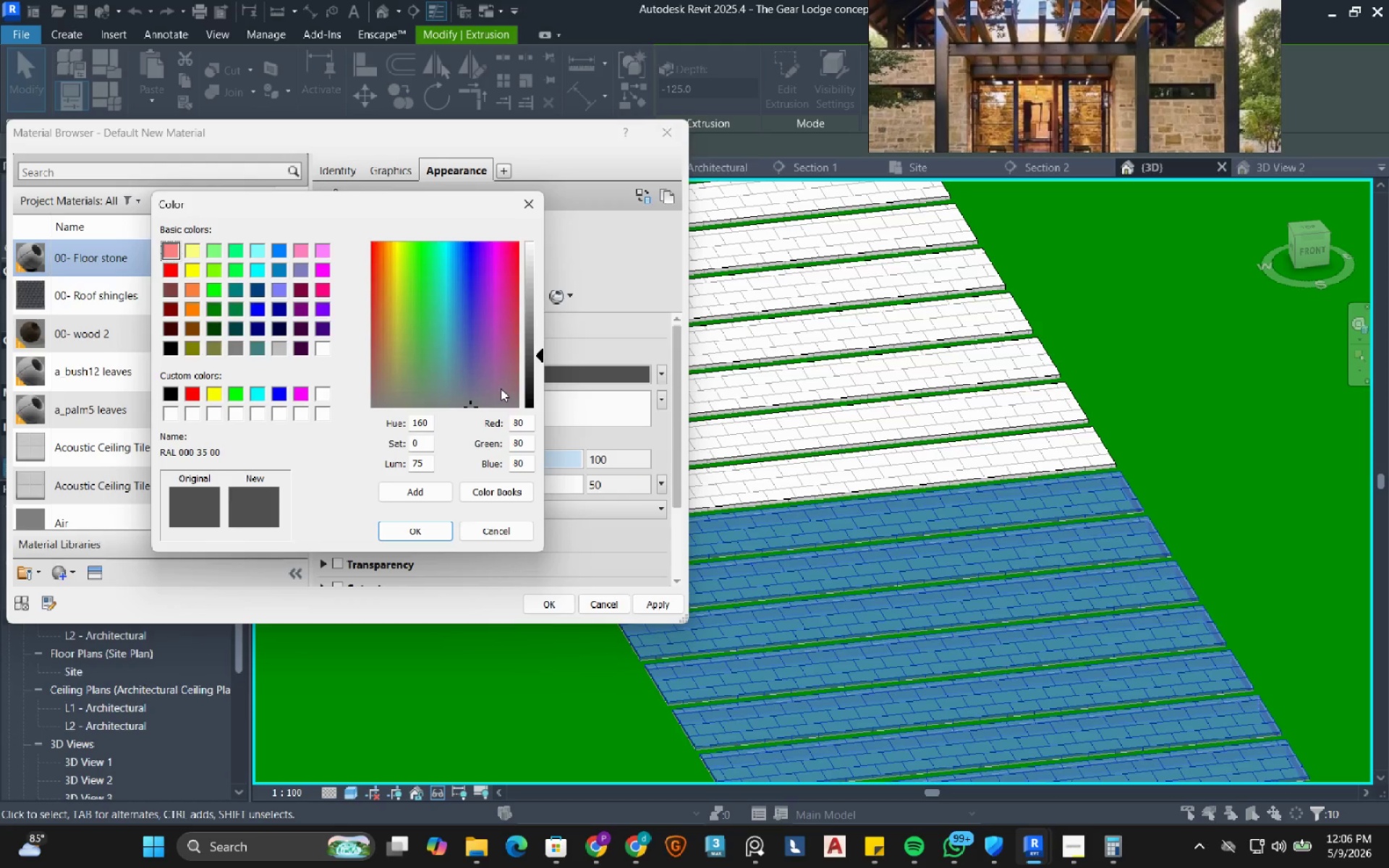 
left_click([170, 292])
 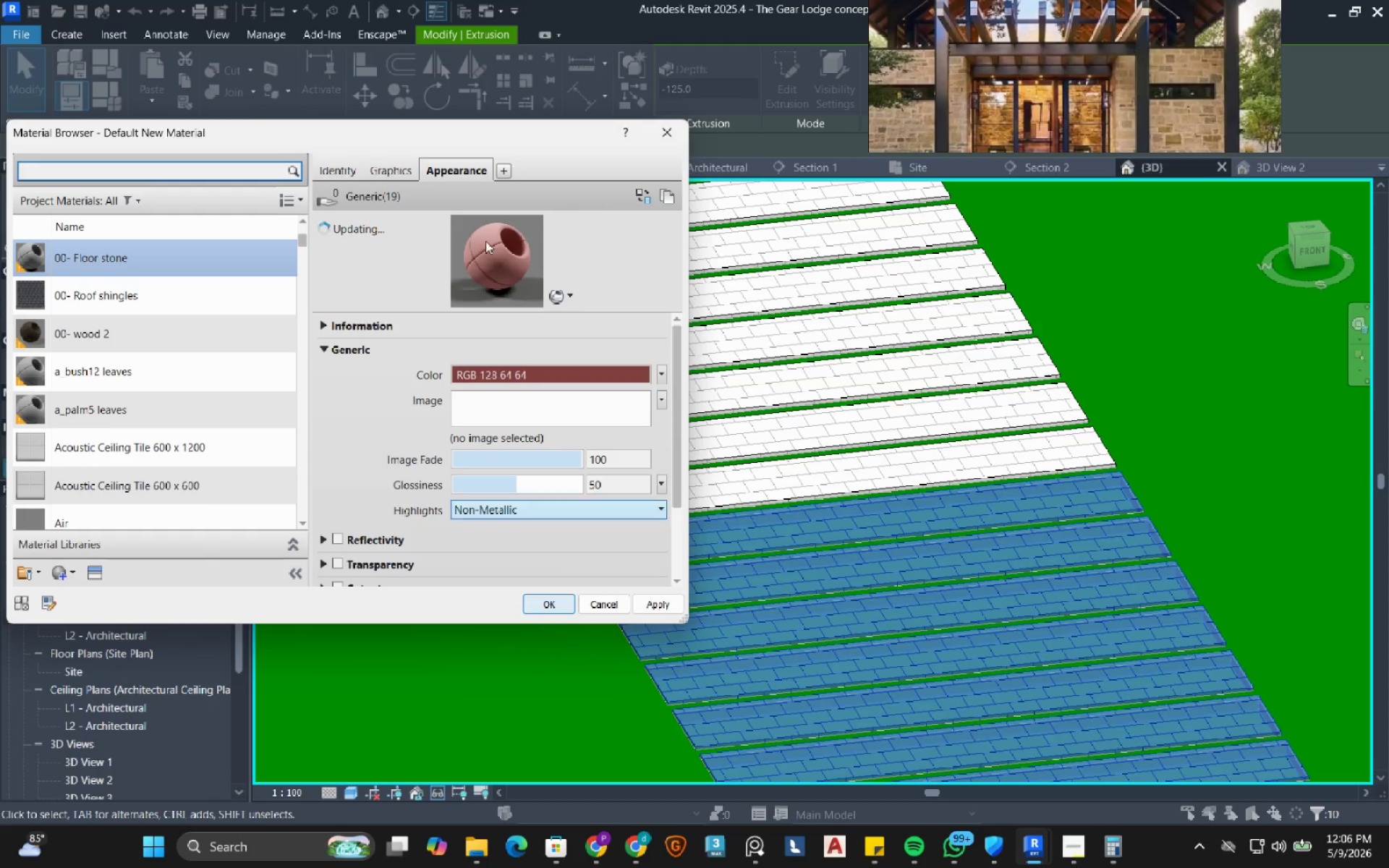 
left_click([391, 168])
 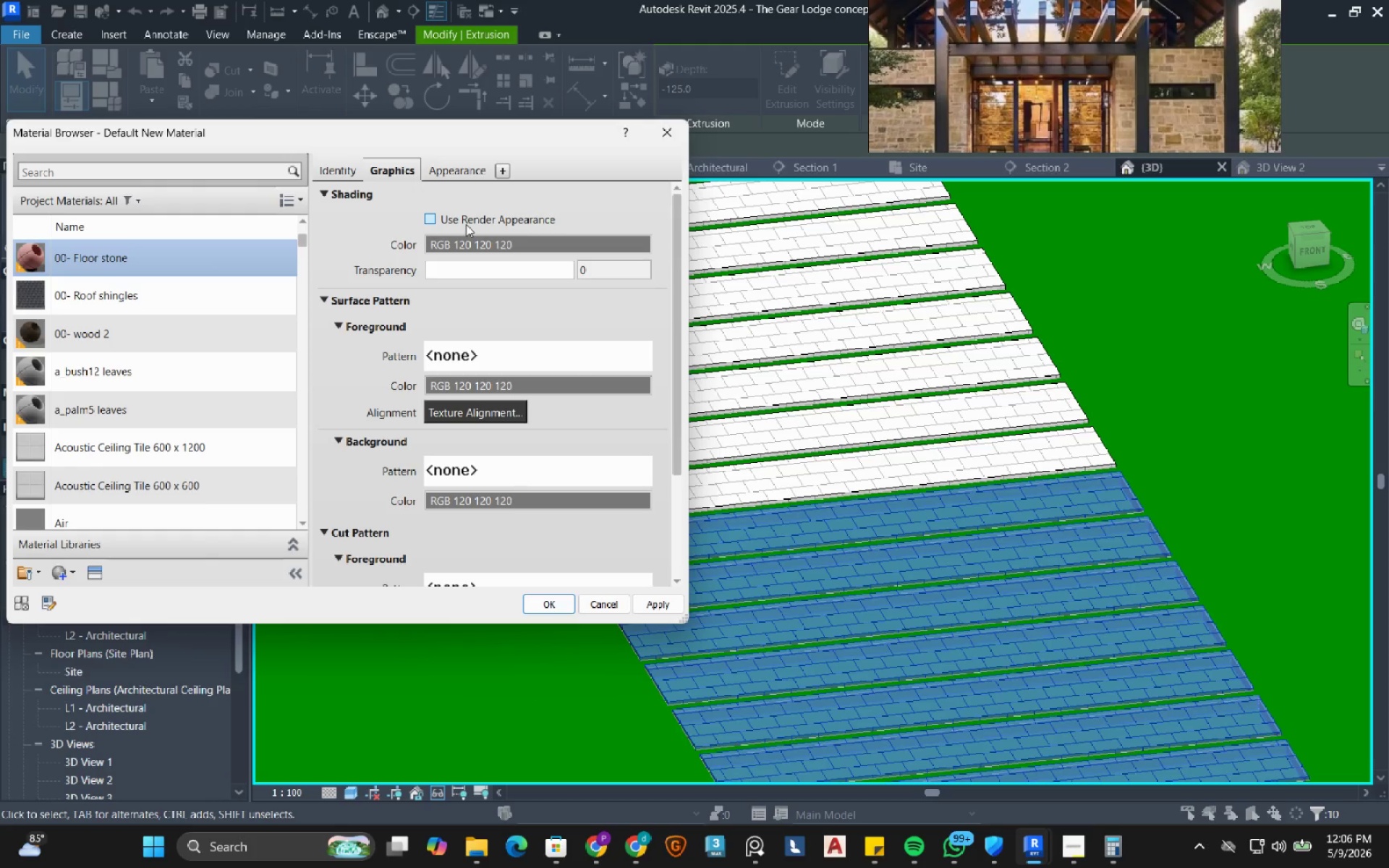 
left_click([470, 223])
 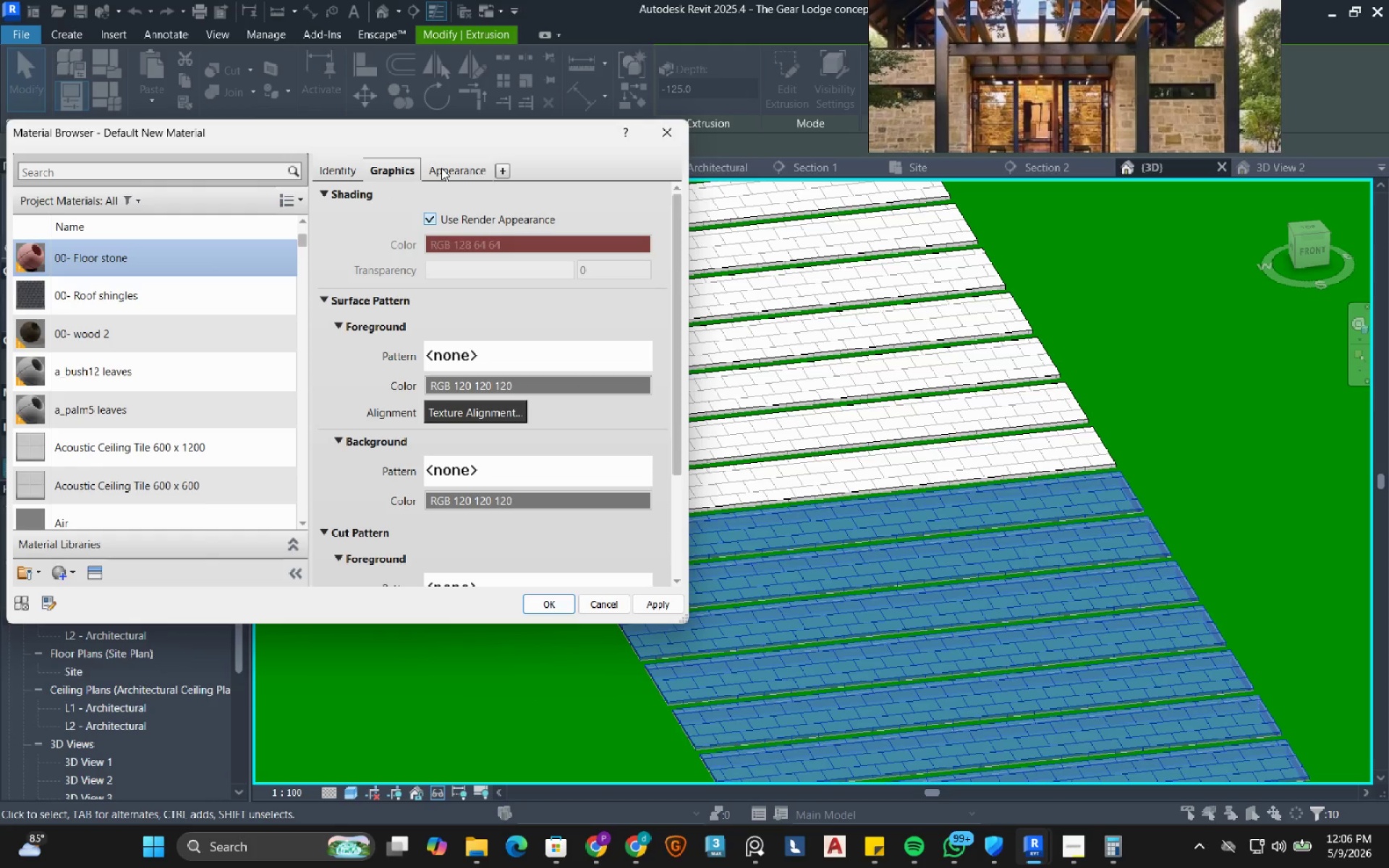 
left_click([441, 168])
 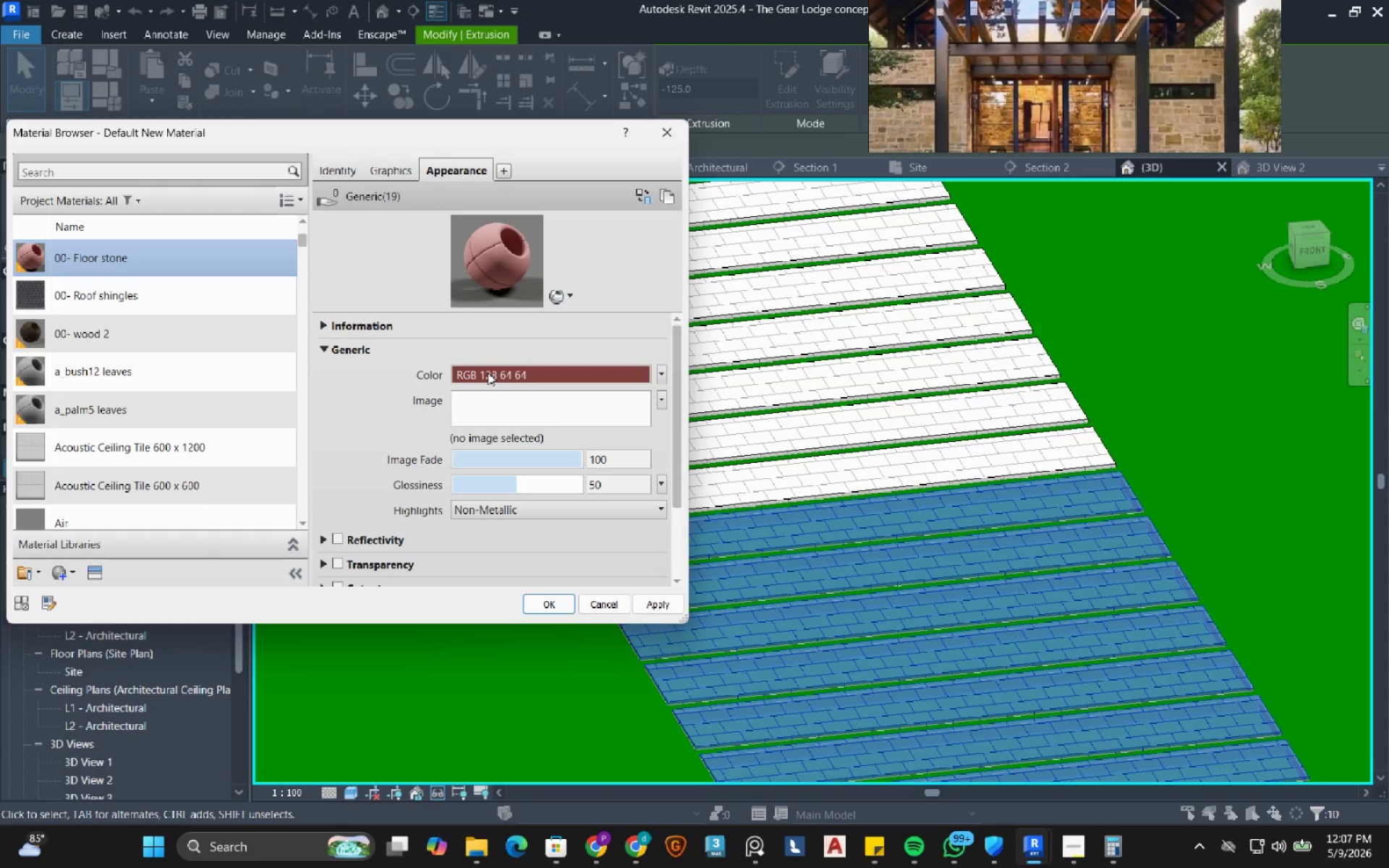 
left_click([488, 373])
 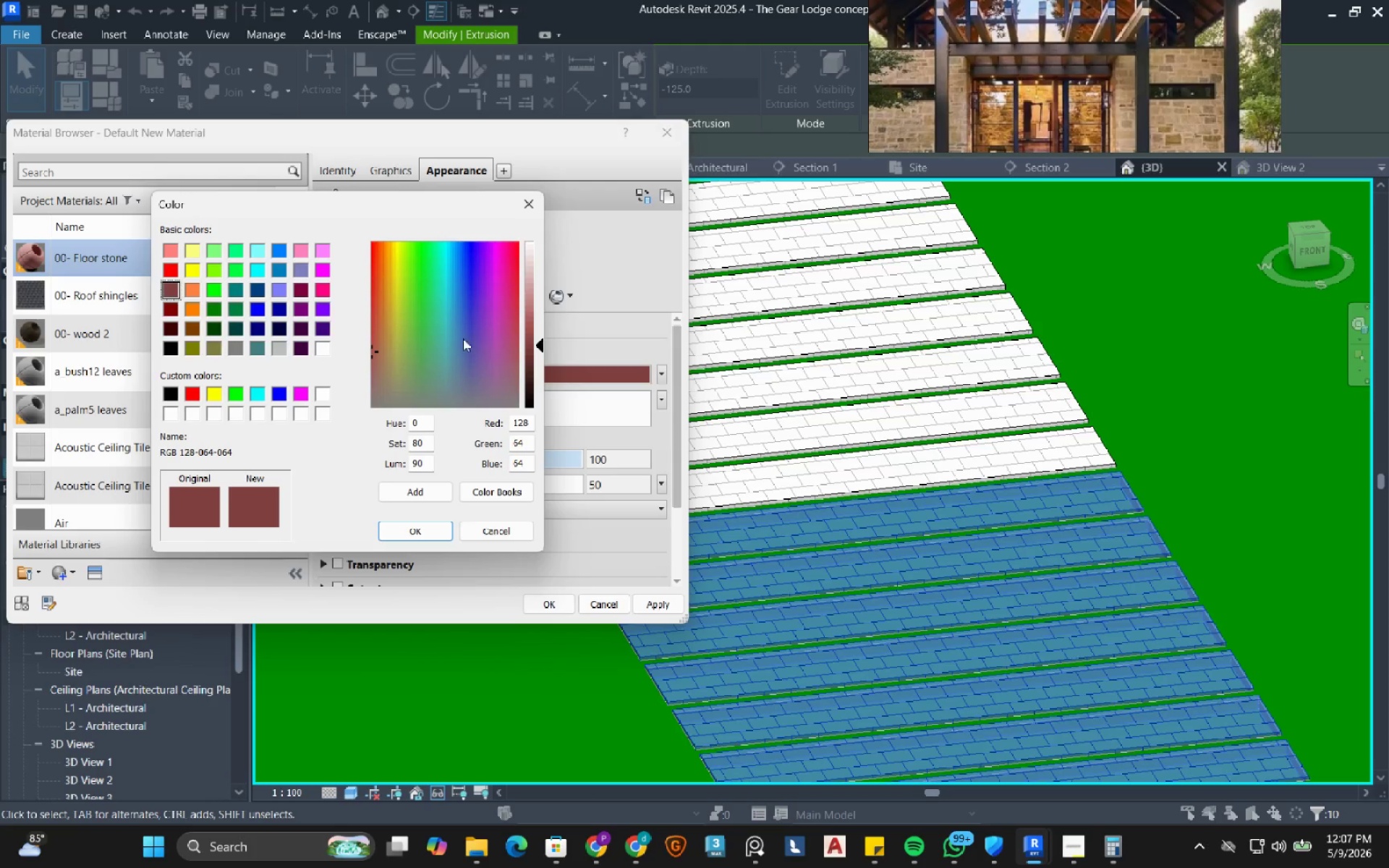 
left_click([173, 312])
 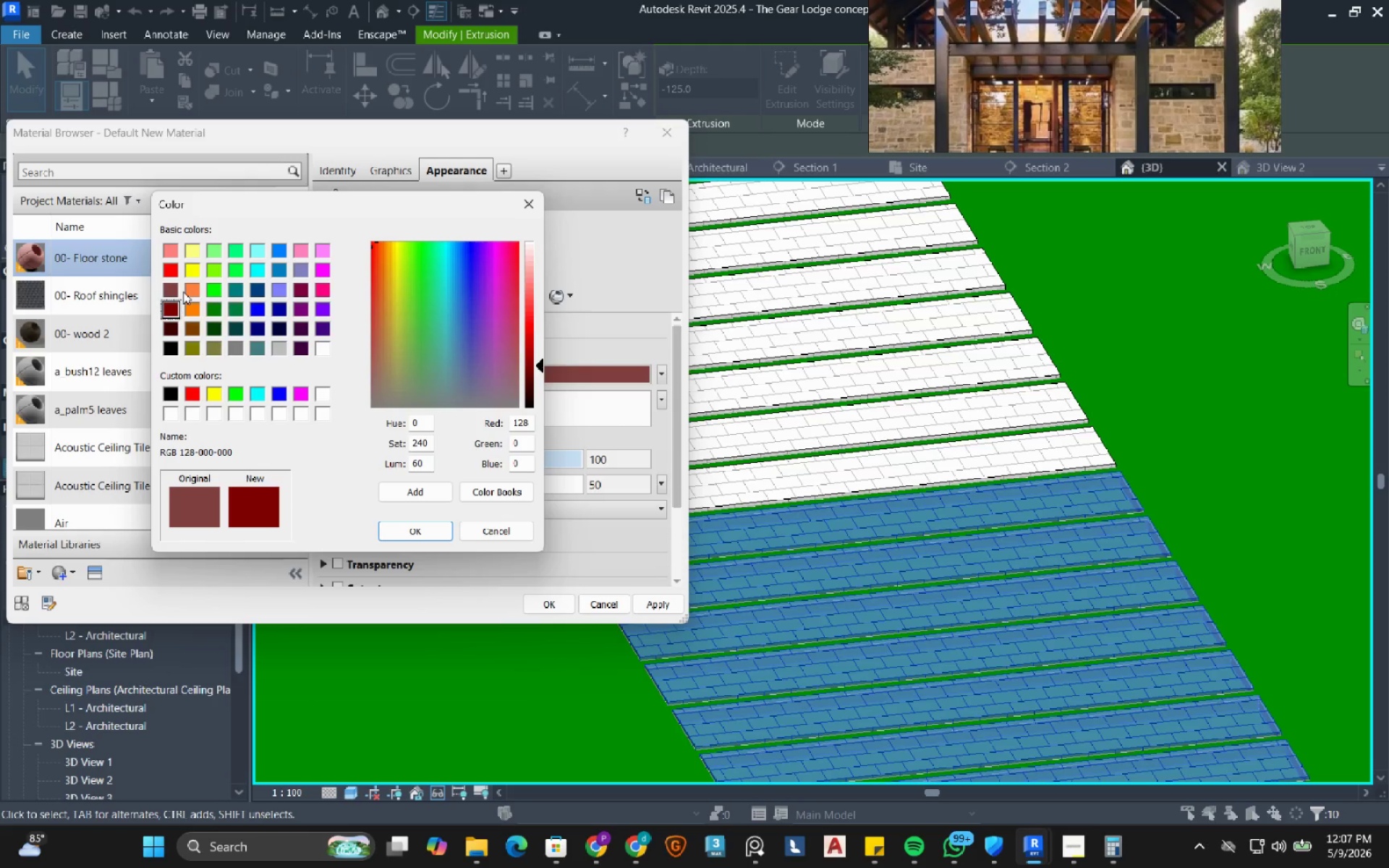 
left_click([177, 290])
 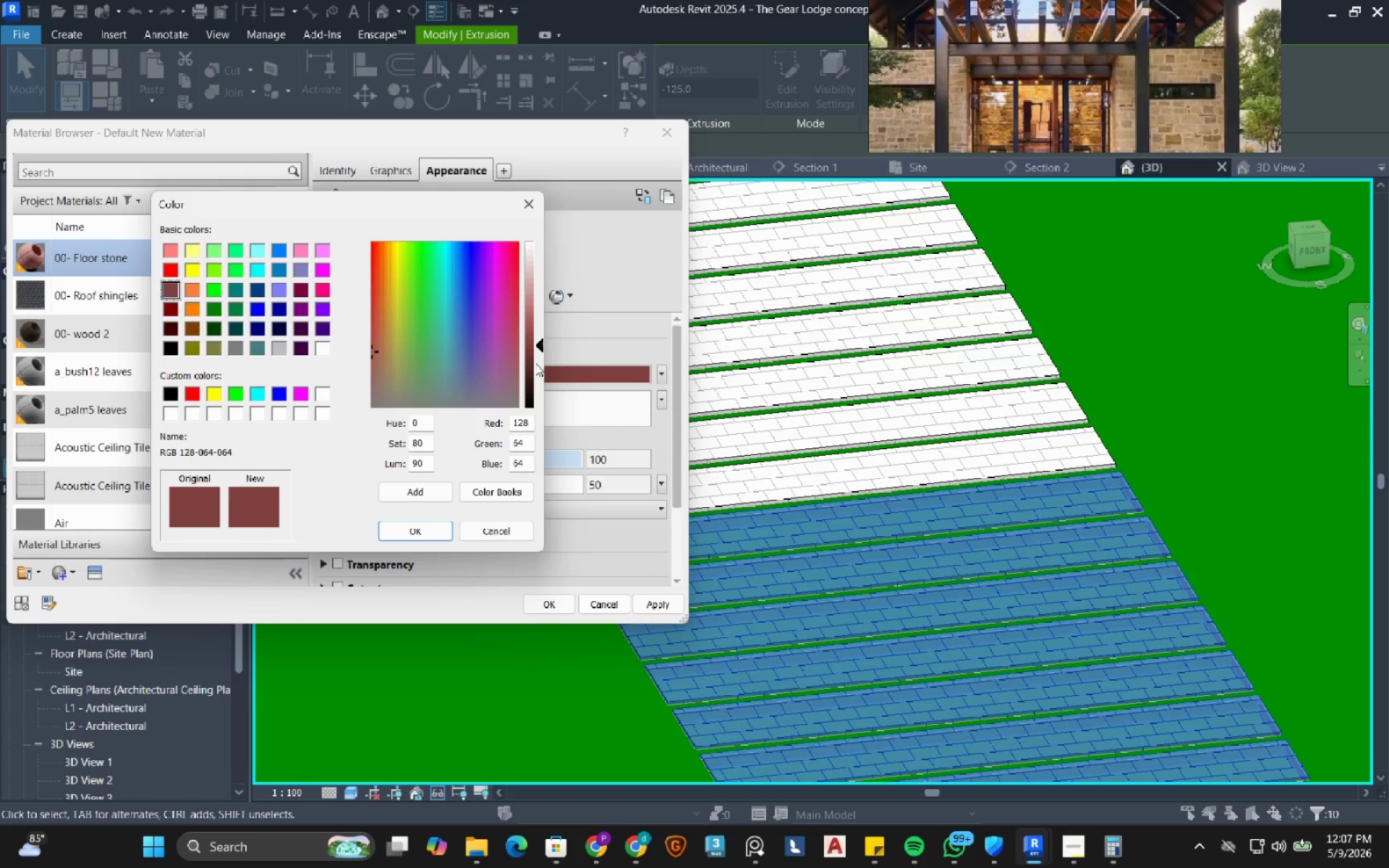 
left_click([535, 363])
 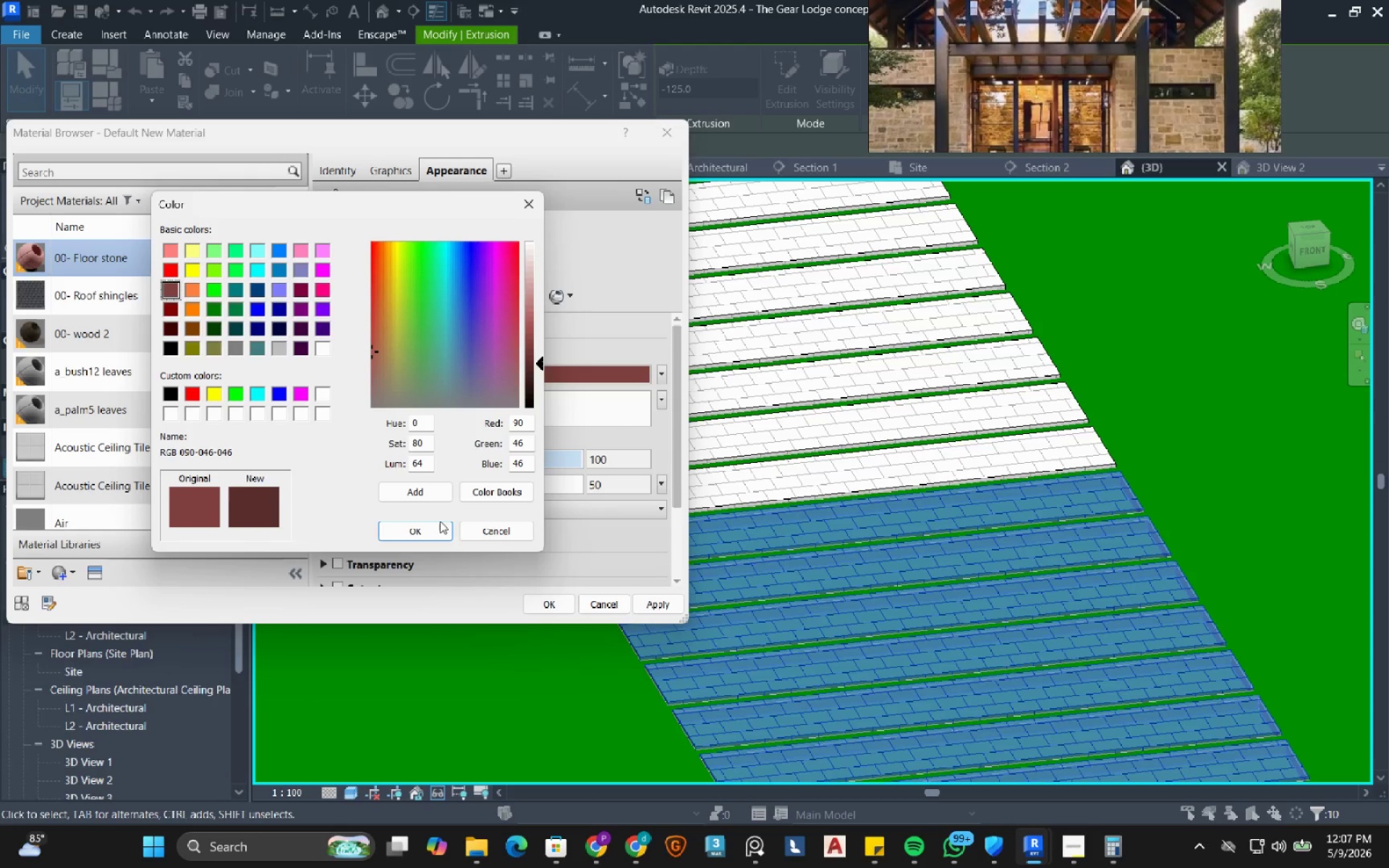 
left_click([428, 525])
 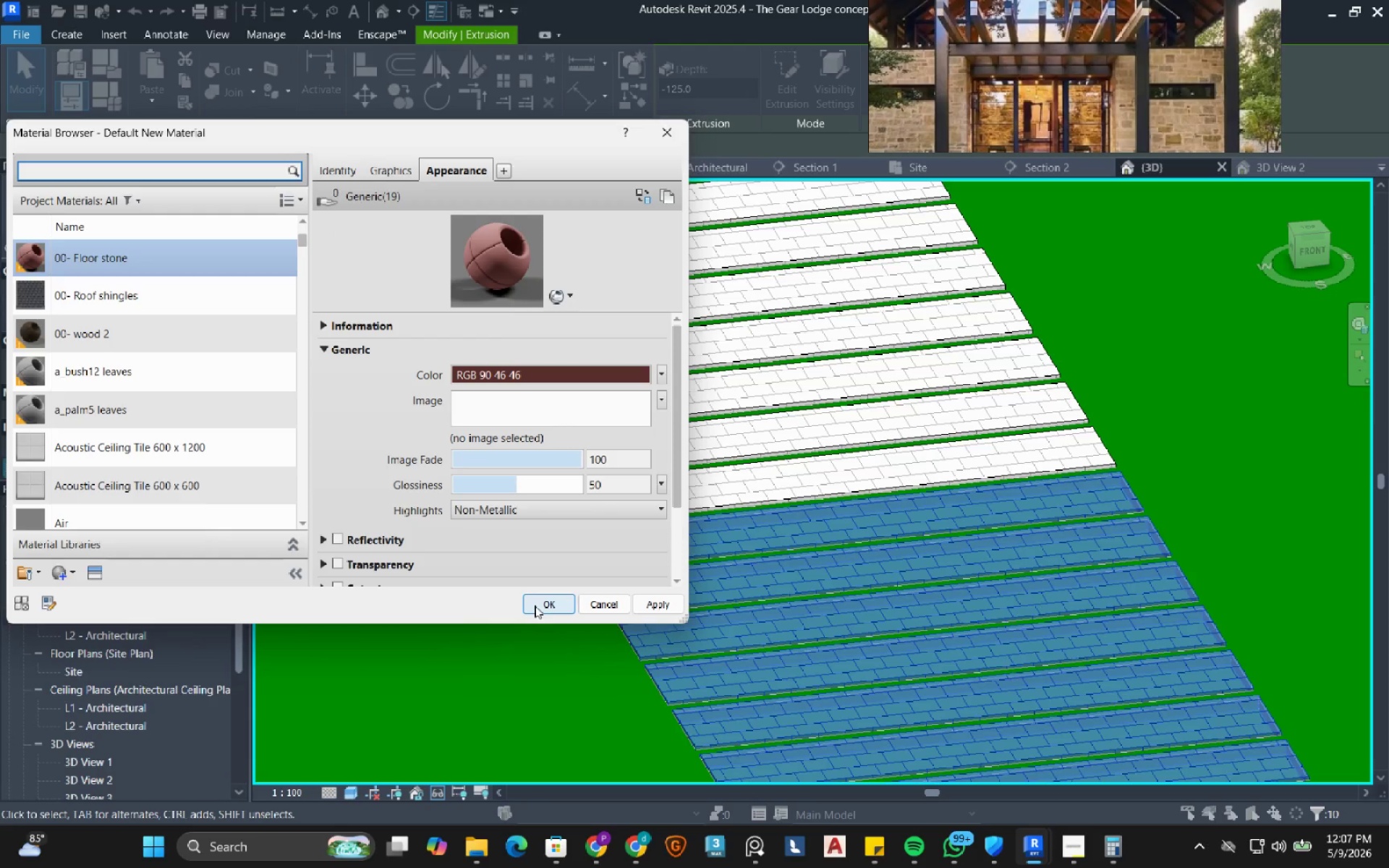 
left_click([535, 605])
 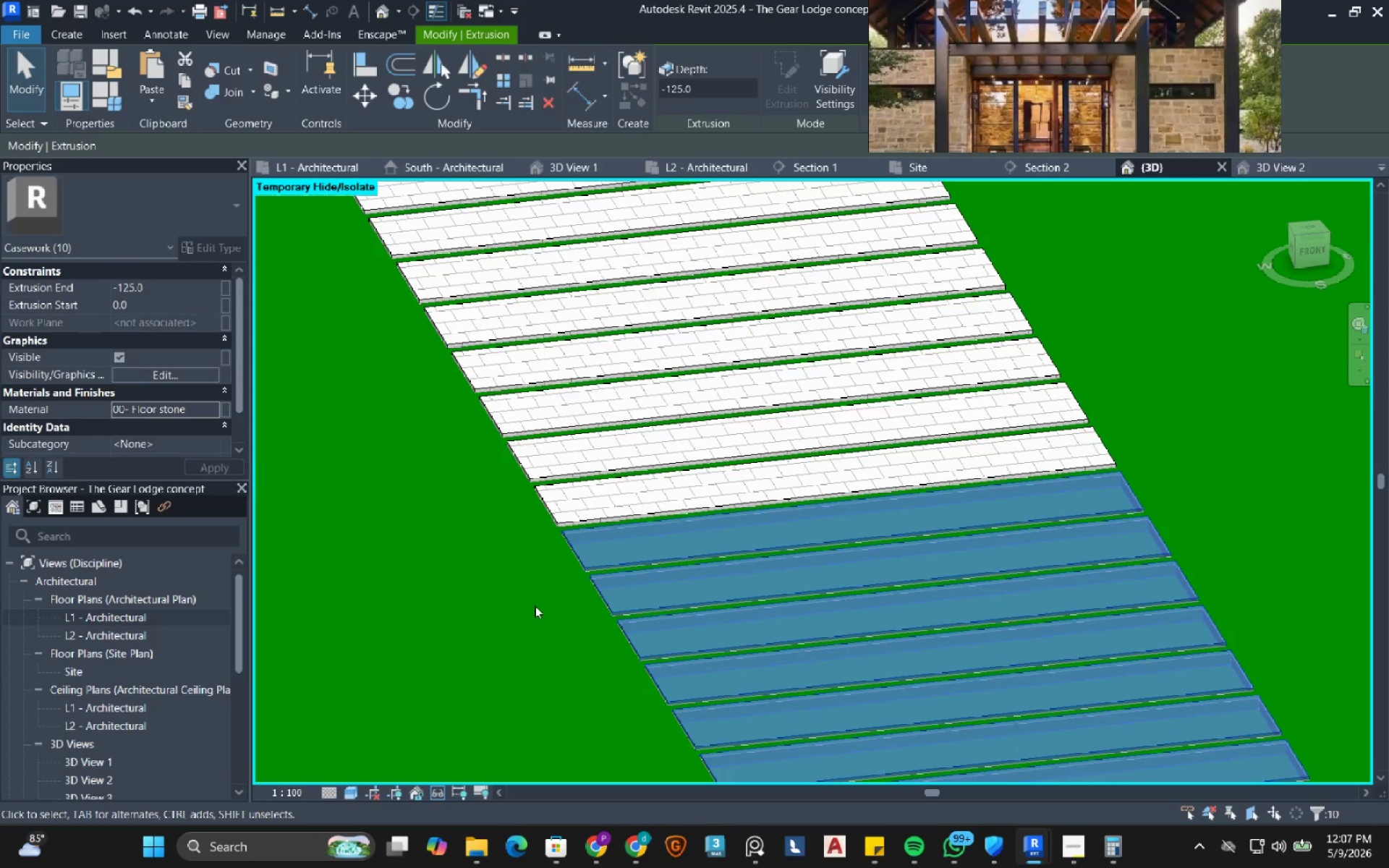 
scroll: coordinate [535, 605], scroll_direction: down, amount: 2.0
 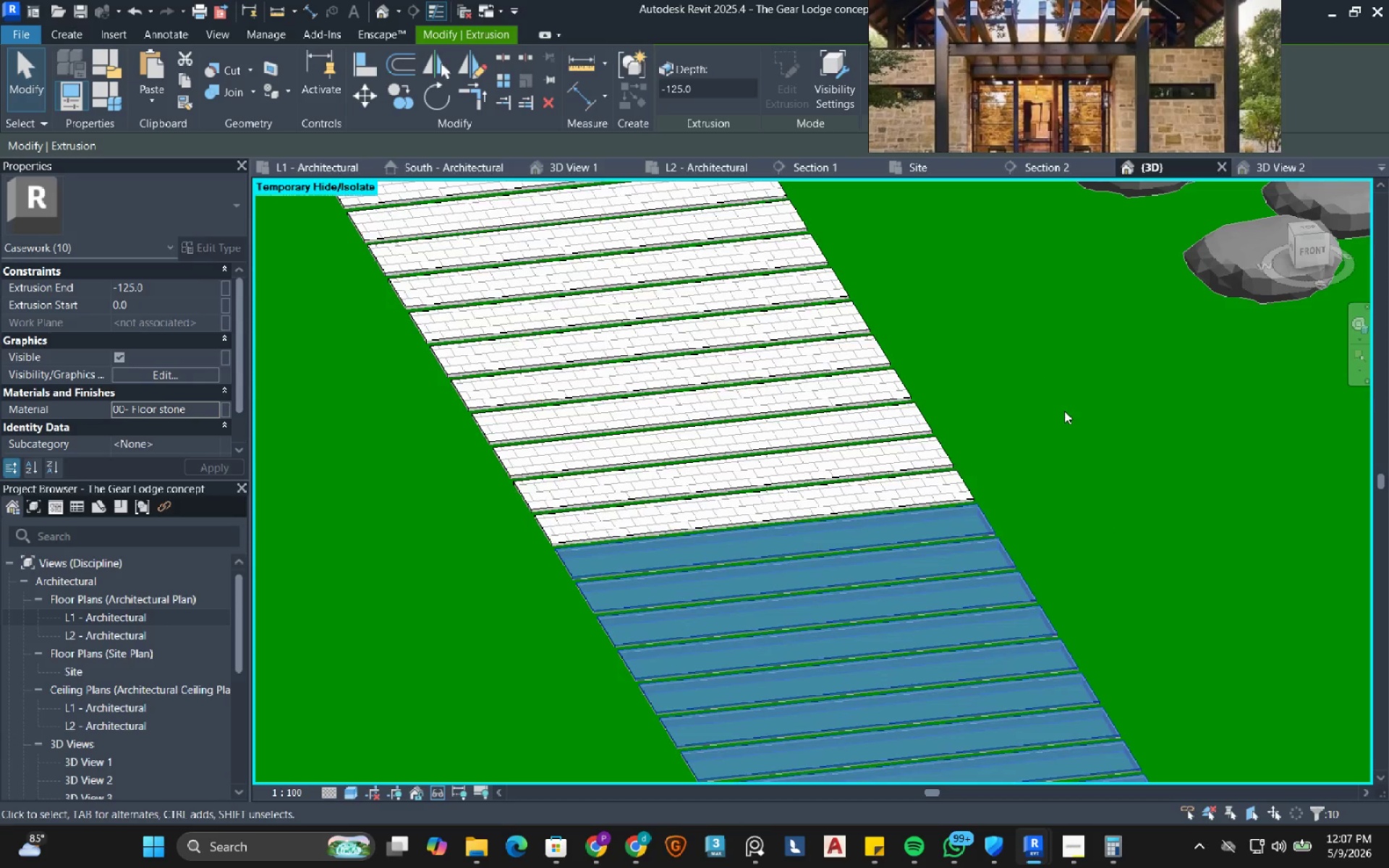 
left_click([1064, 411])
 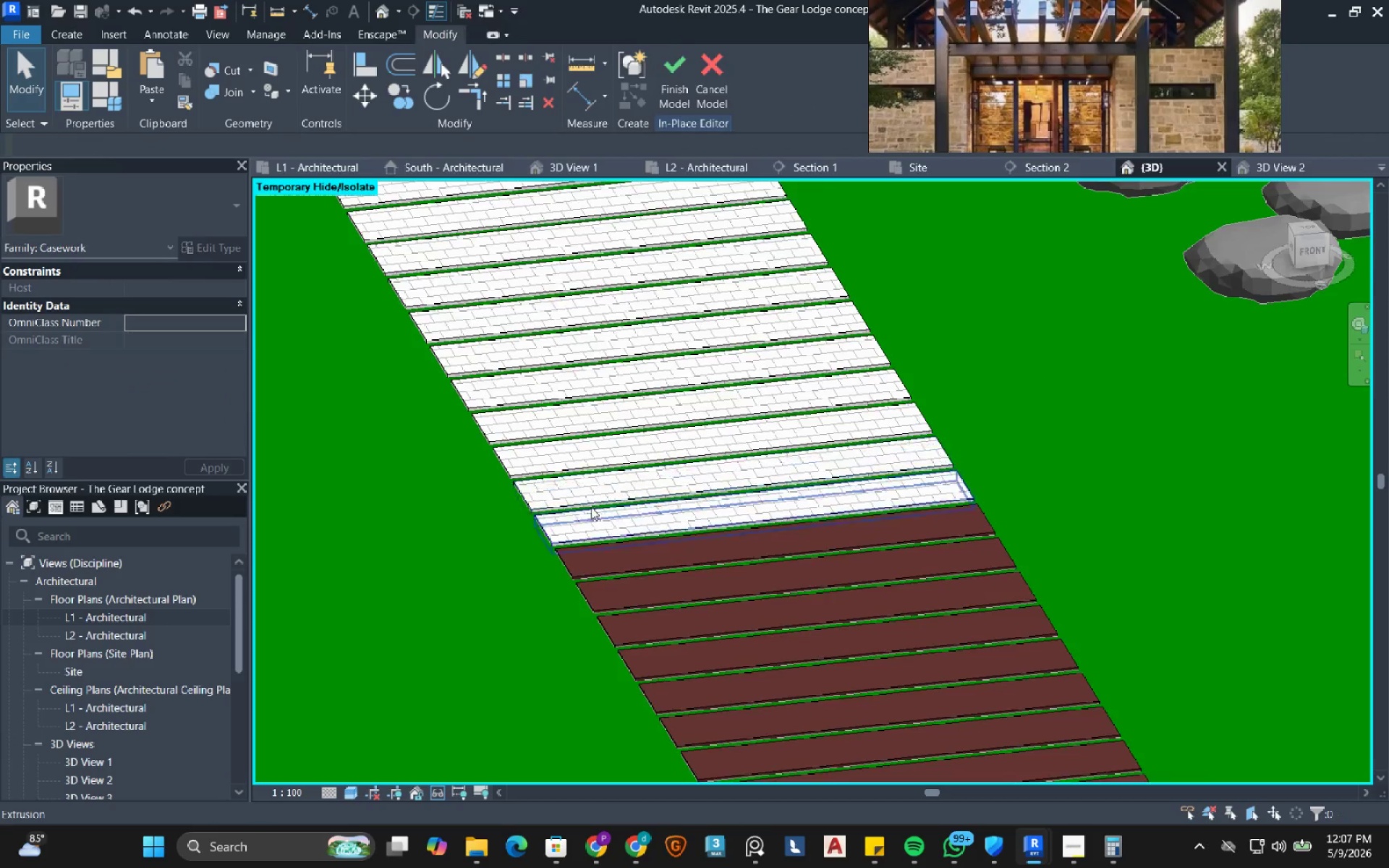 
left_click([595, 541])
 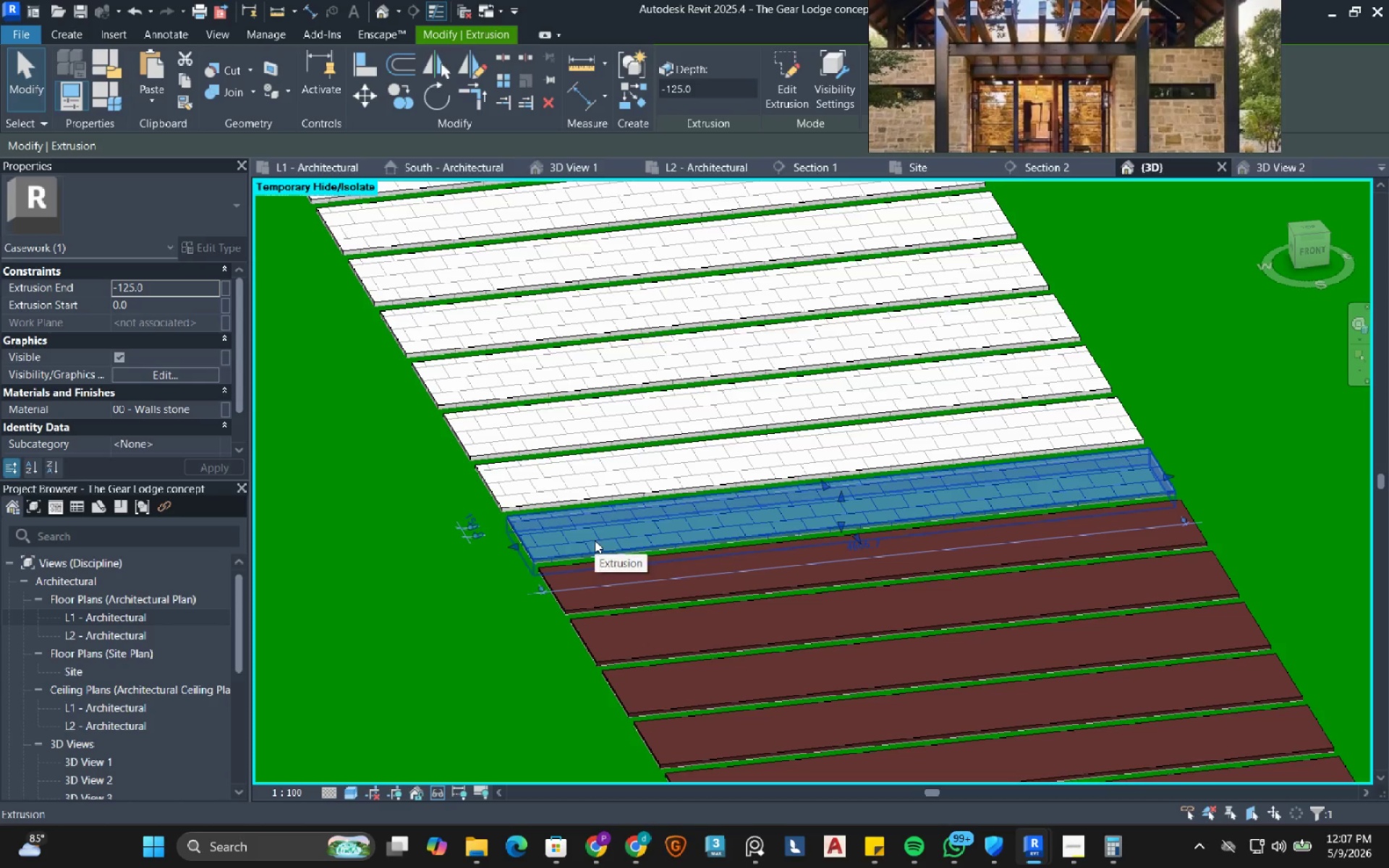 
scroll: coordinate [587, 514], scroll_direction: up, amount: 3.0
 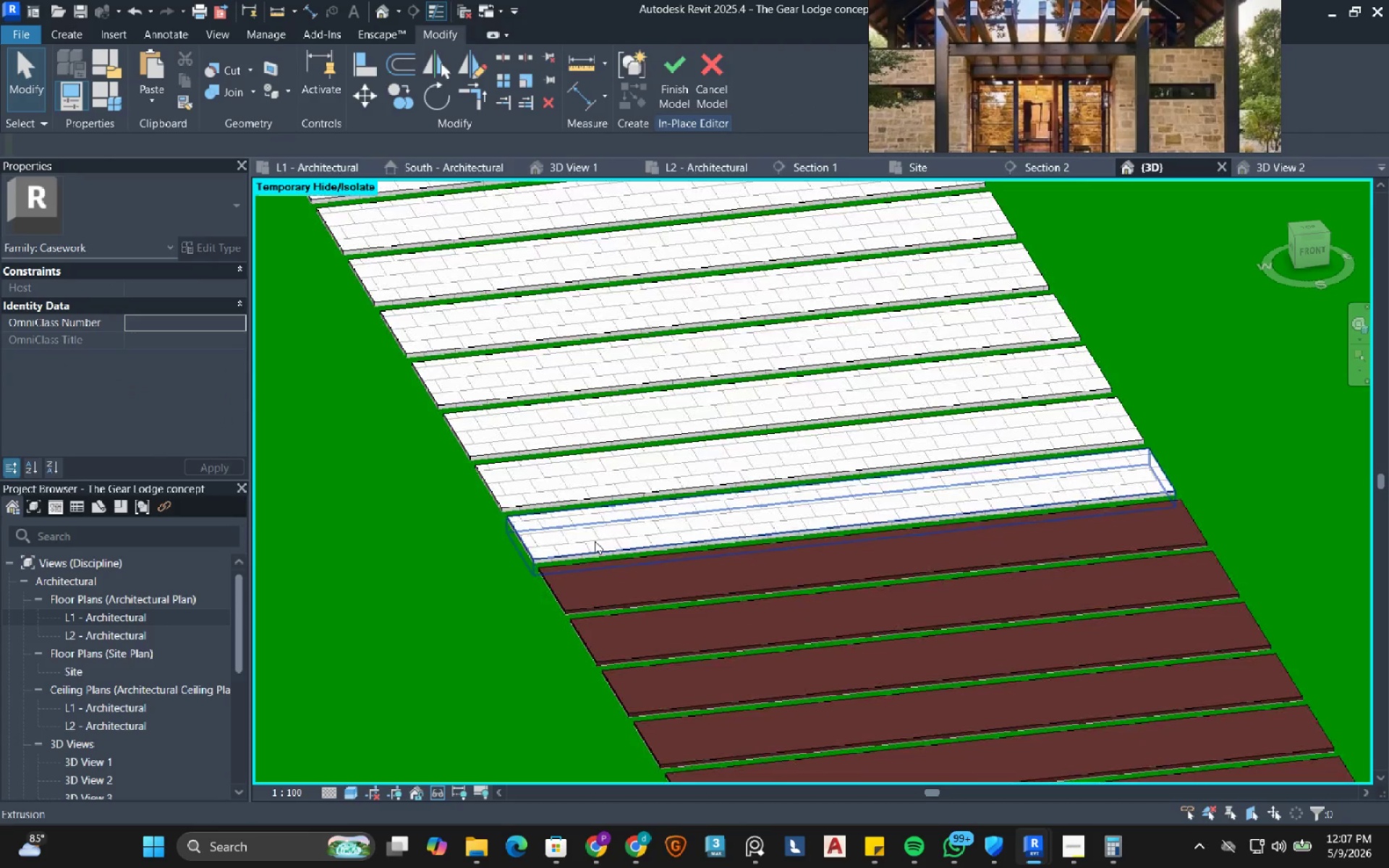 
hold_key(key=ControlLeft, duration=0.92)
double_click([587, 421])
 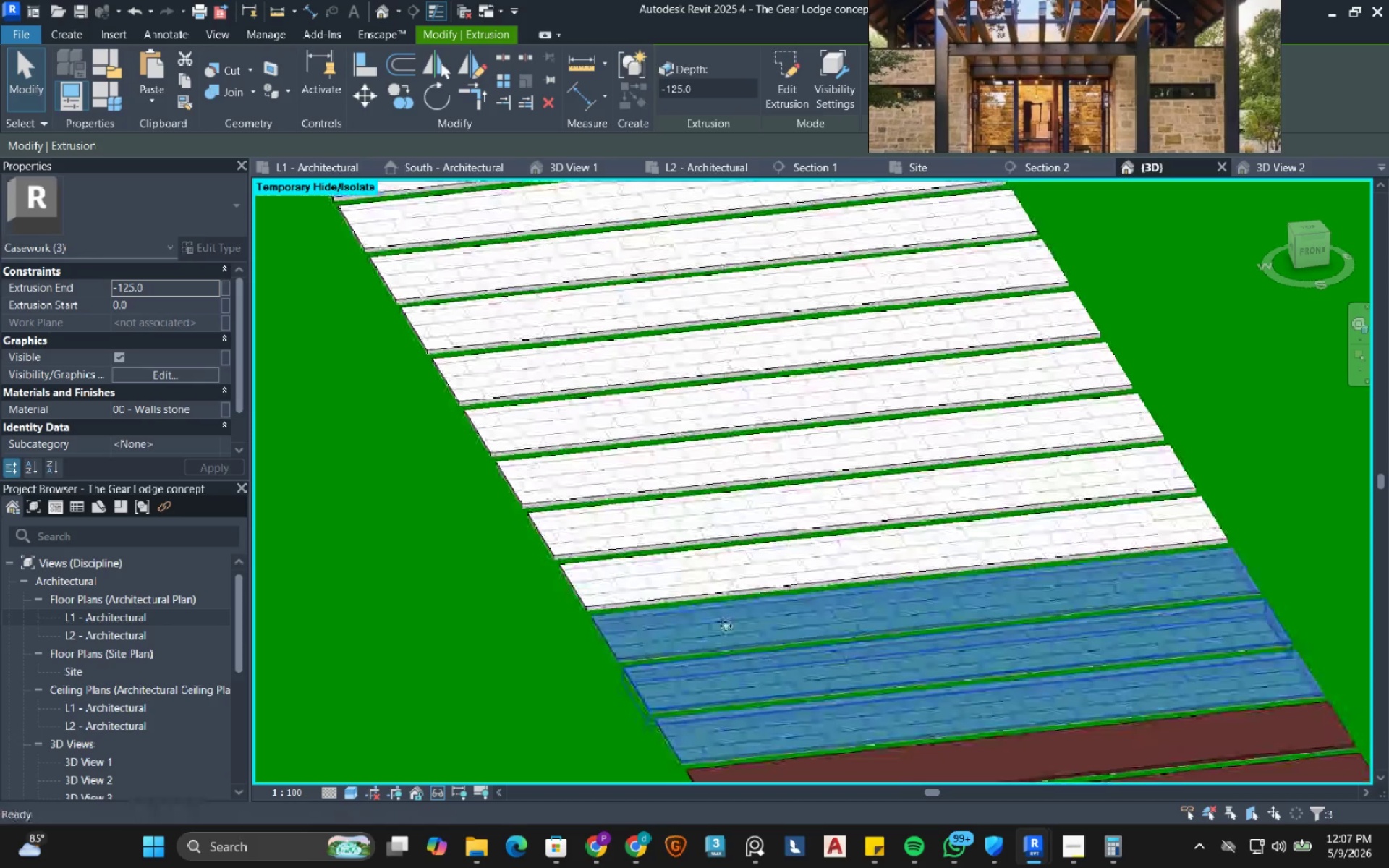 
hold_key(key=ControlLeft, duration=1.86)
double_click([647, 514])
 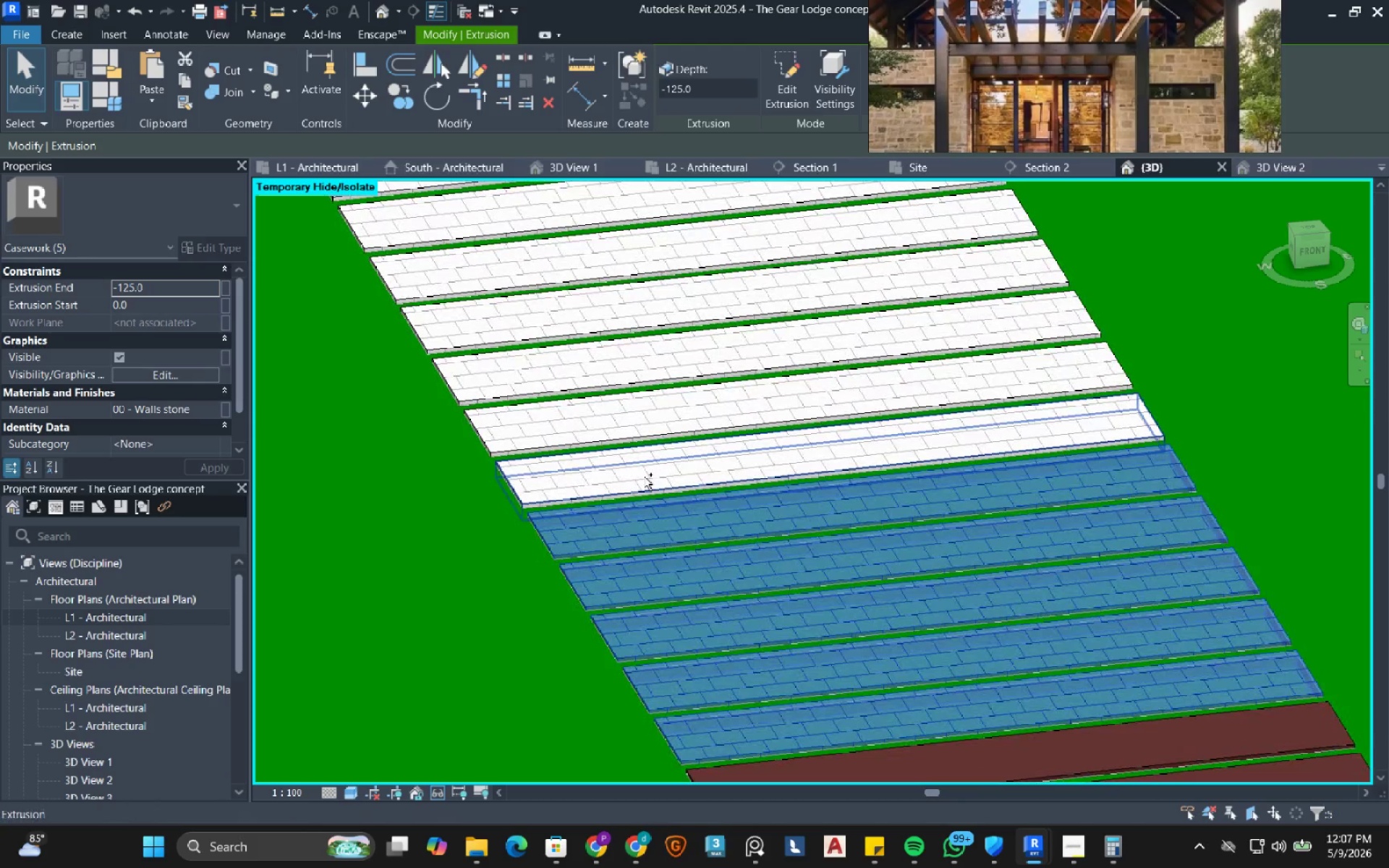 
triple_click([643, 477])
 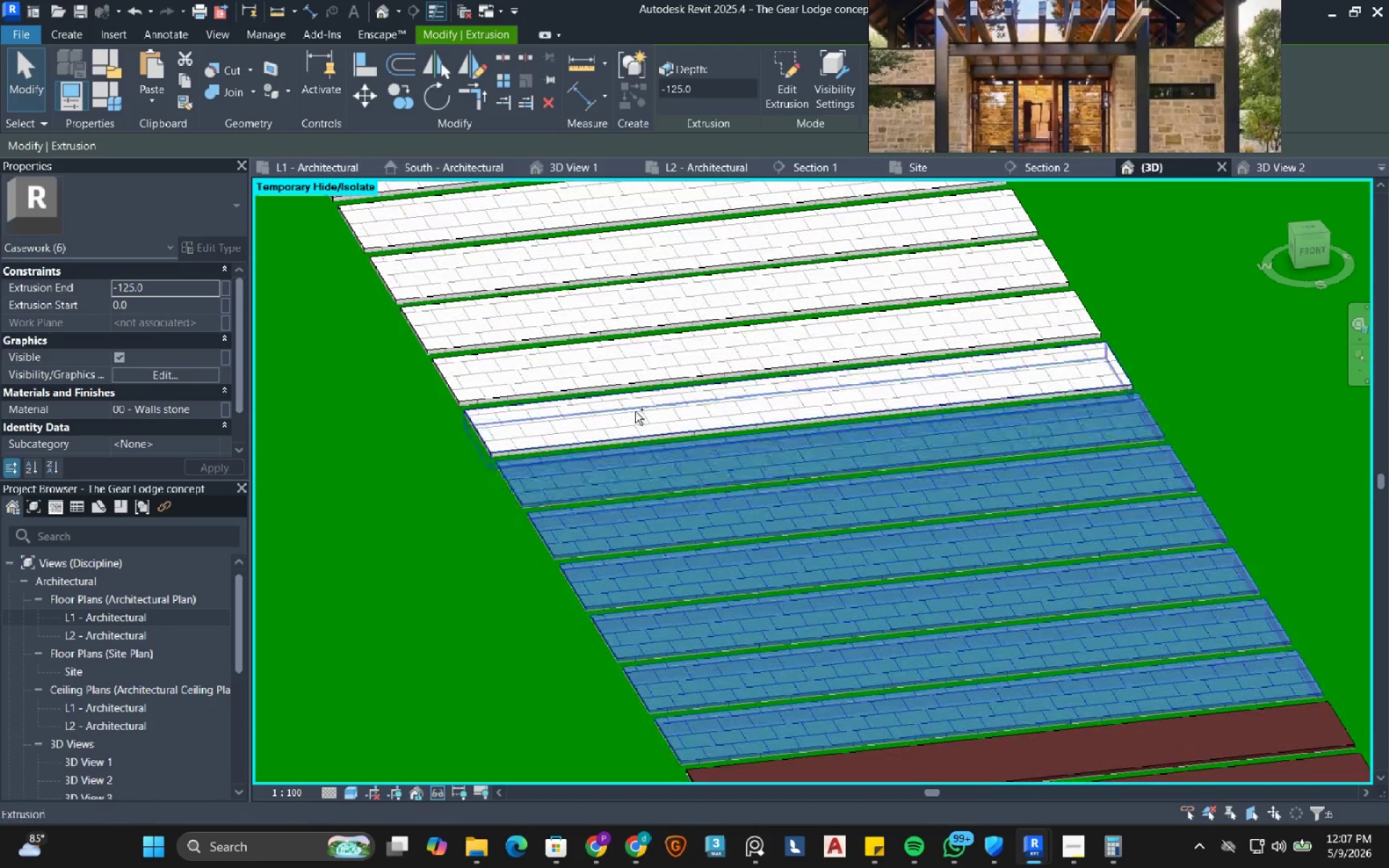 
triple_click([635, 411])
 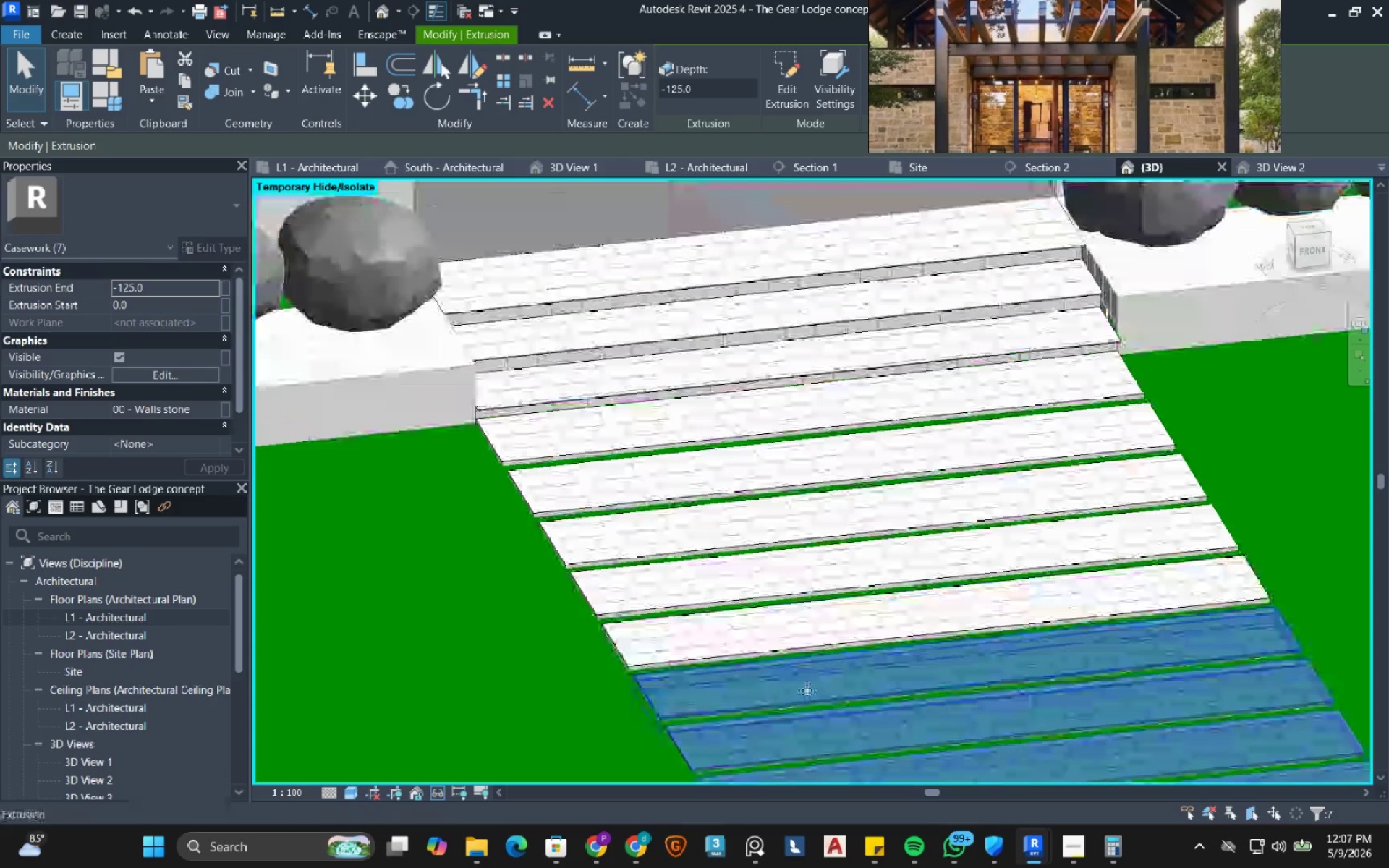 
hold_key(key=ControlLeft, duration=3.02)
double_click([744, 569])
 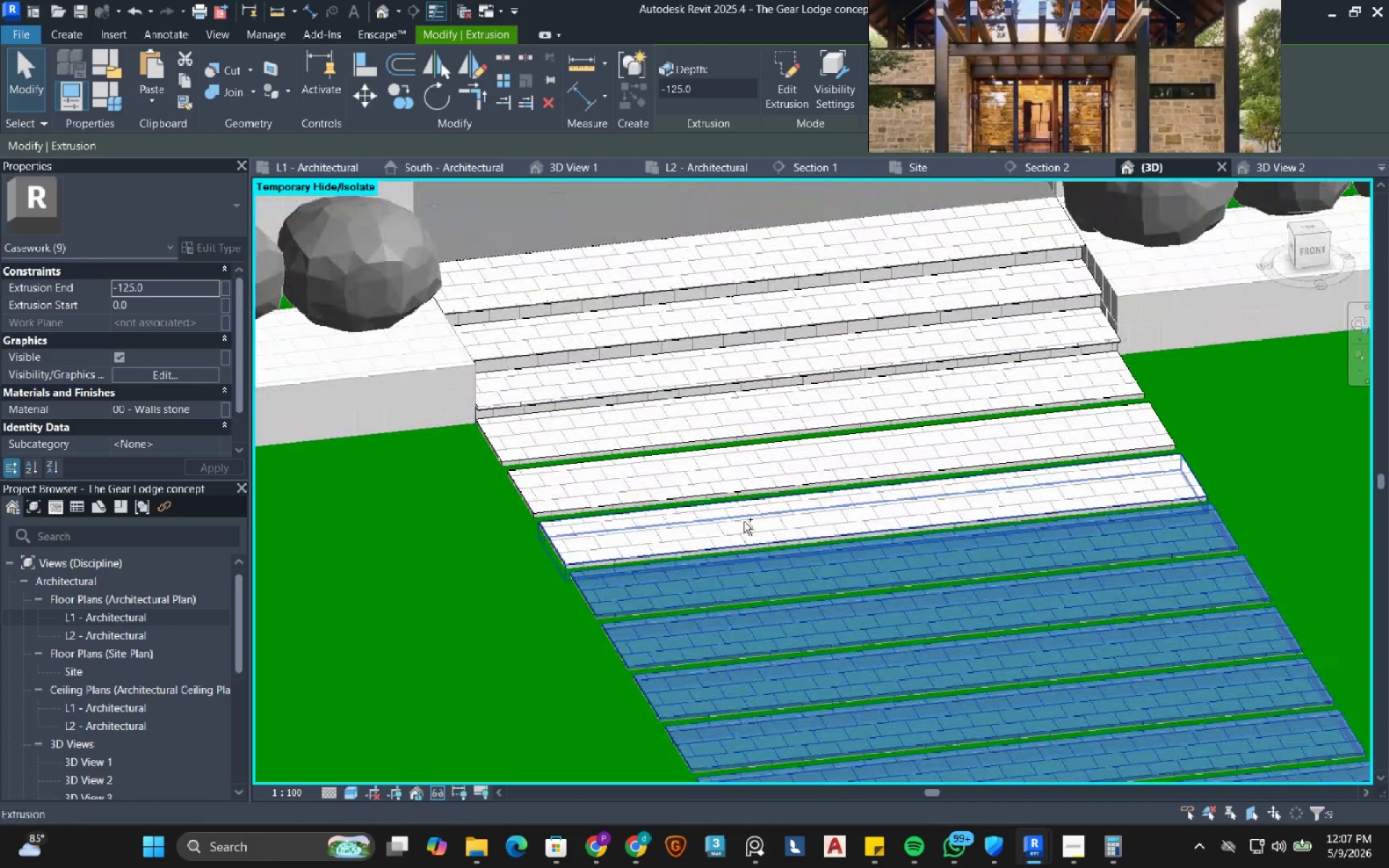 
triple_click([744, 522])
 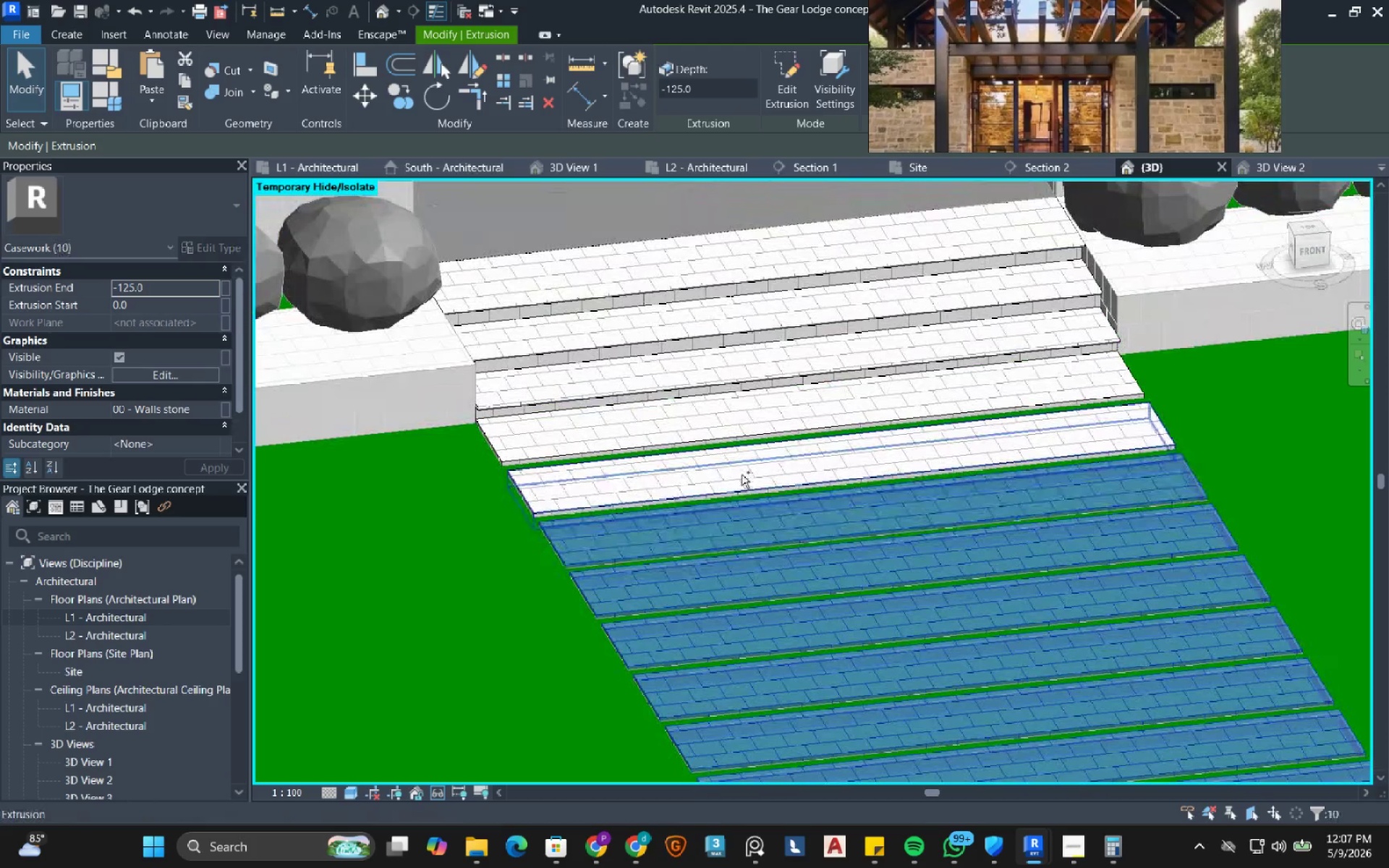 
left_click([742, 474])
 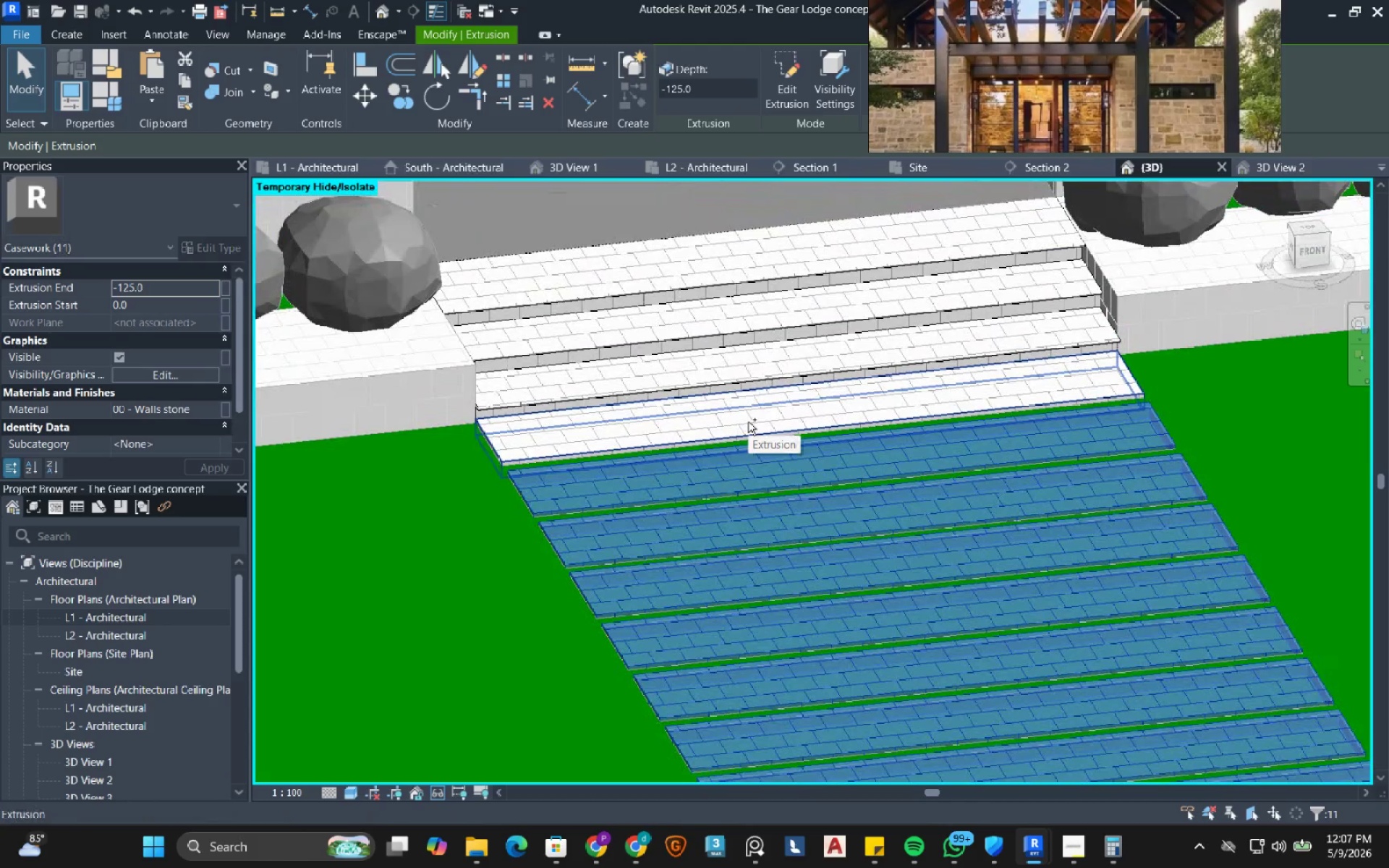 
left_click([748, 422])
 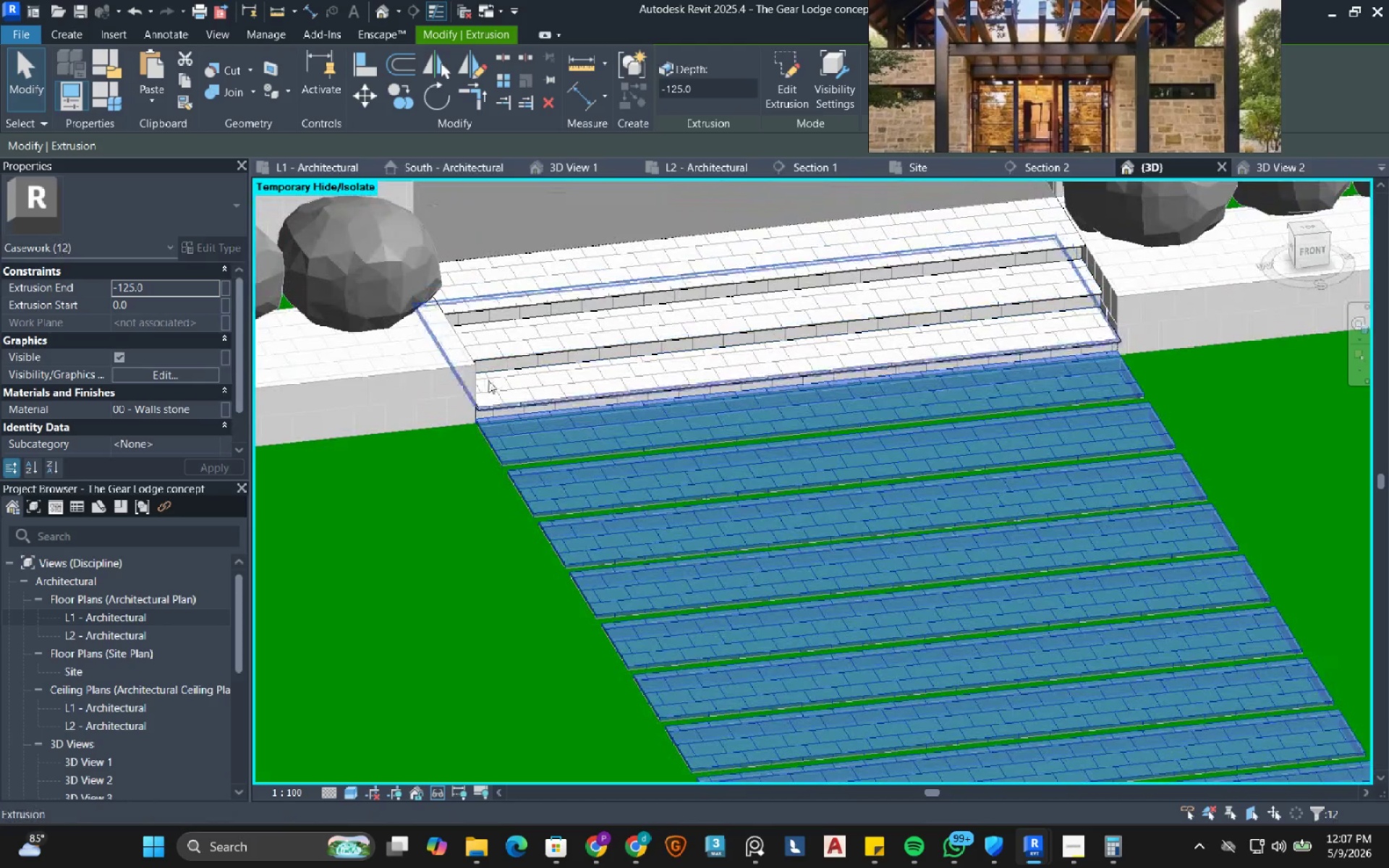 
scroll: coordinate [504, 455], scroll_direction: up, amount: 8.0
 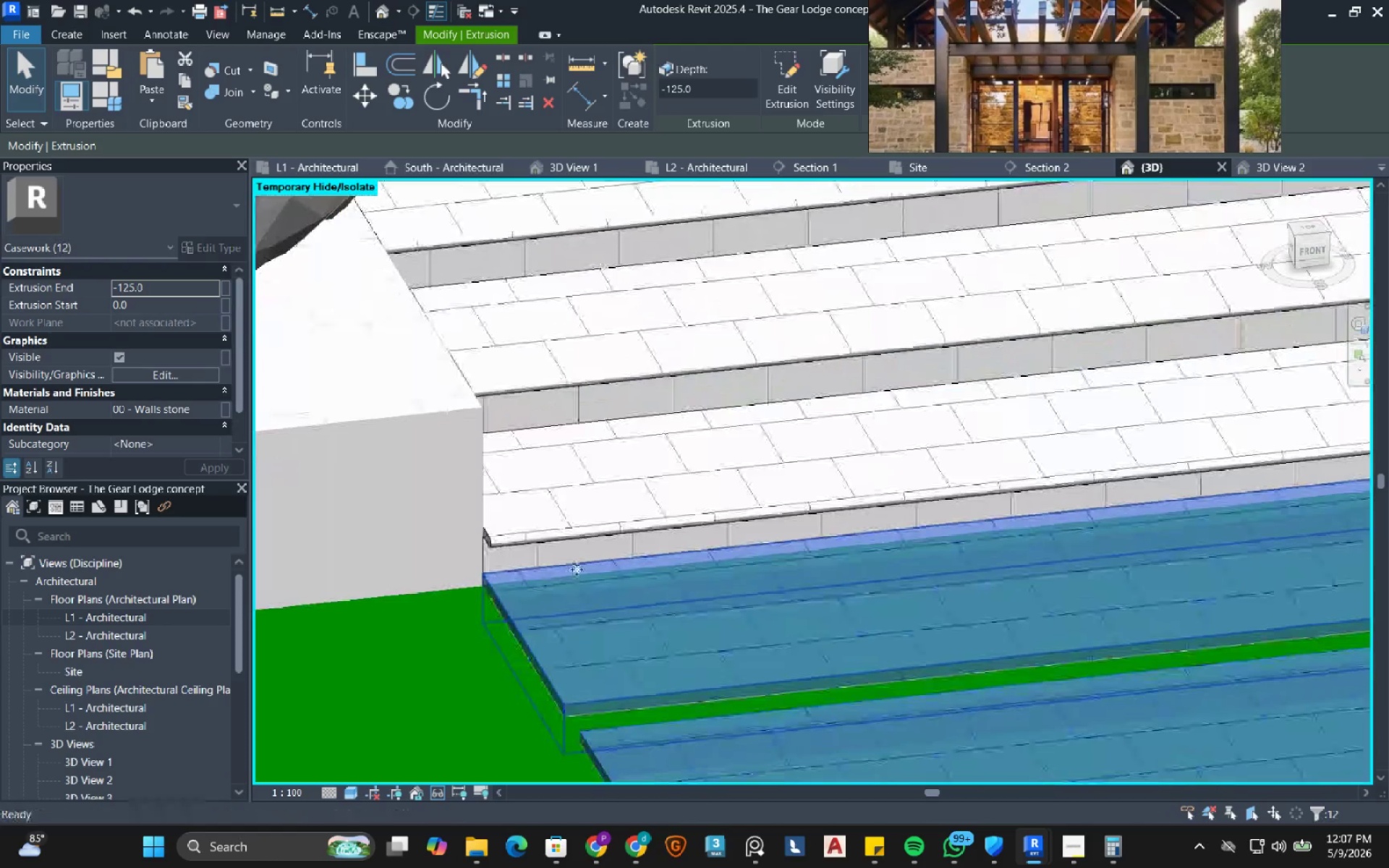 
hold_key(key=ControlLeft, duration=1.28)
 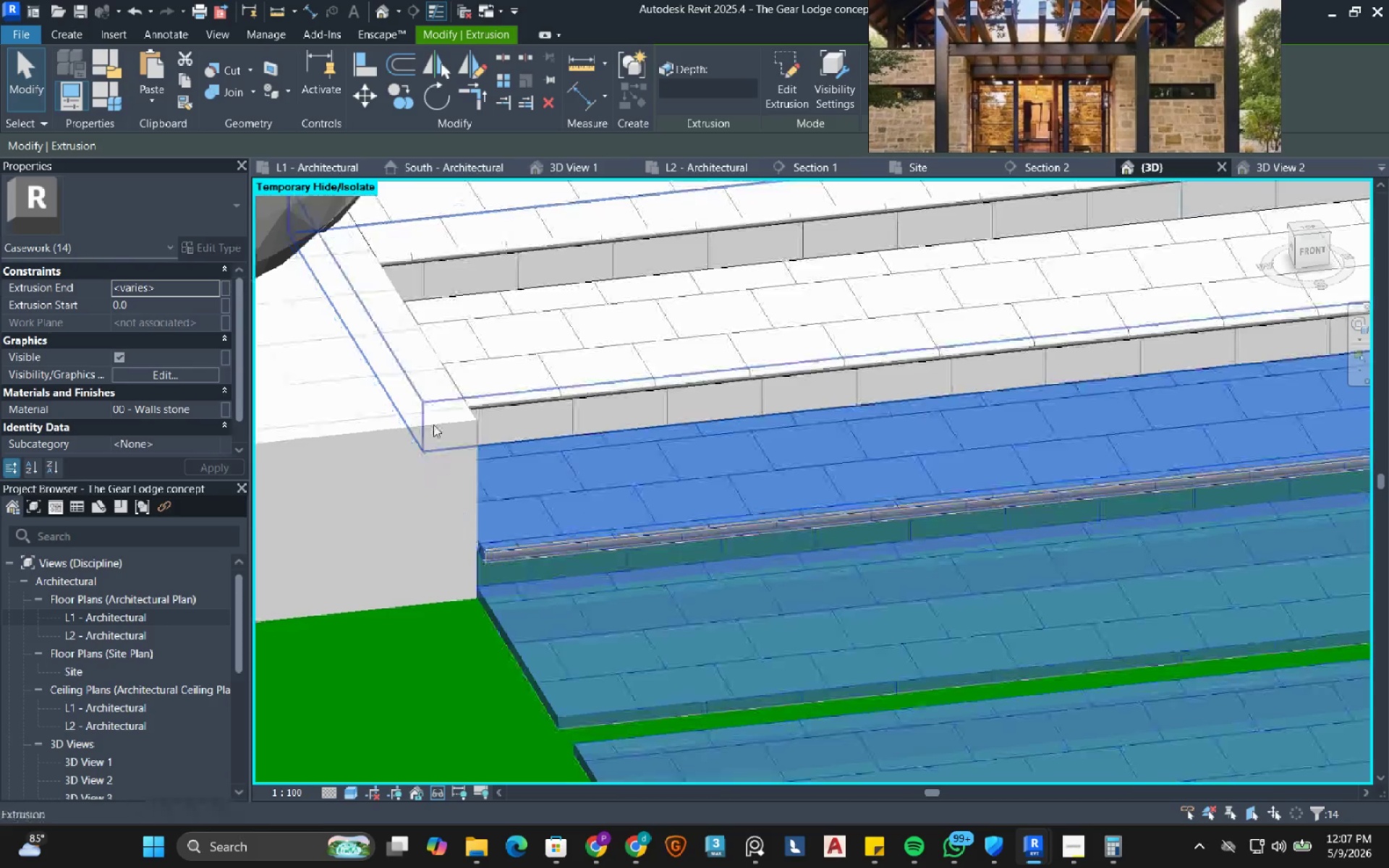 
scroll: coordinate [571, 568], scroll_direction: up, amount: 2.0
 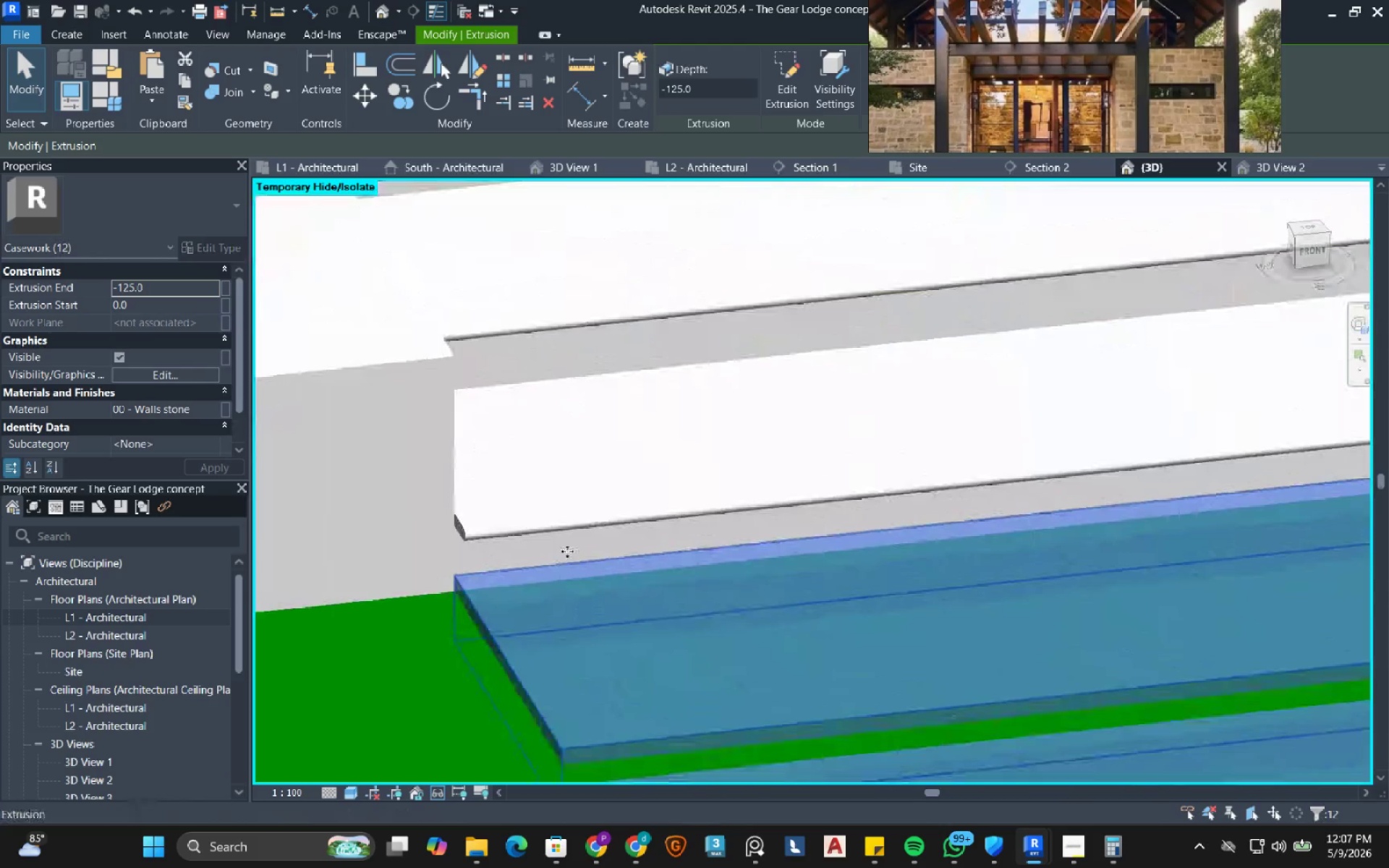 
left_click([572, 544])
 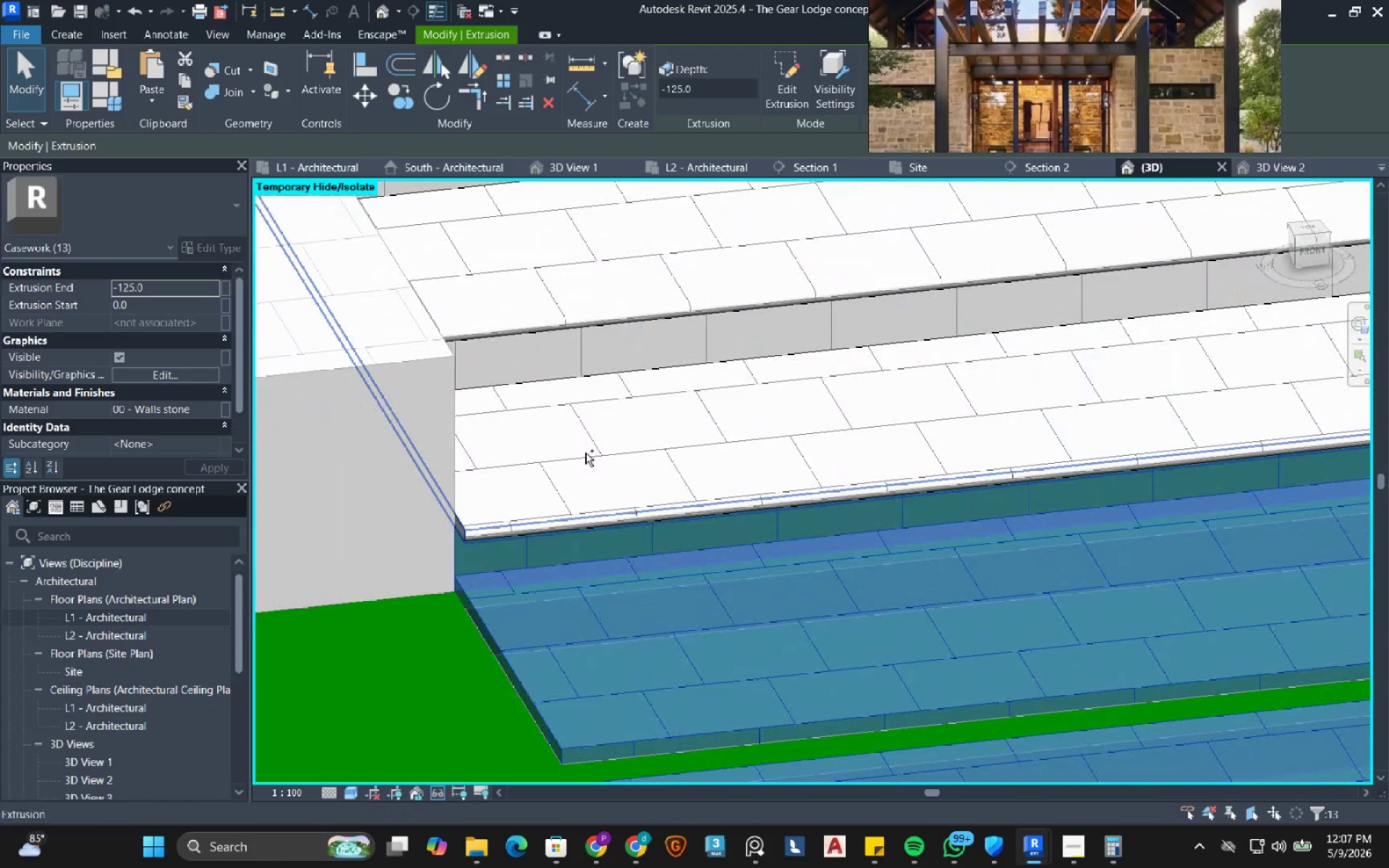 
left_click([585, 453])
 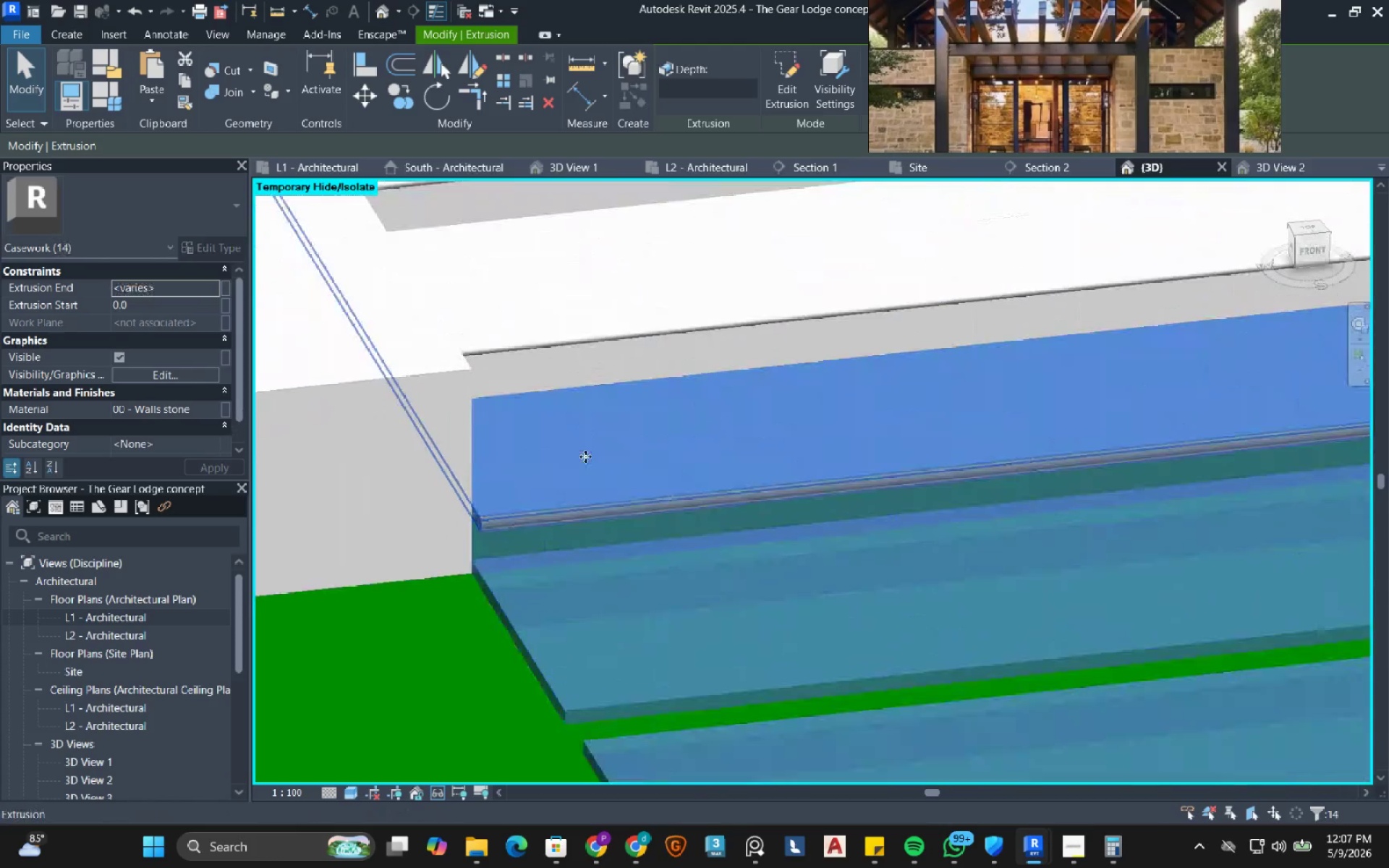 
scroll: coordinate [585, 454], scroll_direction: down, amount: 2.0
 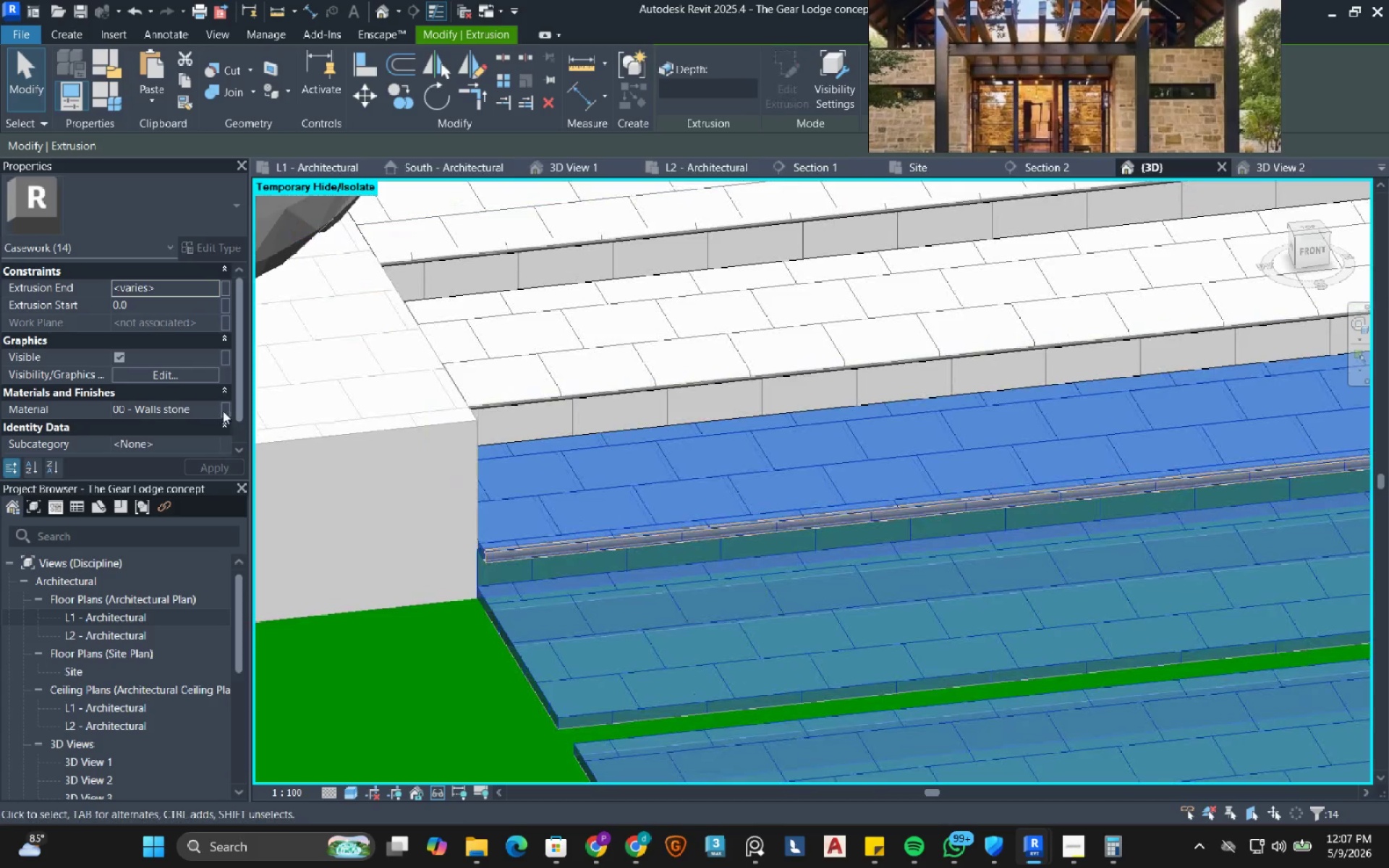 
left_click([211, 404])
 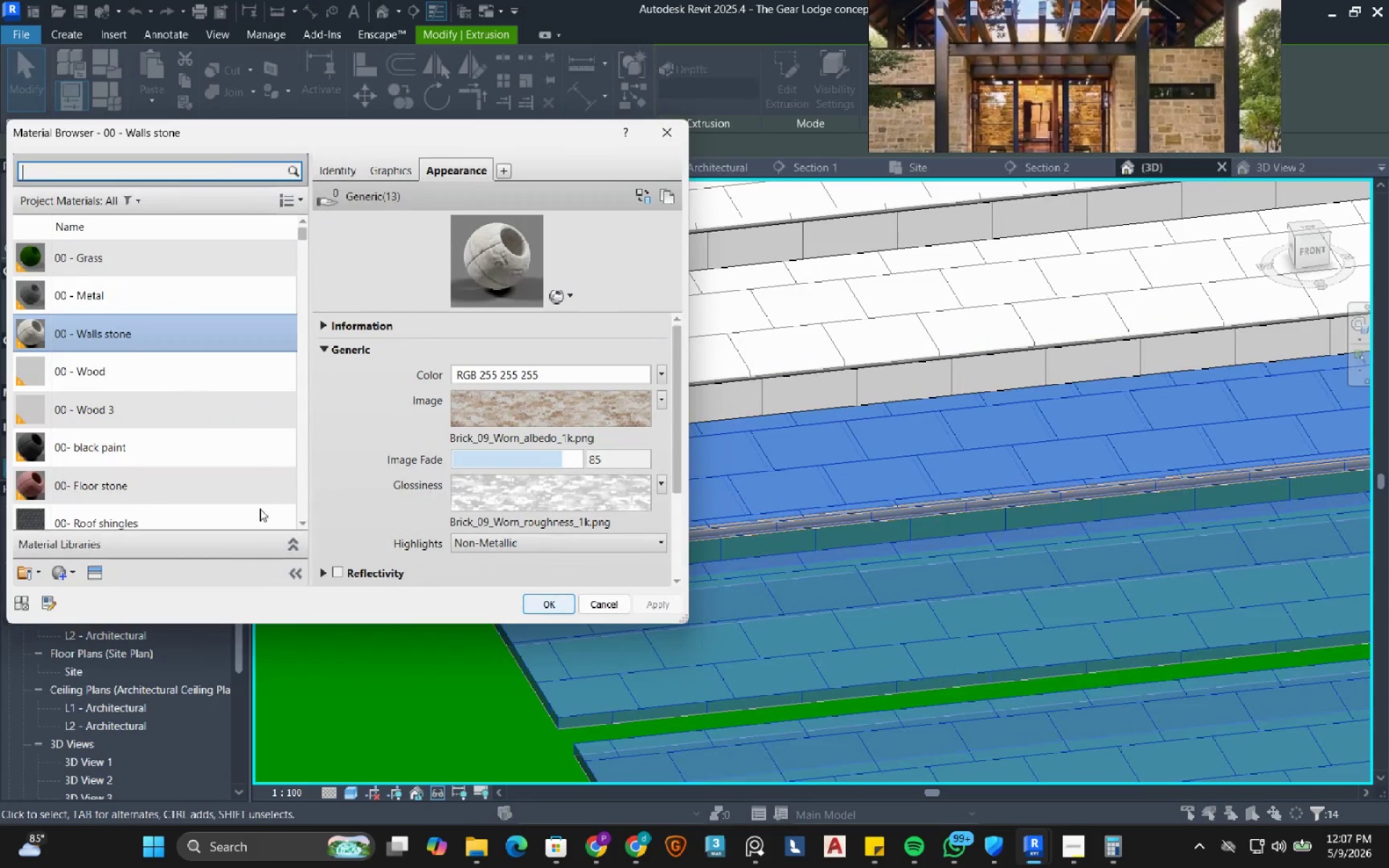 
scroll: coordinate [141, 424], scroll_direction: up, amount: 3.0
 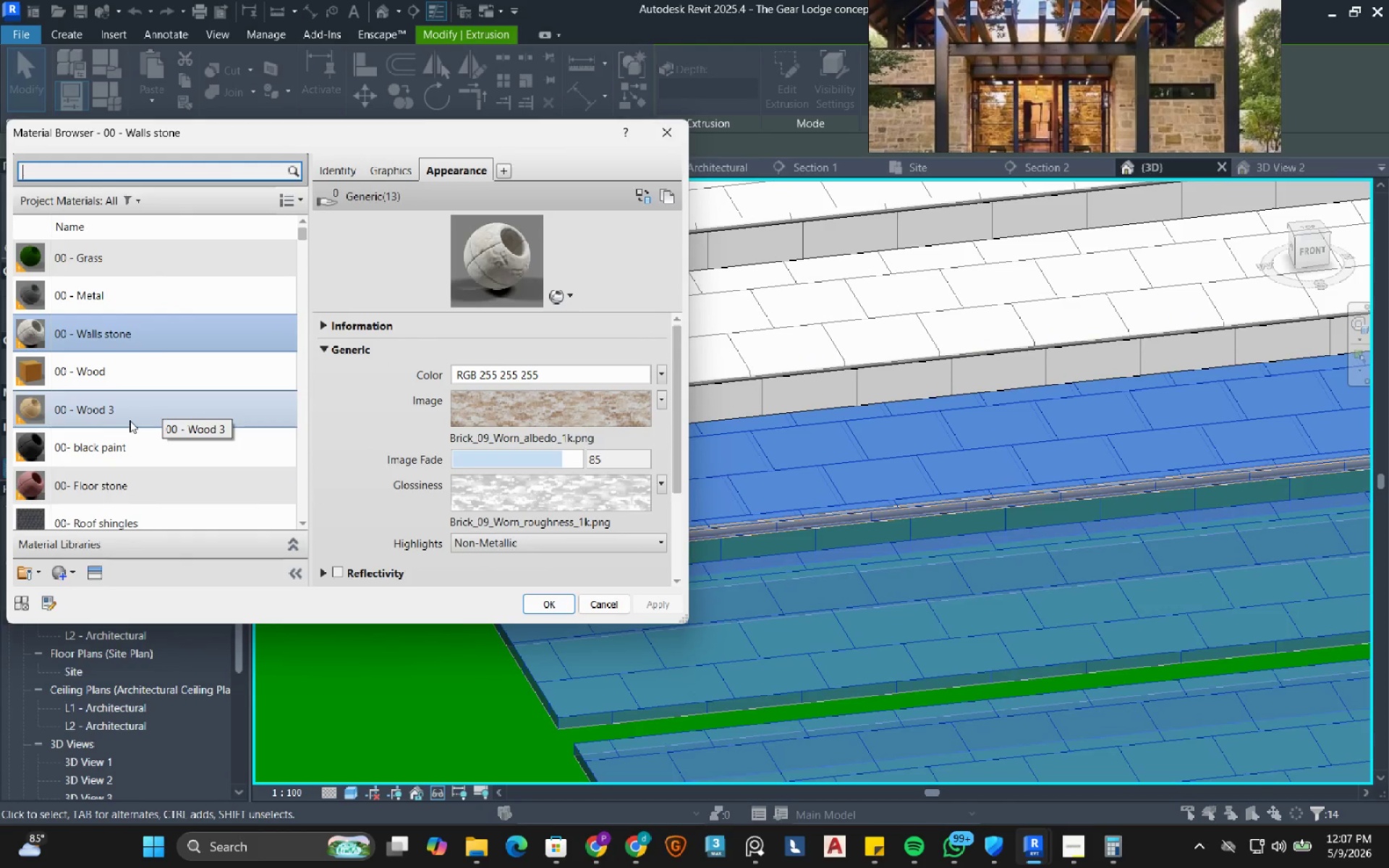 
left_click([124, 475])
 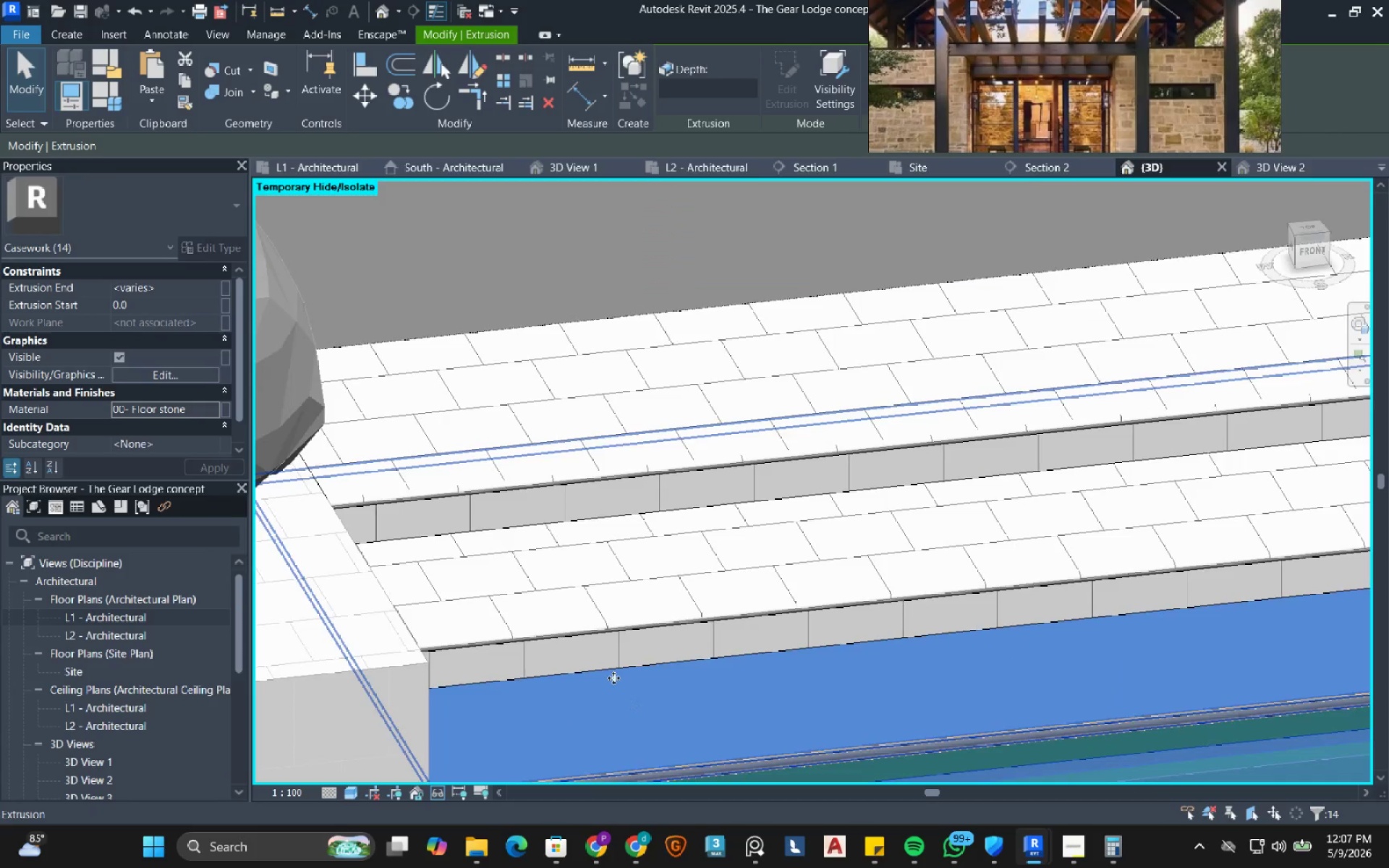 
hold_key(key=ControlLeft, duration=1.83)
left_click([592, 576])
 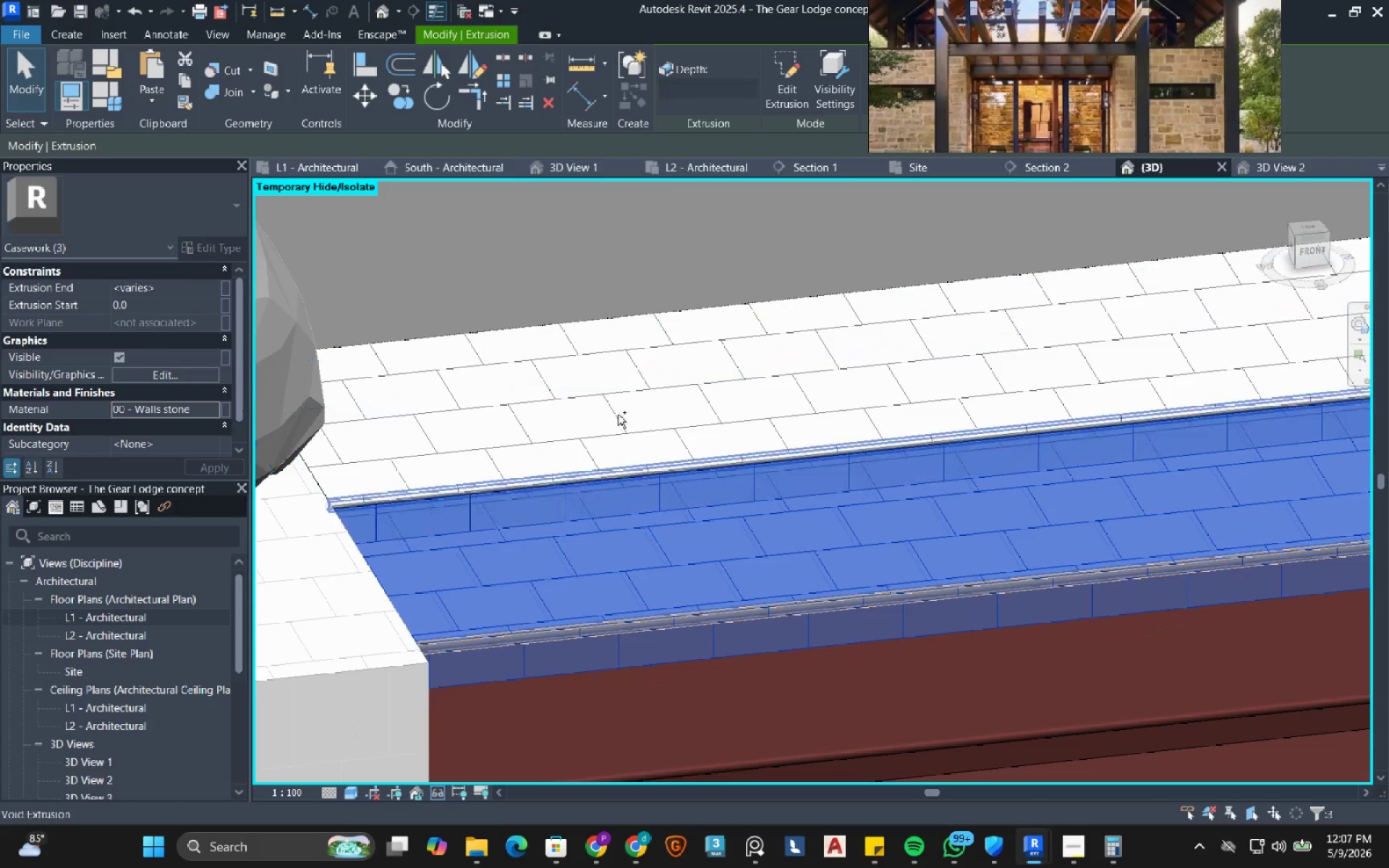 
double_click([623, 398])
 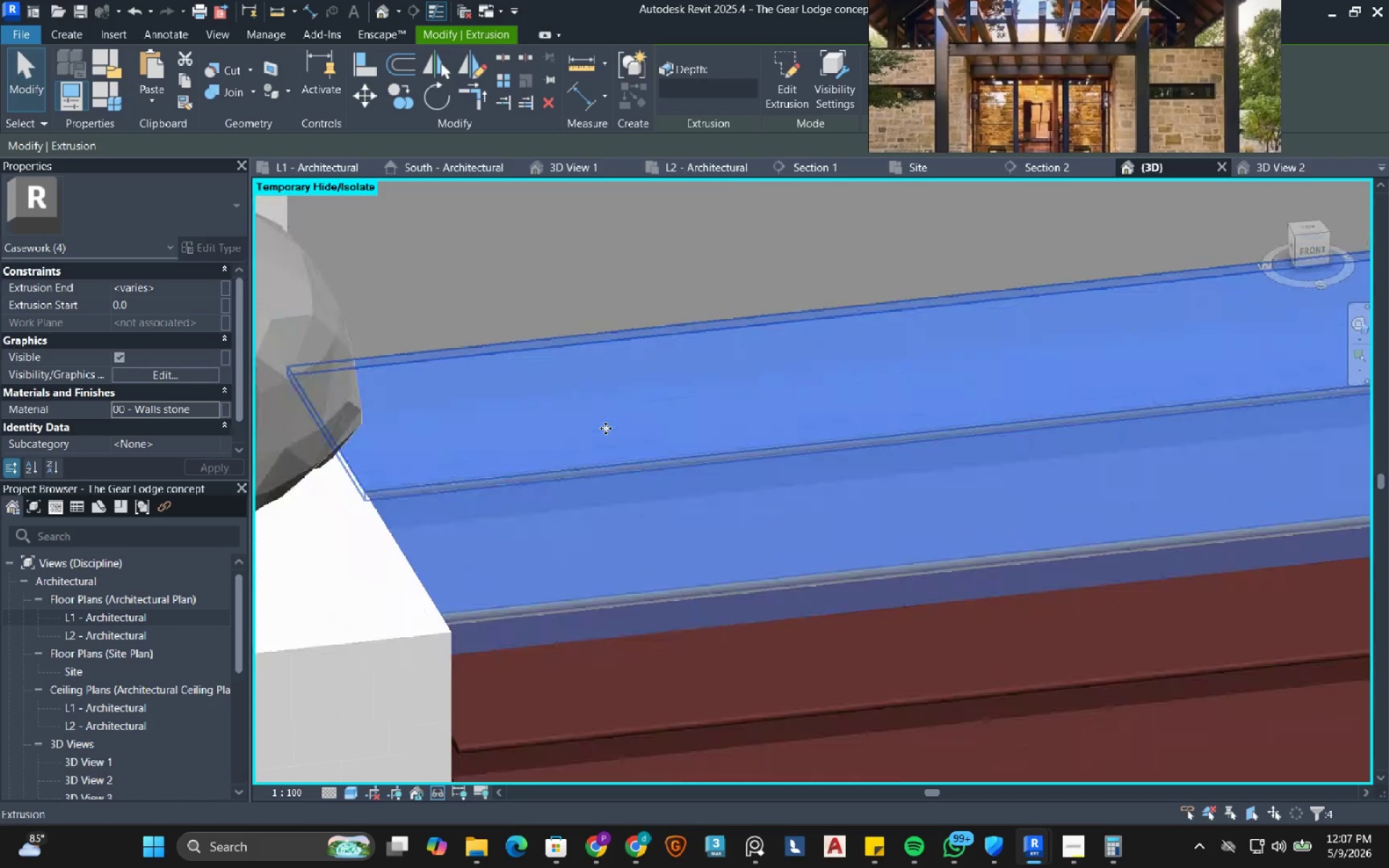 
scroll: coordinate [606, 428], scroll_direction: down, amount: 3.0
 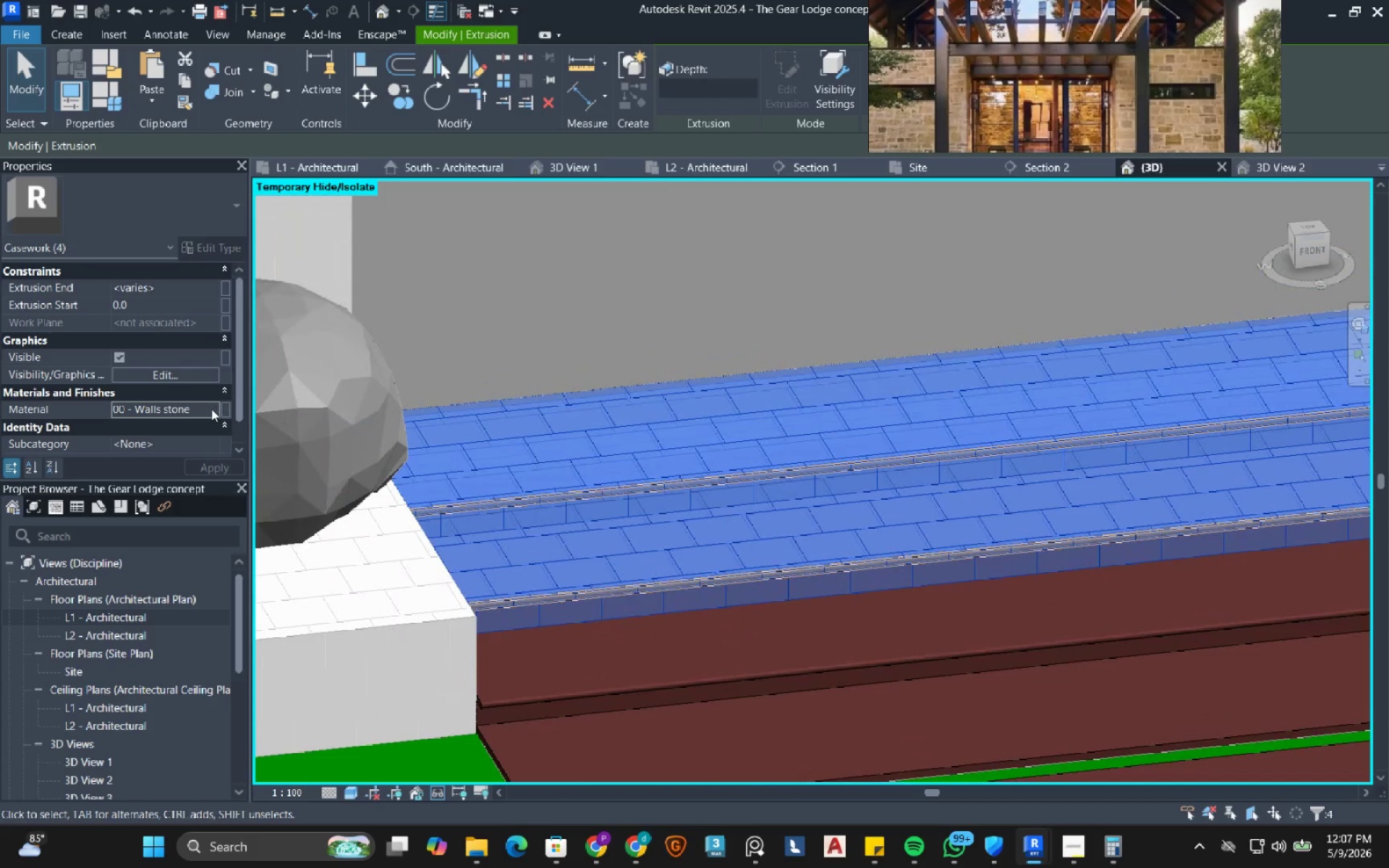 
left_click([213, 407])
 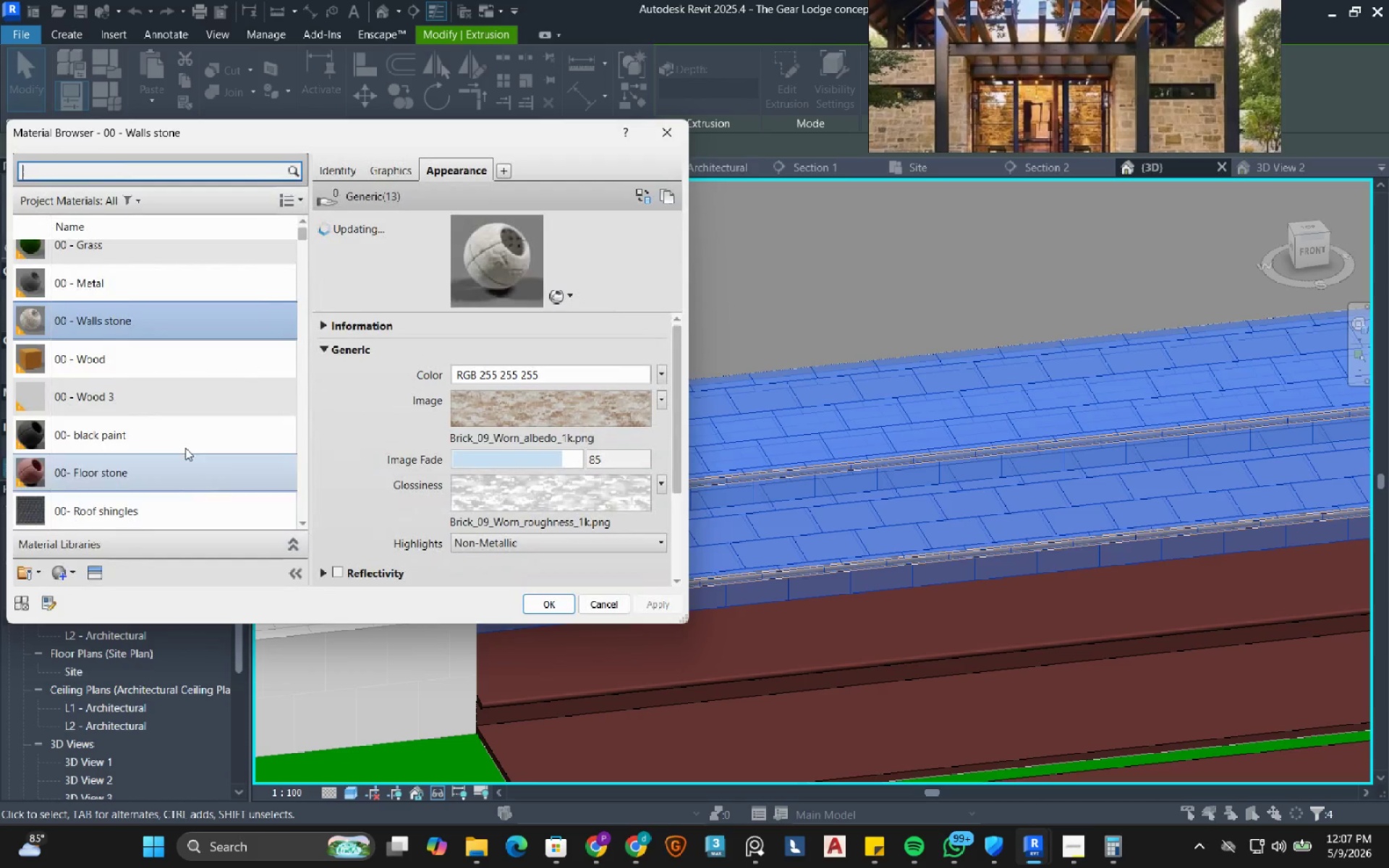 
left_click([143, 477])
 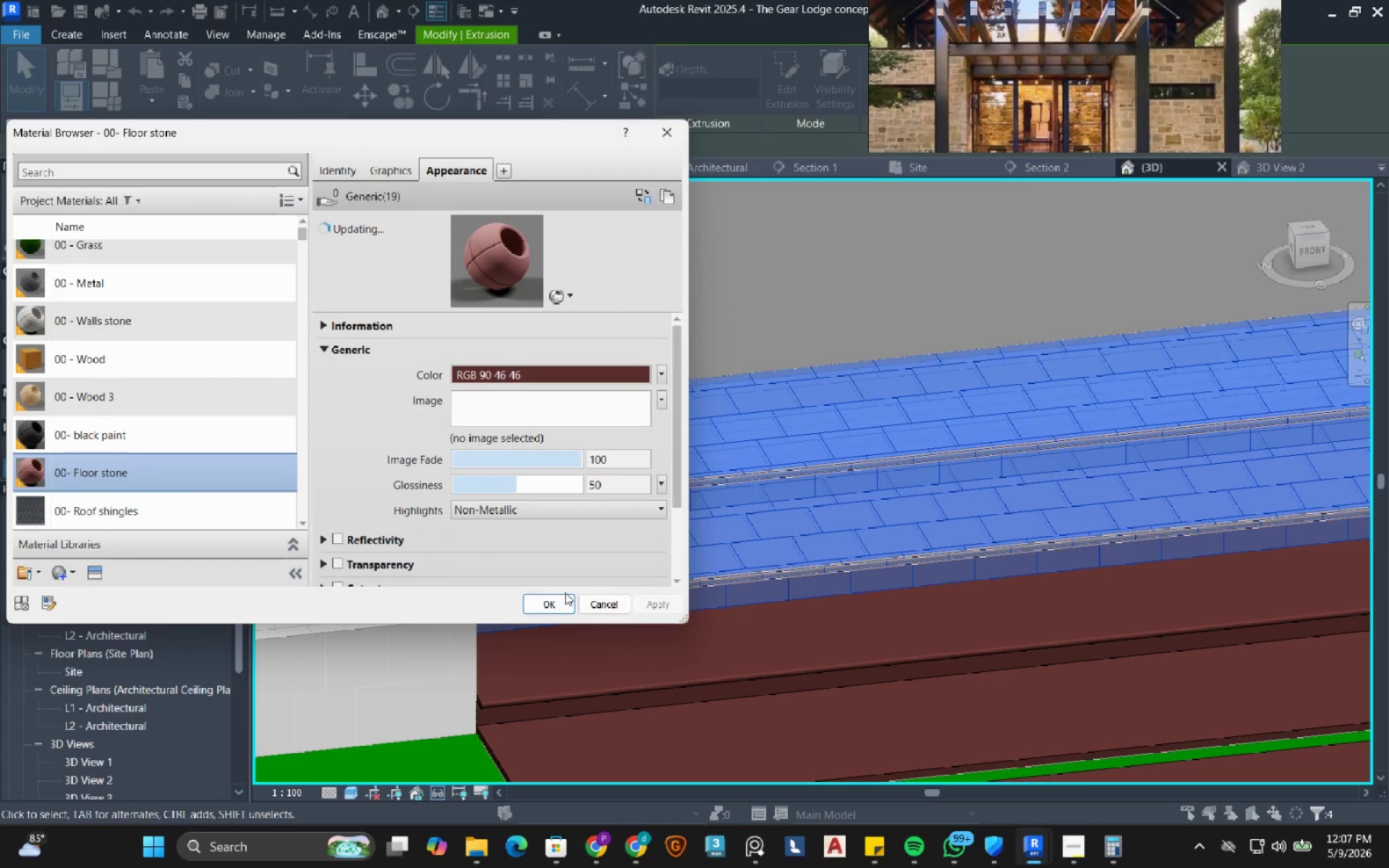 
left_click([561, 603])
 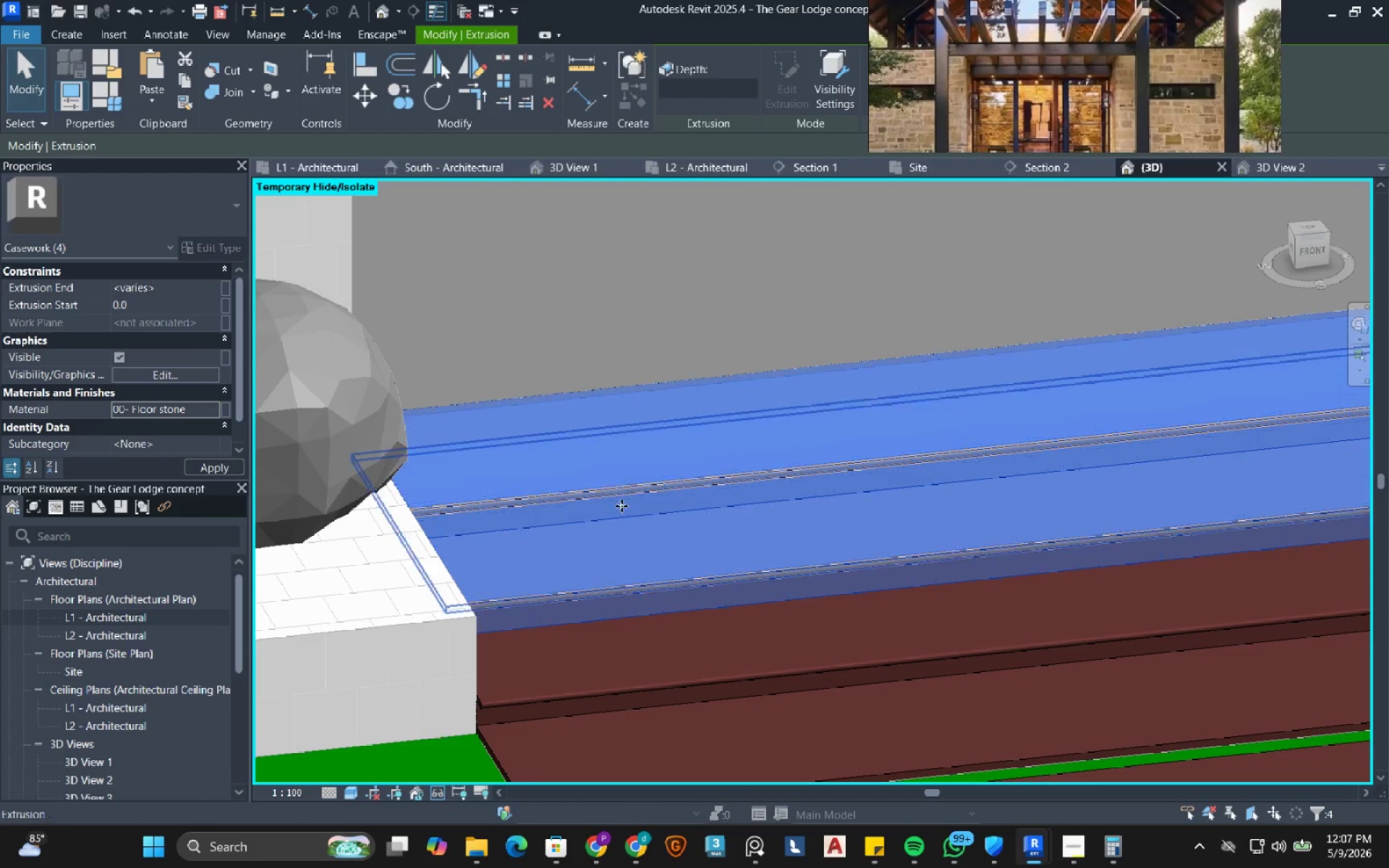 
key(Escape)
 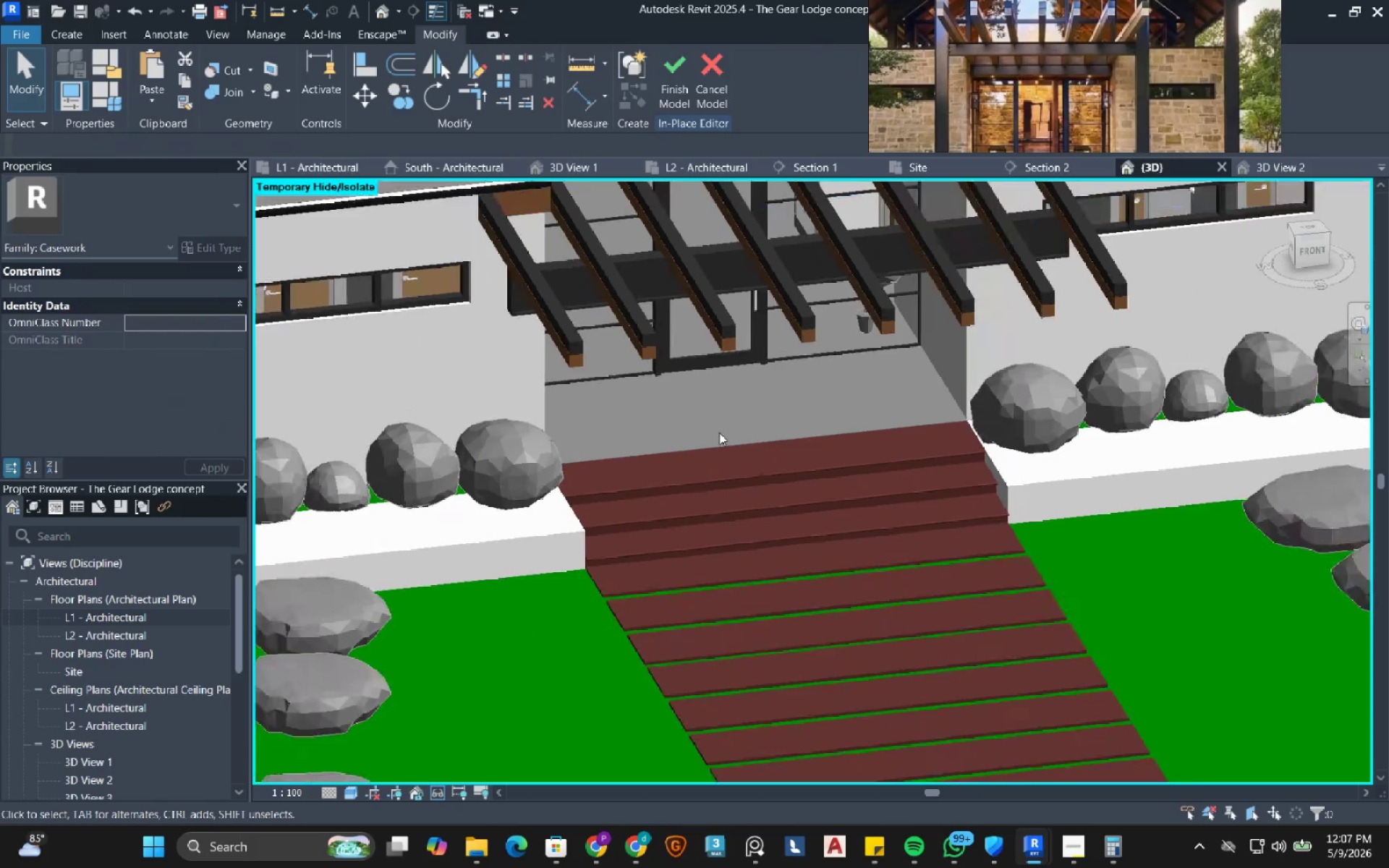 
scroll: coordinate [719, 435], scroll_direction: down, amount: 14.0
 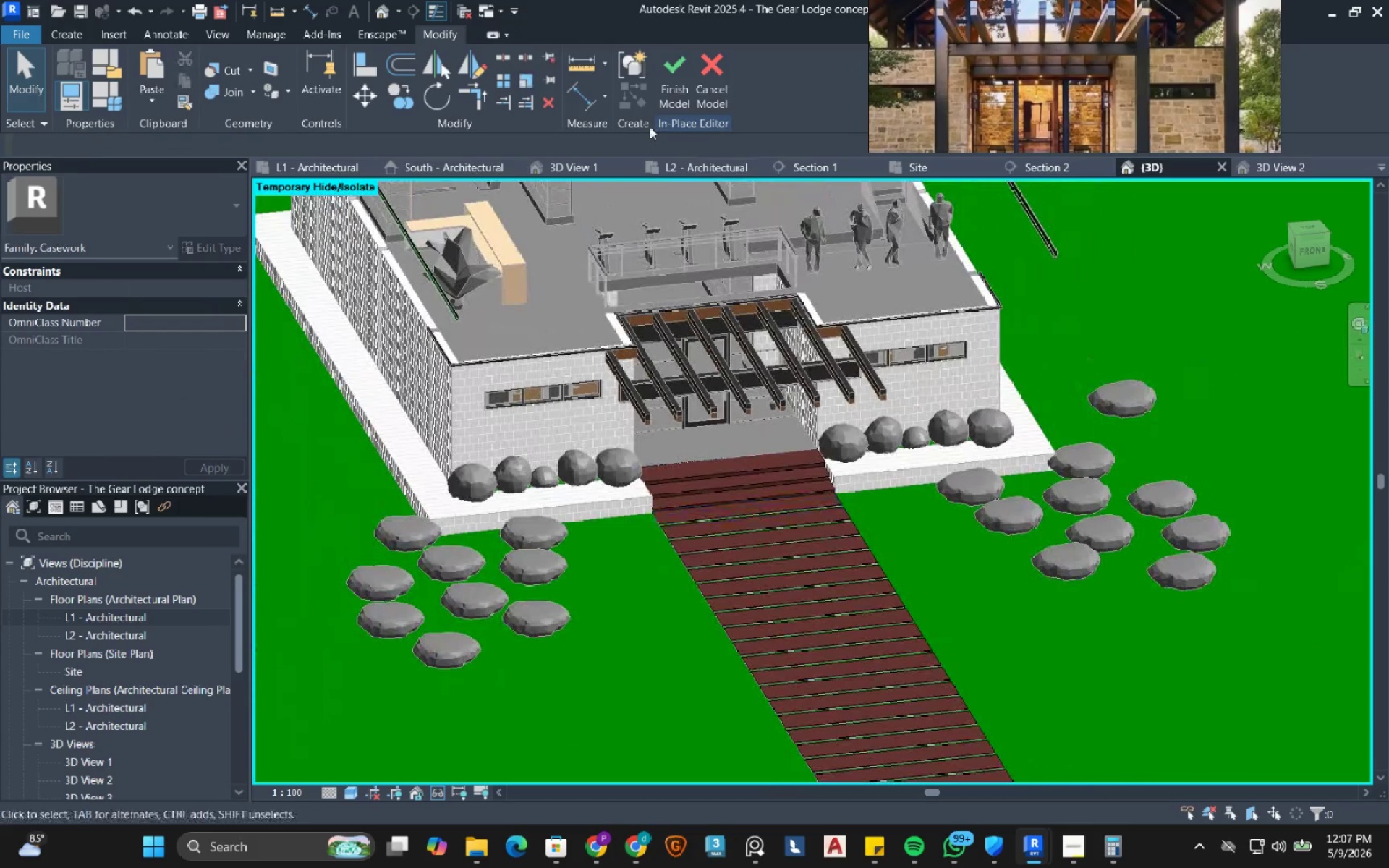 
left_click([663, 93])
 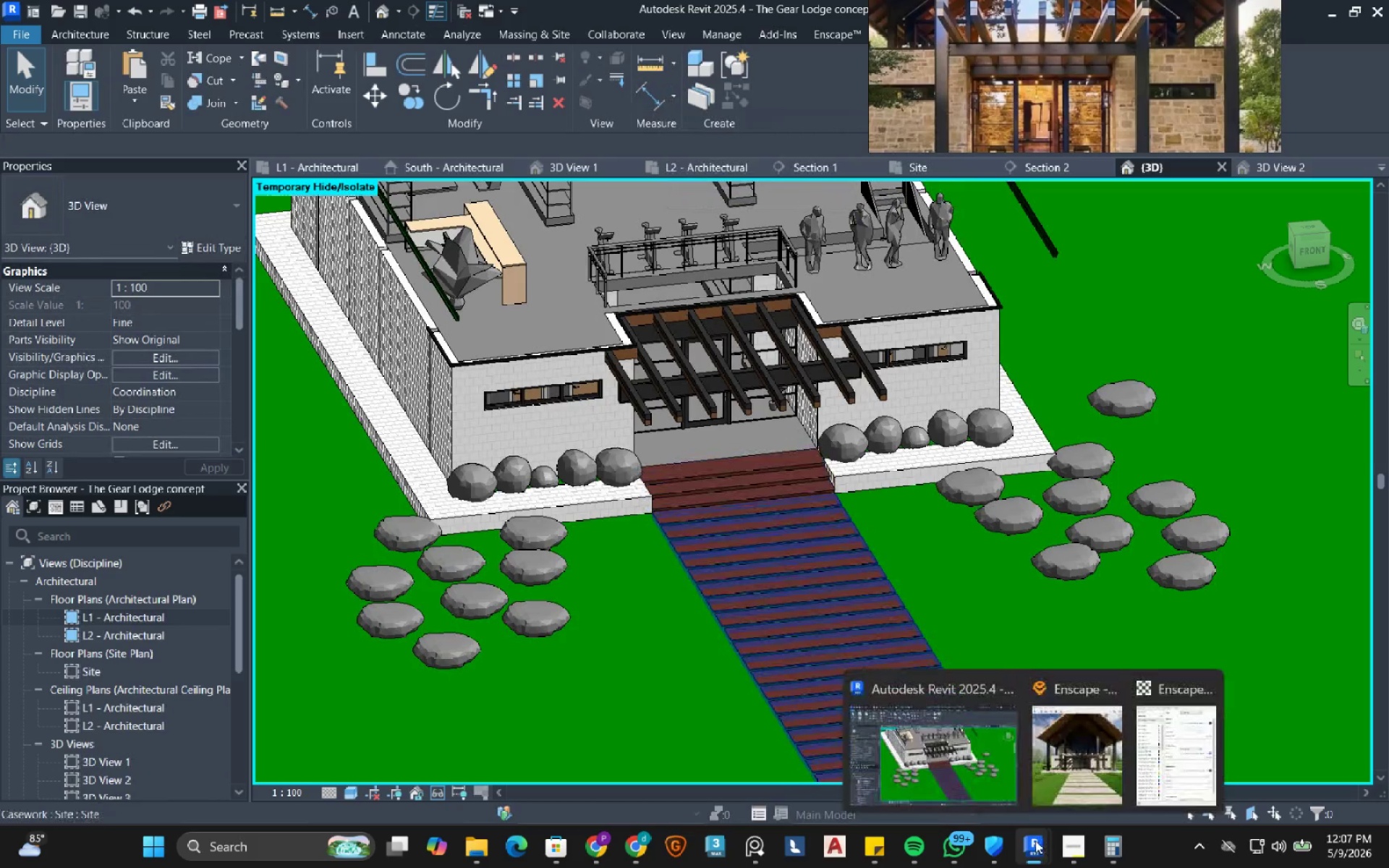 
left_click([1356, 13])
 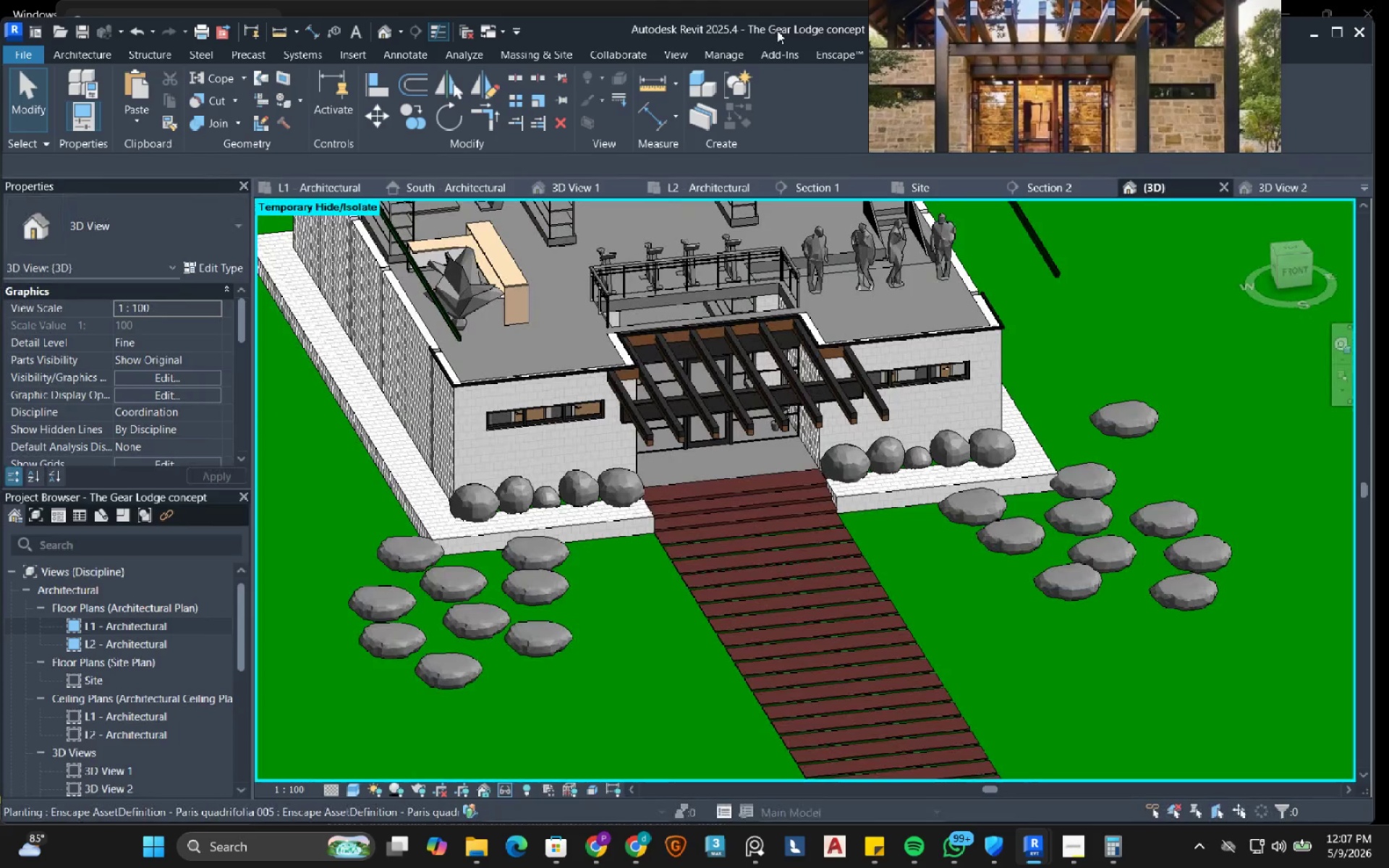 
left_click_drag(start_coordinate=[778, 33], to_coordinate=[0, 90])
 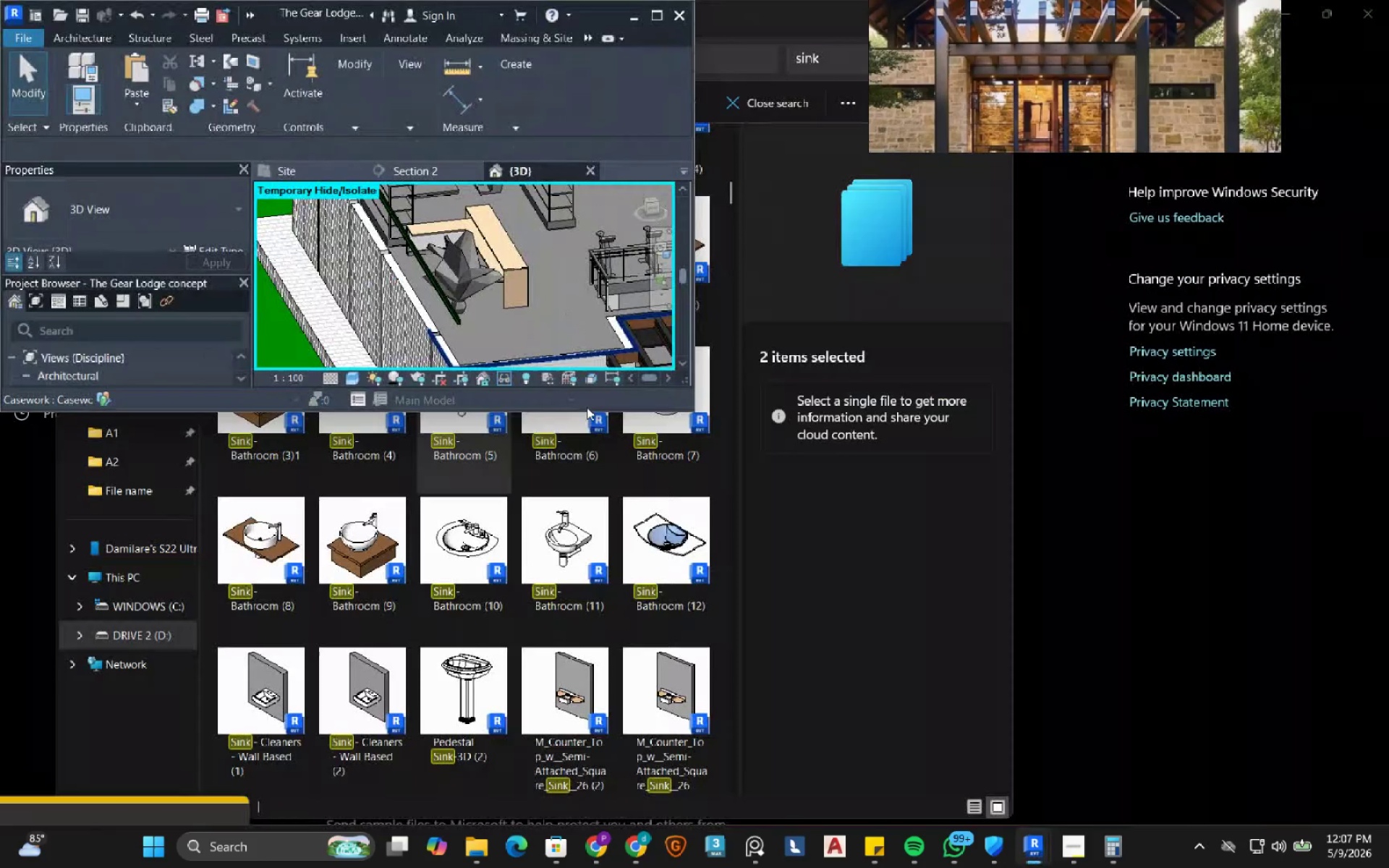 
left_click_drag(start_coordinate=[589, 411], to_coordinate=[621, 824])
 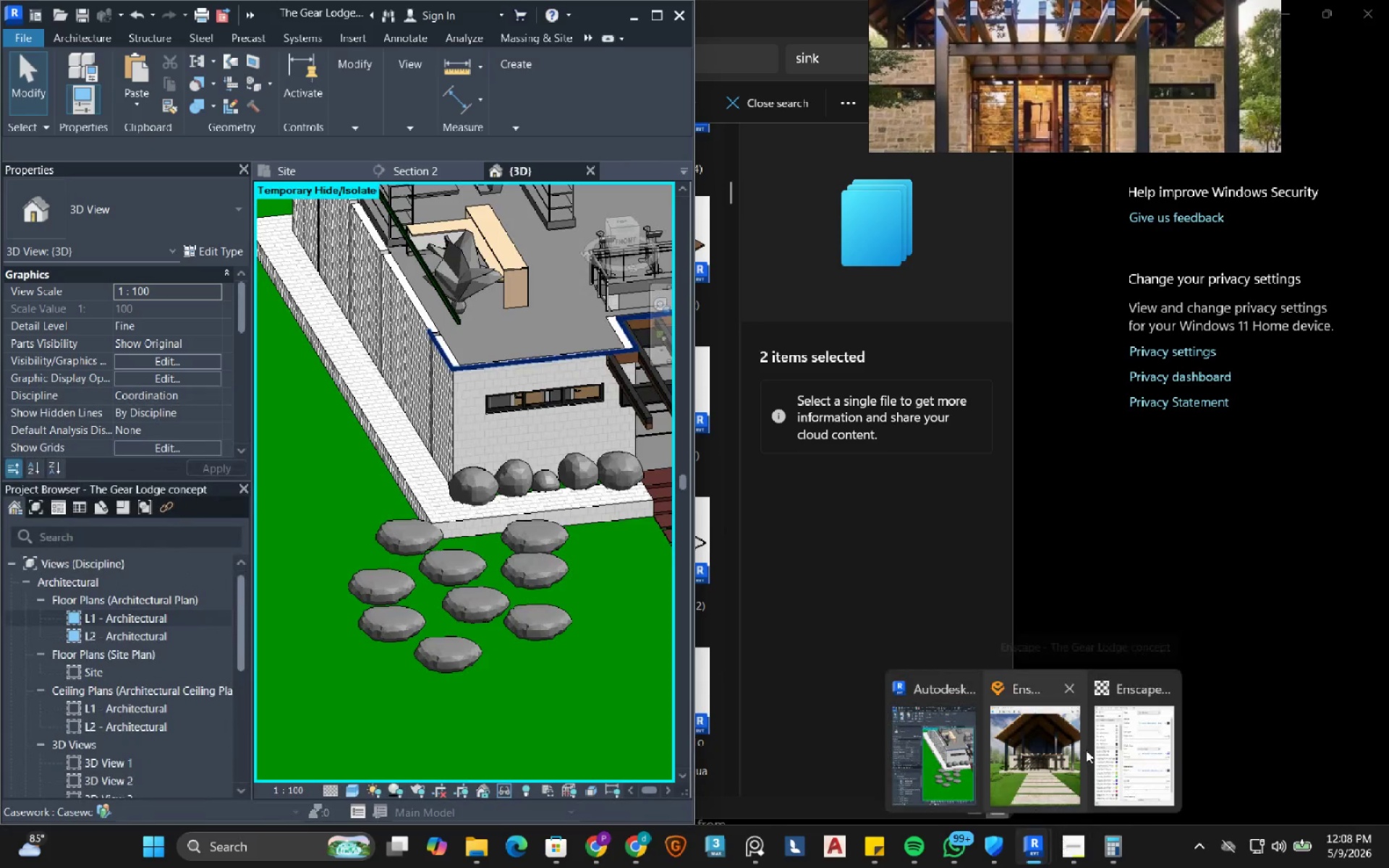 
left_click([1059, 754])
 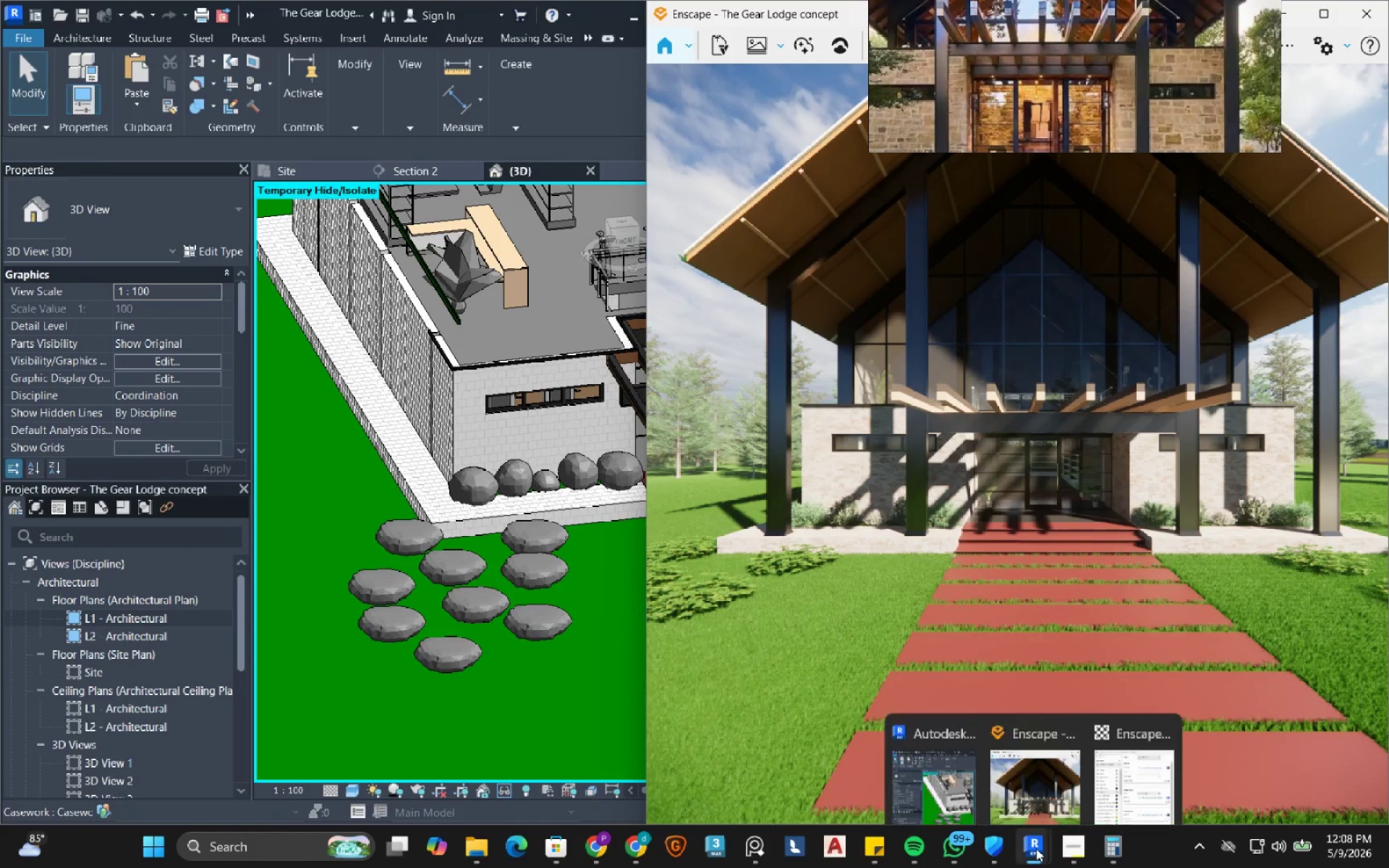 
left_click([1134, 778])
 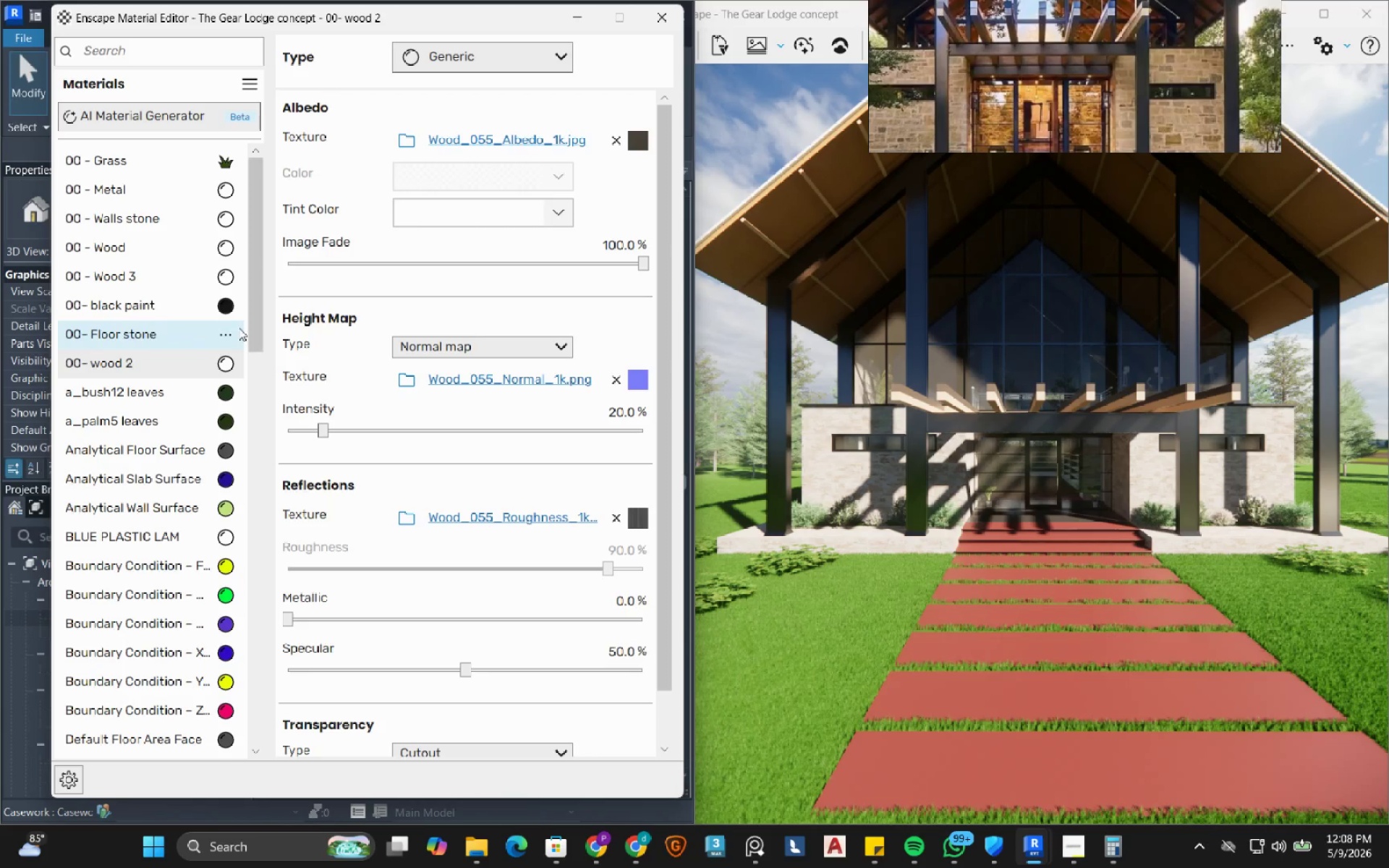 
left_click([230, 328])
 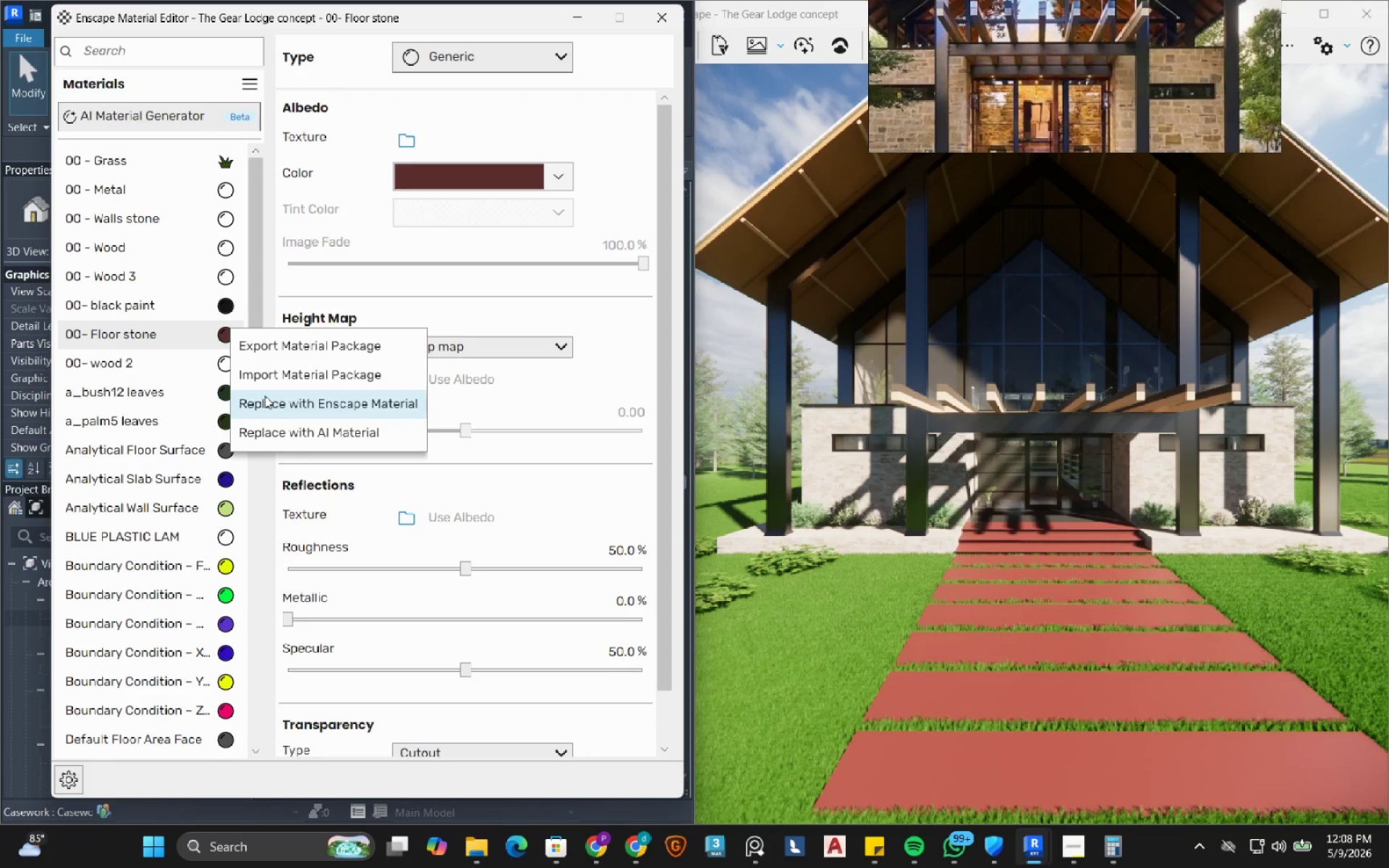 
left_click([265, 396])
 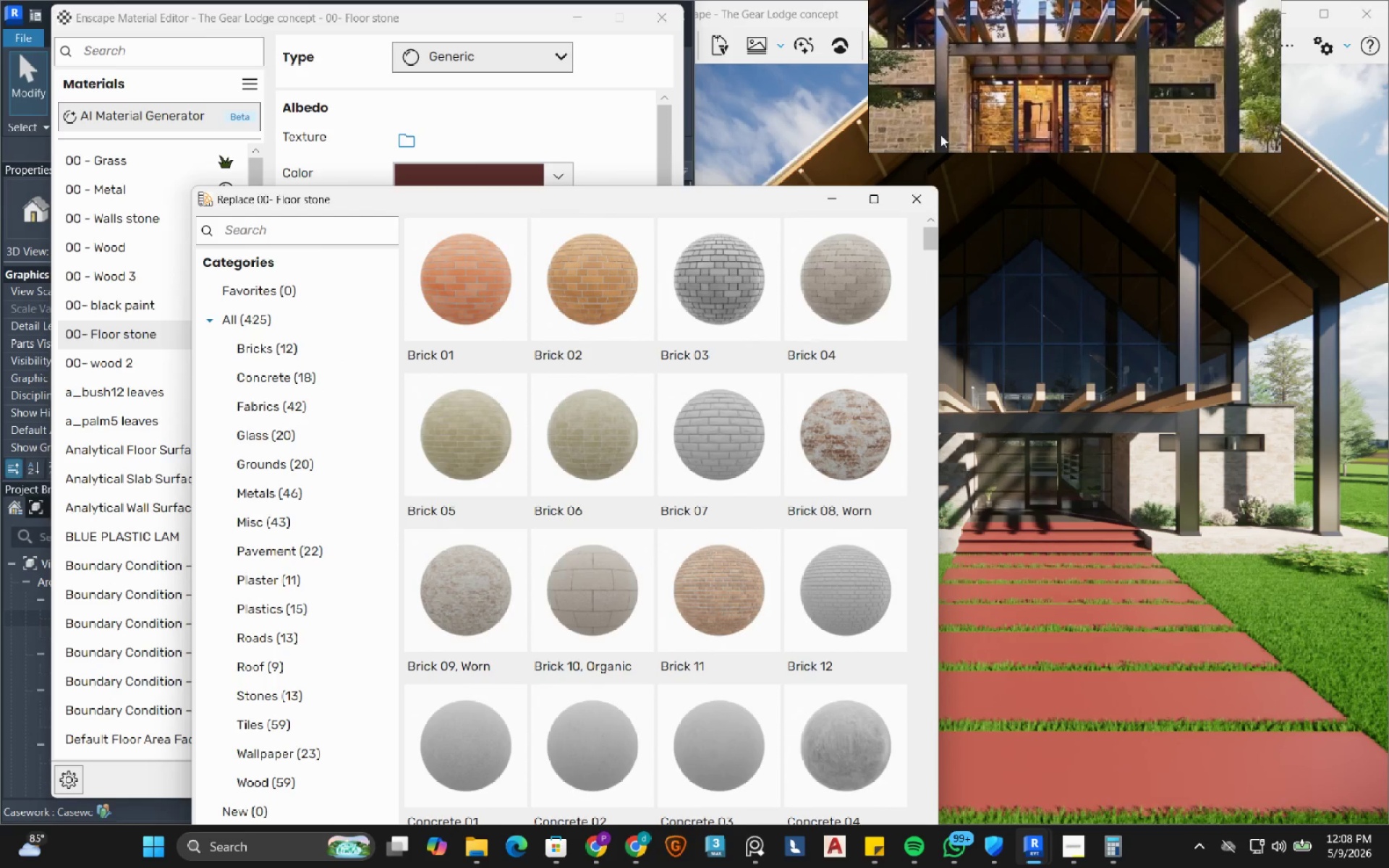 
scroll: coordinate [1129, 168], scroll_direction: down, amount: 3.0
 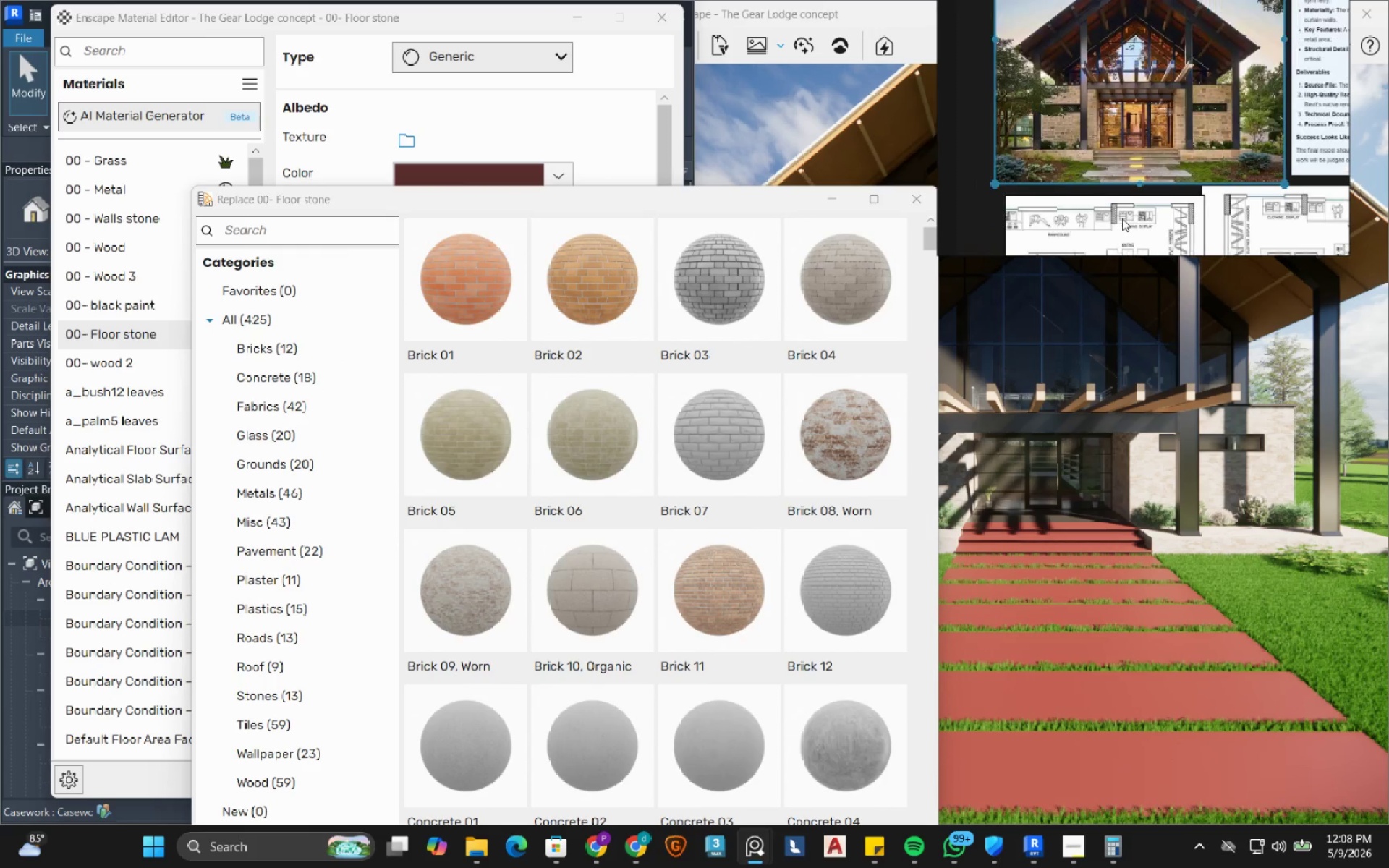 
scroll: coordinate [1125, 186], scroll_direction: up, amount: 7.0
 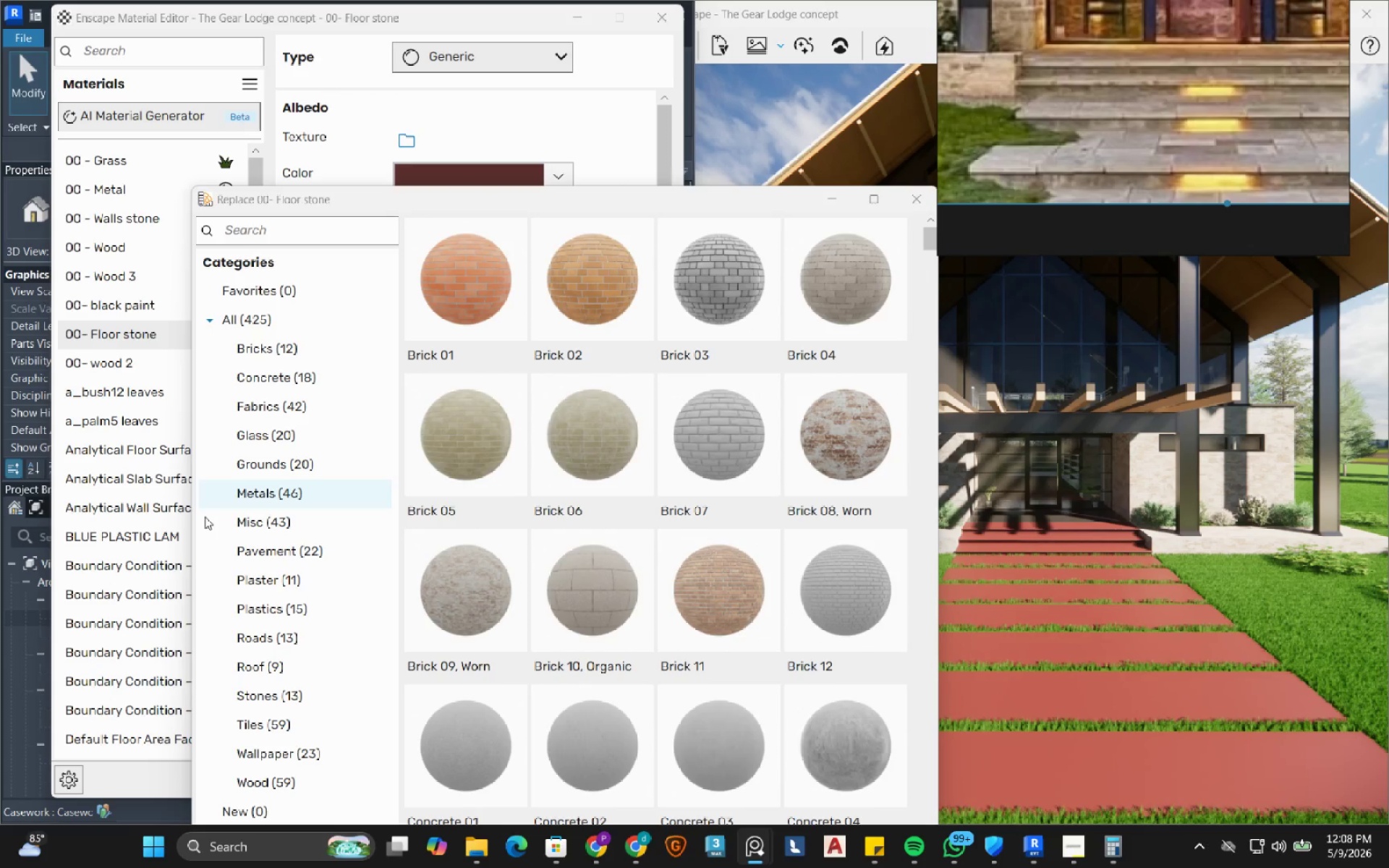 
left_click([281, 703])
 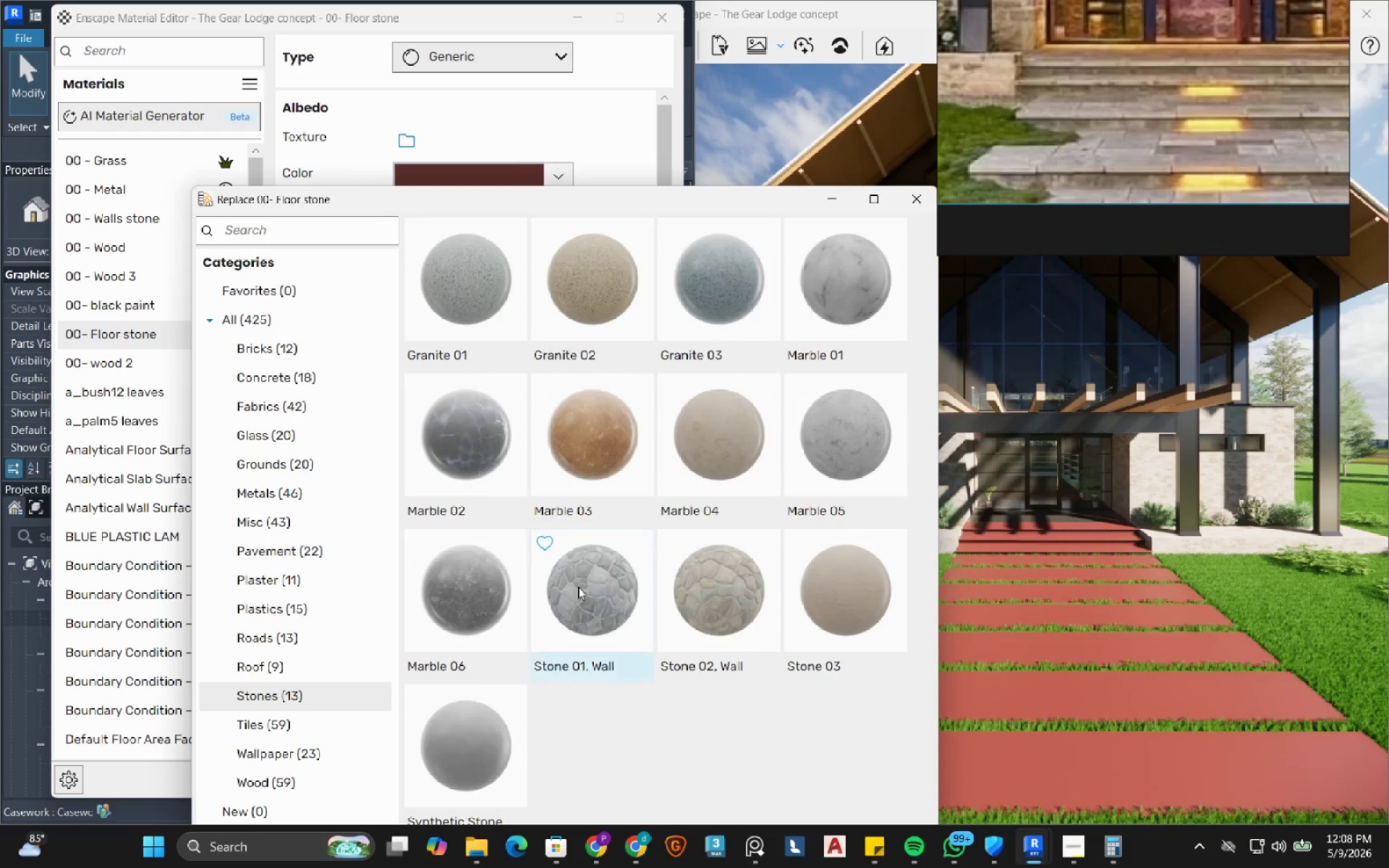 
mouse_move([694, 599])
 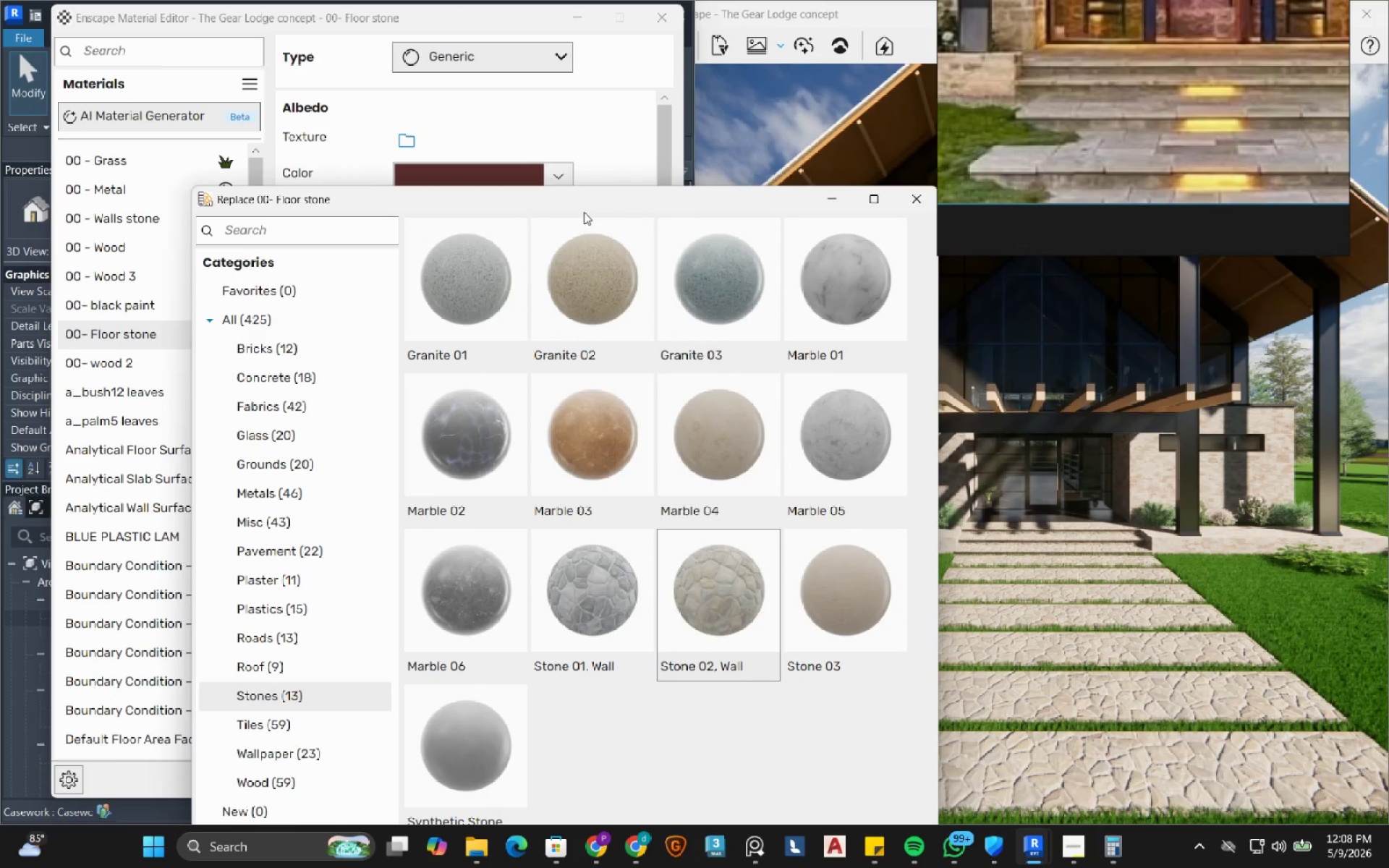 
wait(5.84)
 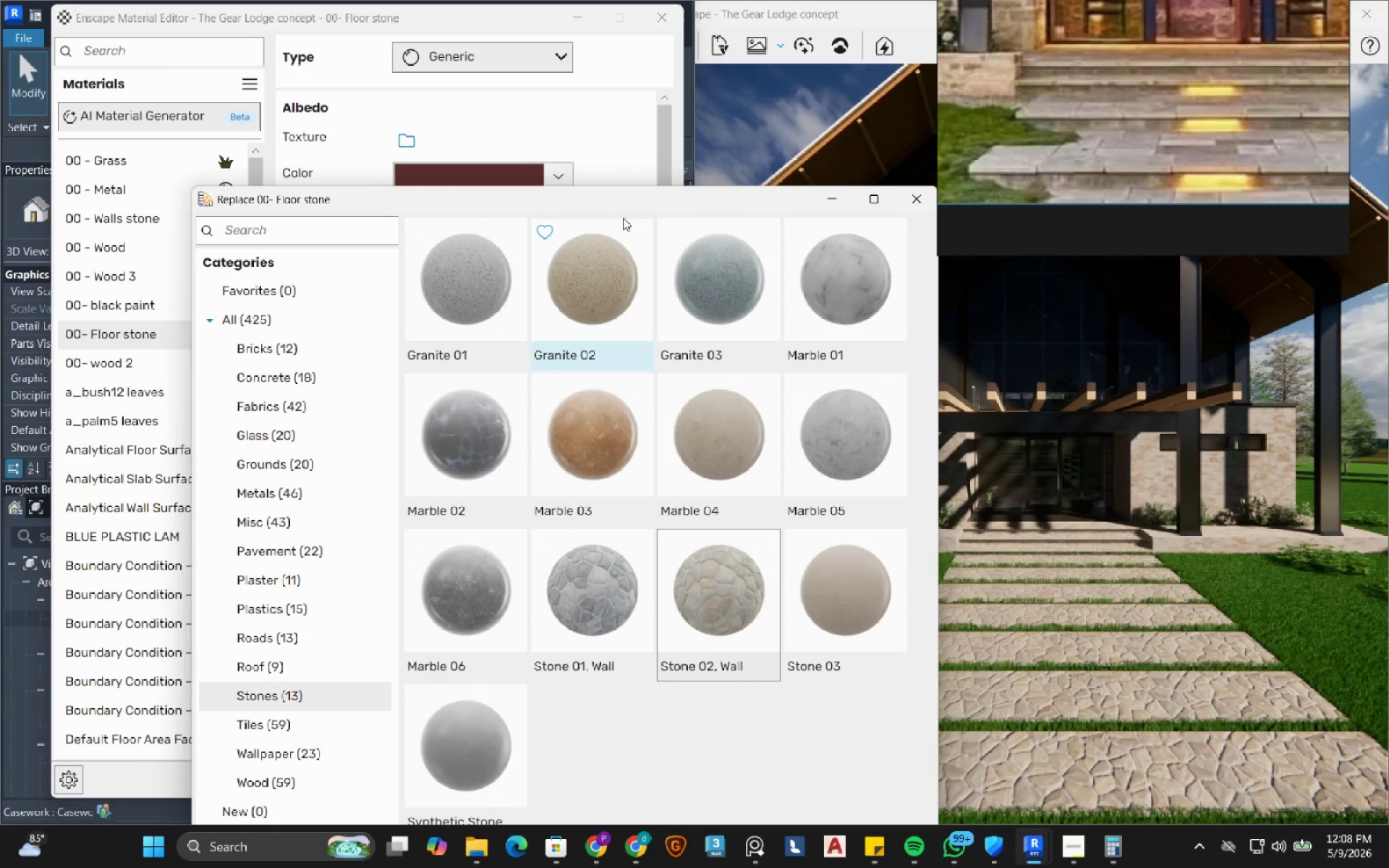 
left_click_drag(start_coordinate=[613, 200], to_coordinate=[539, 100])
 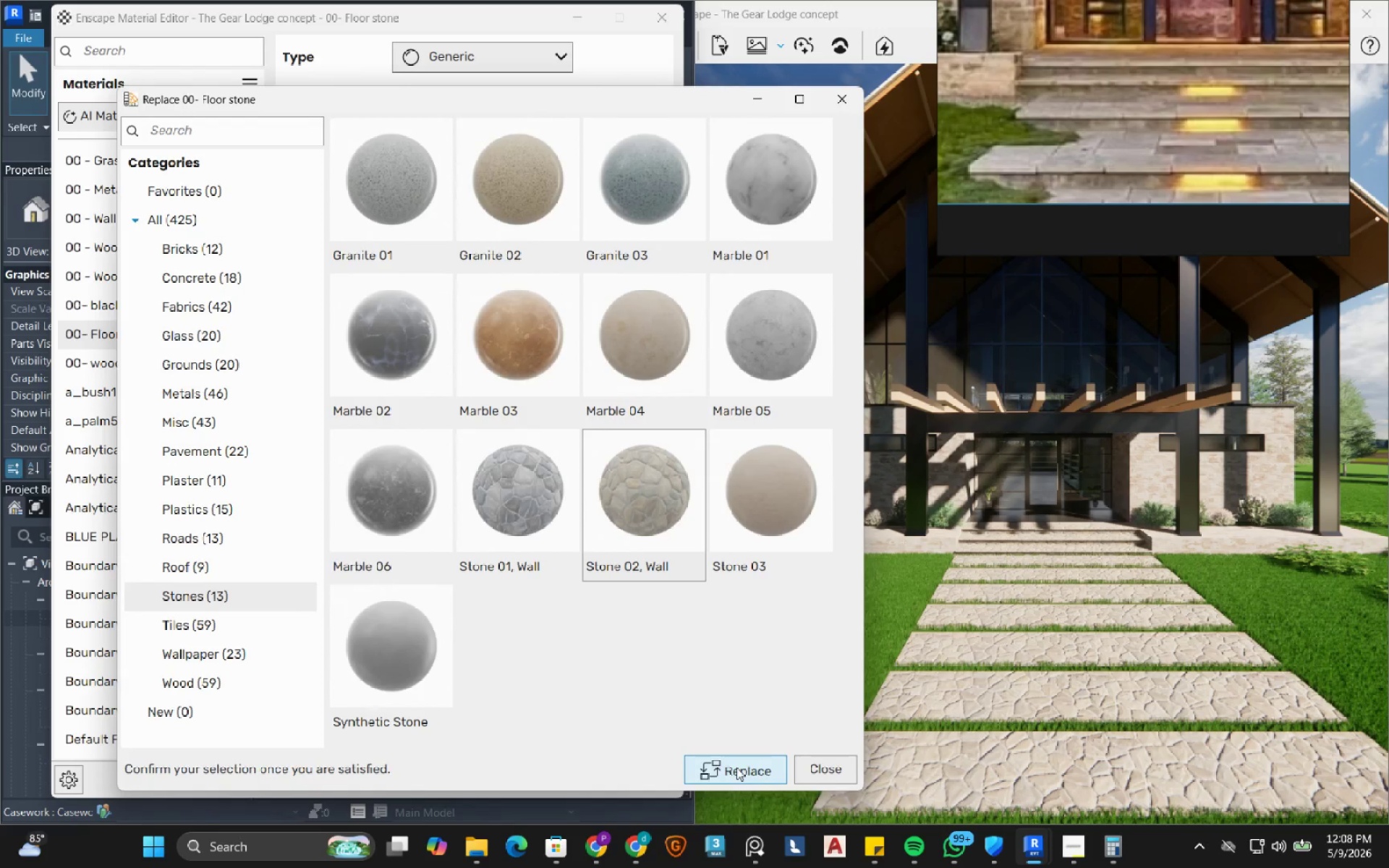 
left_click([735, 771])
 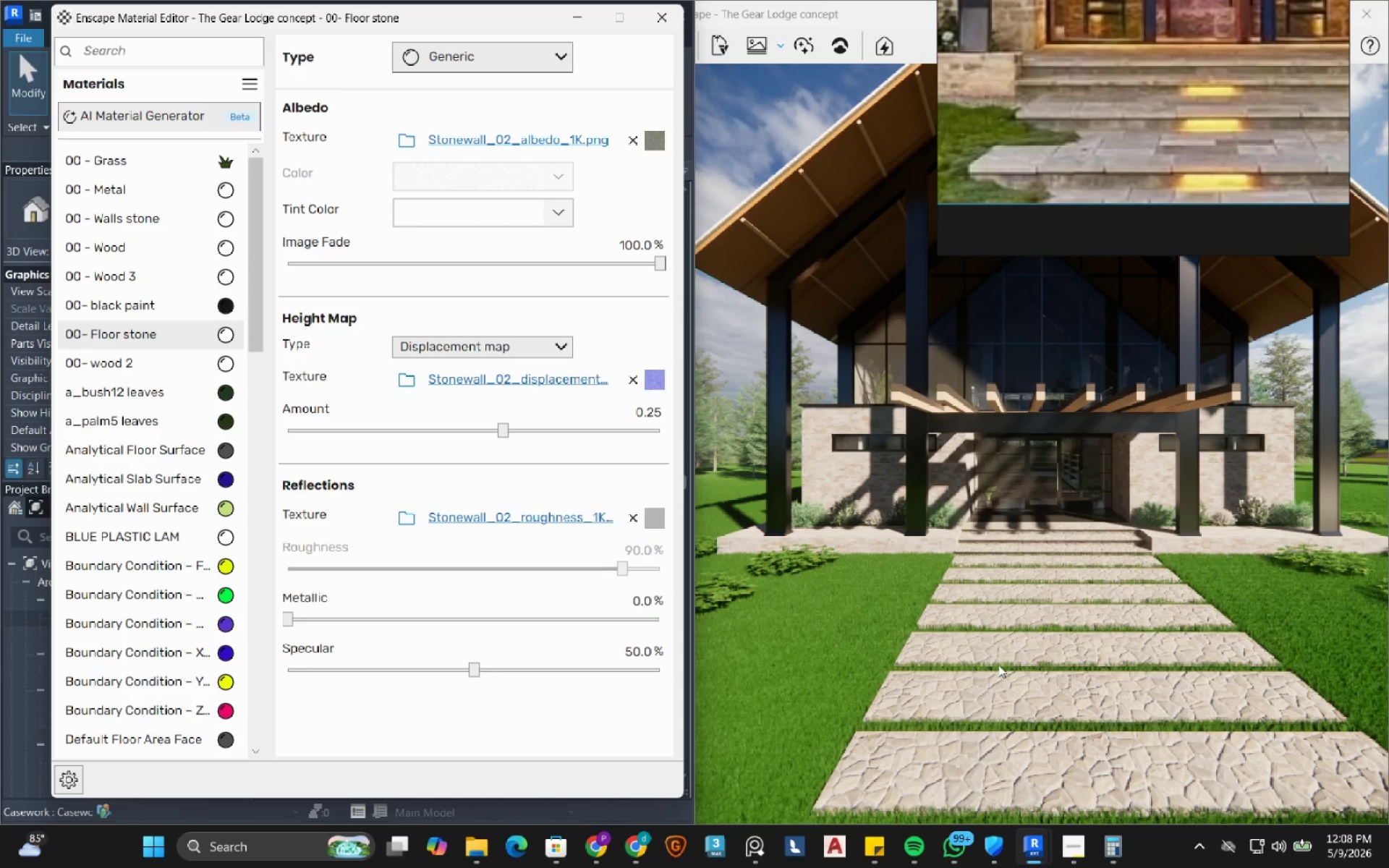 
wait(12.84)
 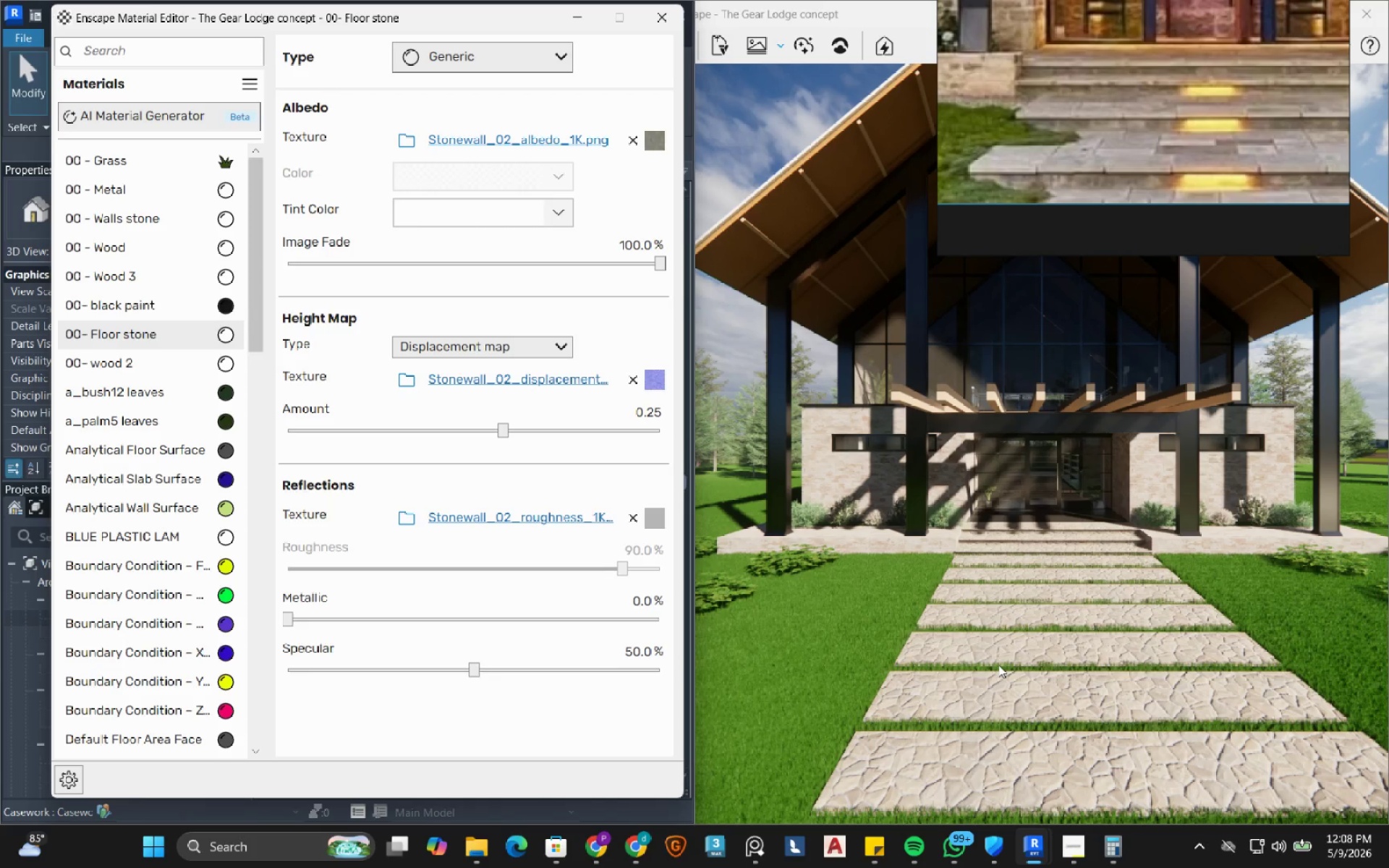 
left_click_drag(start_coordinate=[258, 335], to_coordinate=[266, 531])
 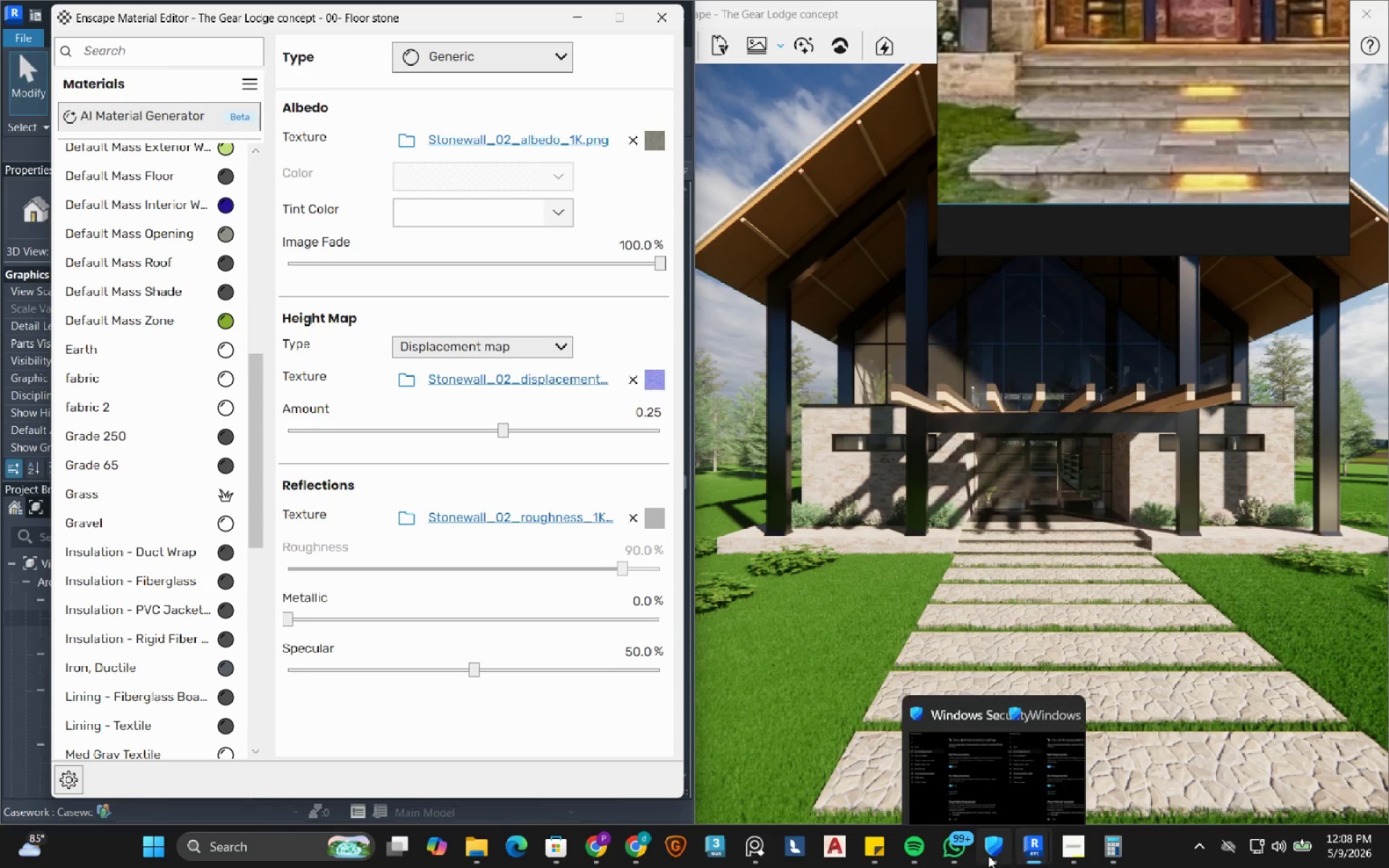 
mouse_move([959, 852])
 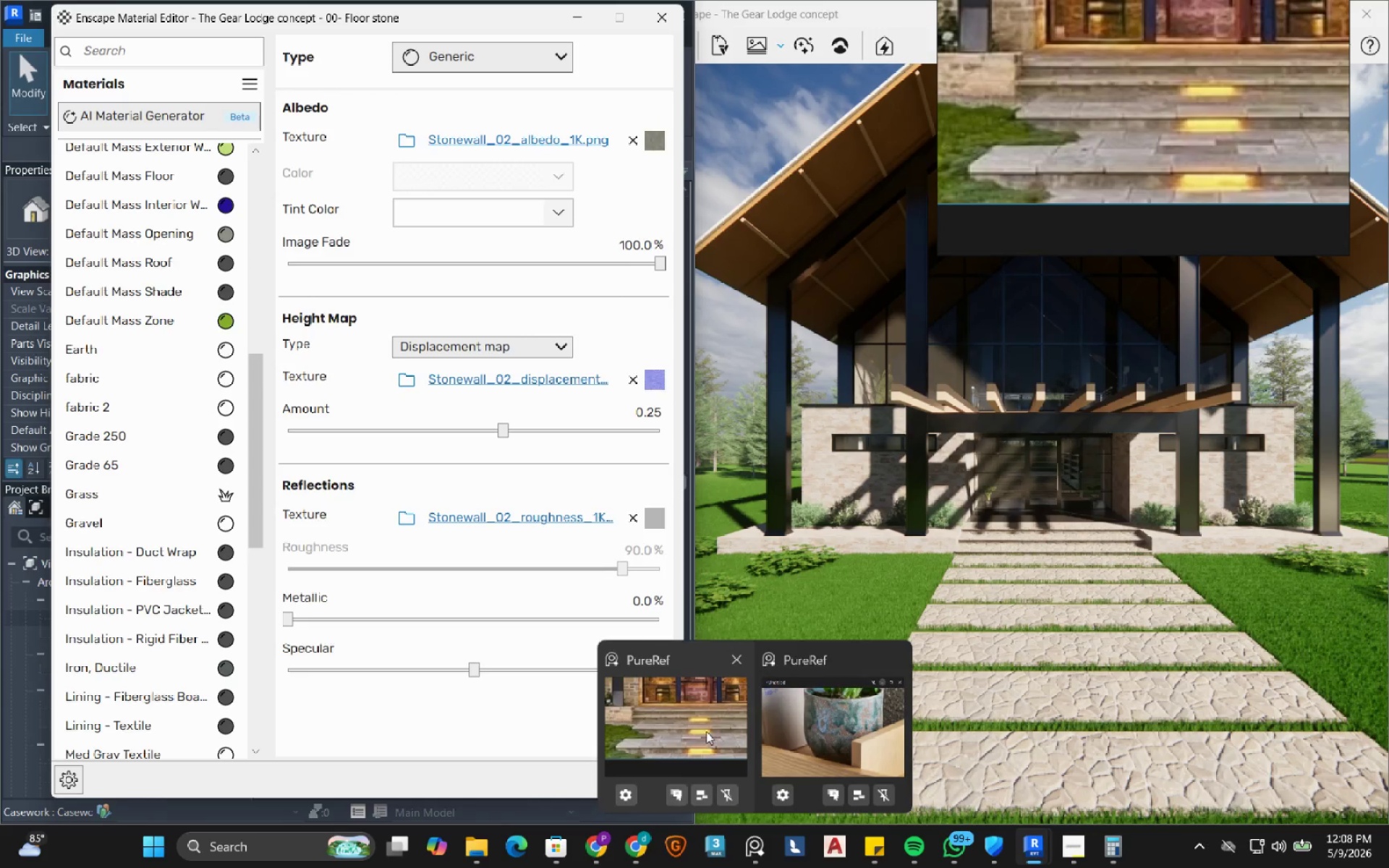 
left_click([706, 731])
 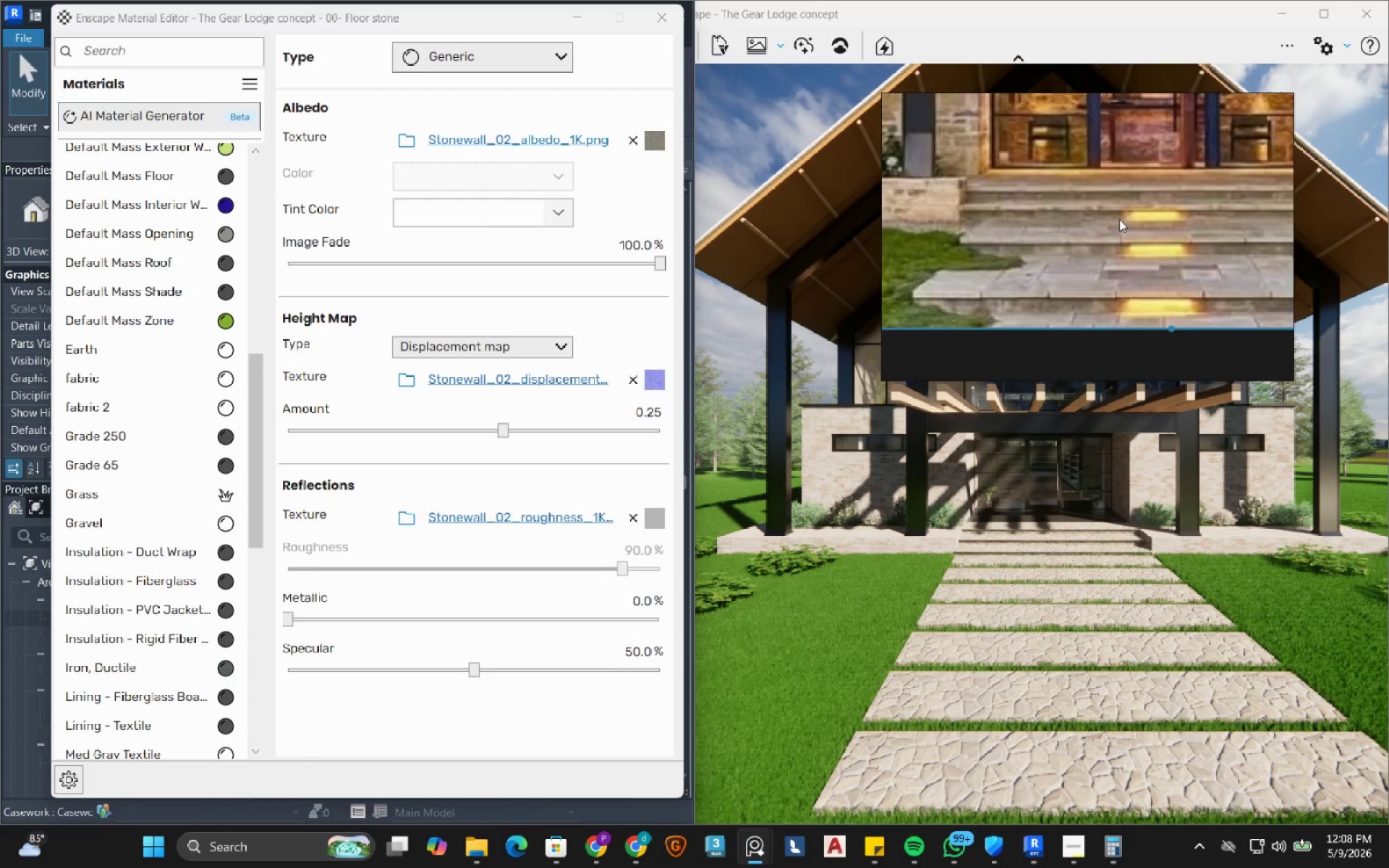 
scroll: coordinate [1065, 231], scroll_direction: down, amount: 12.0
 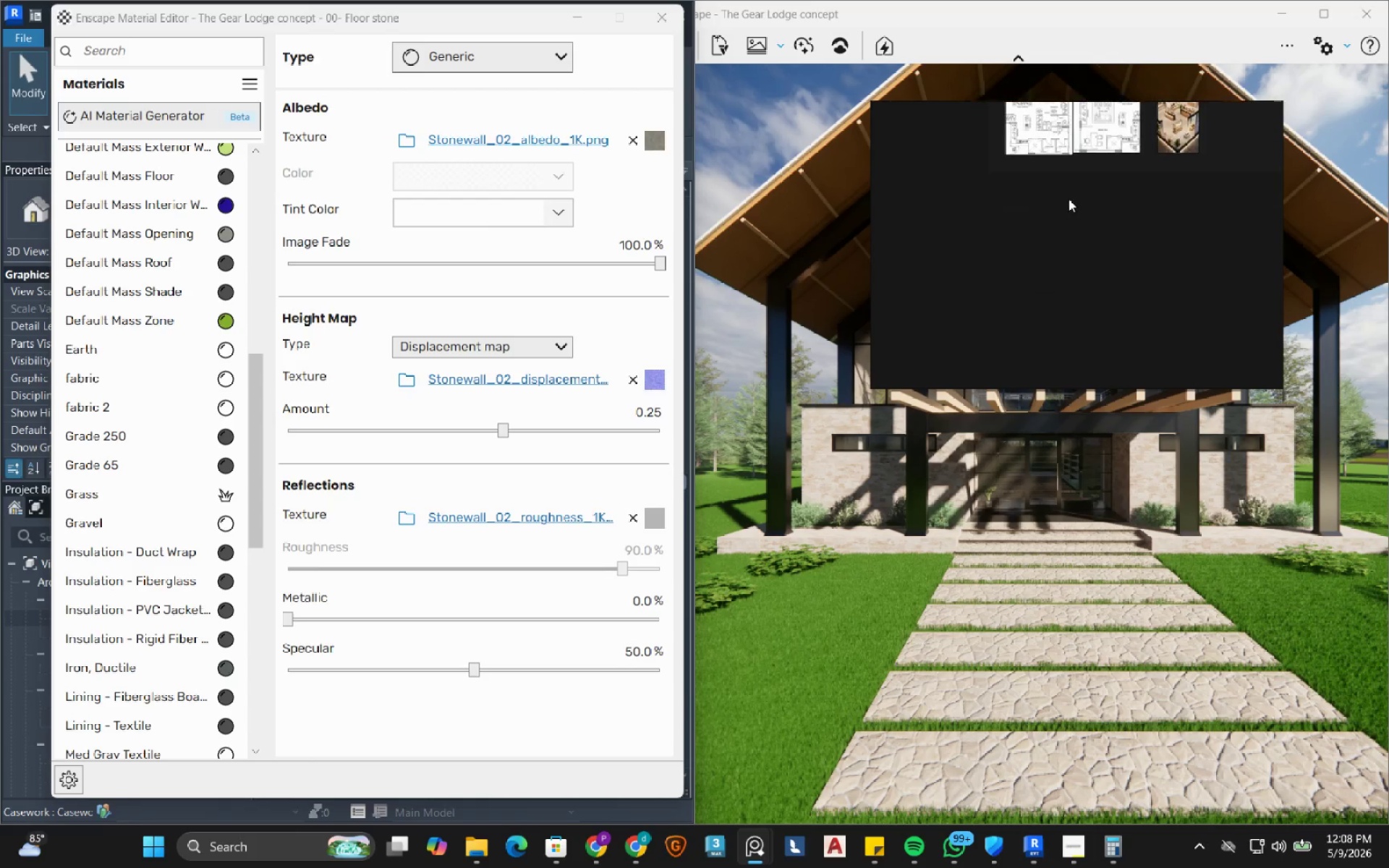 
left_click([1069, 203])
 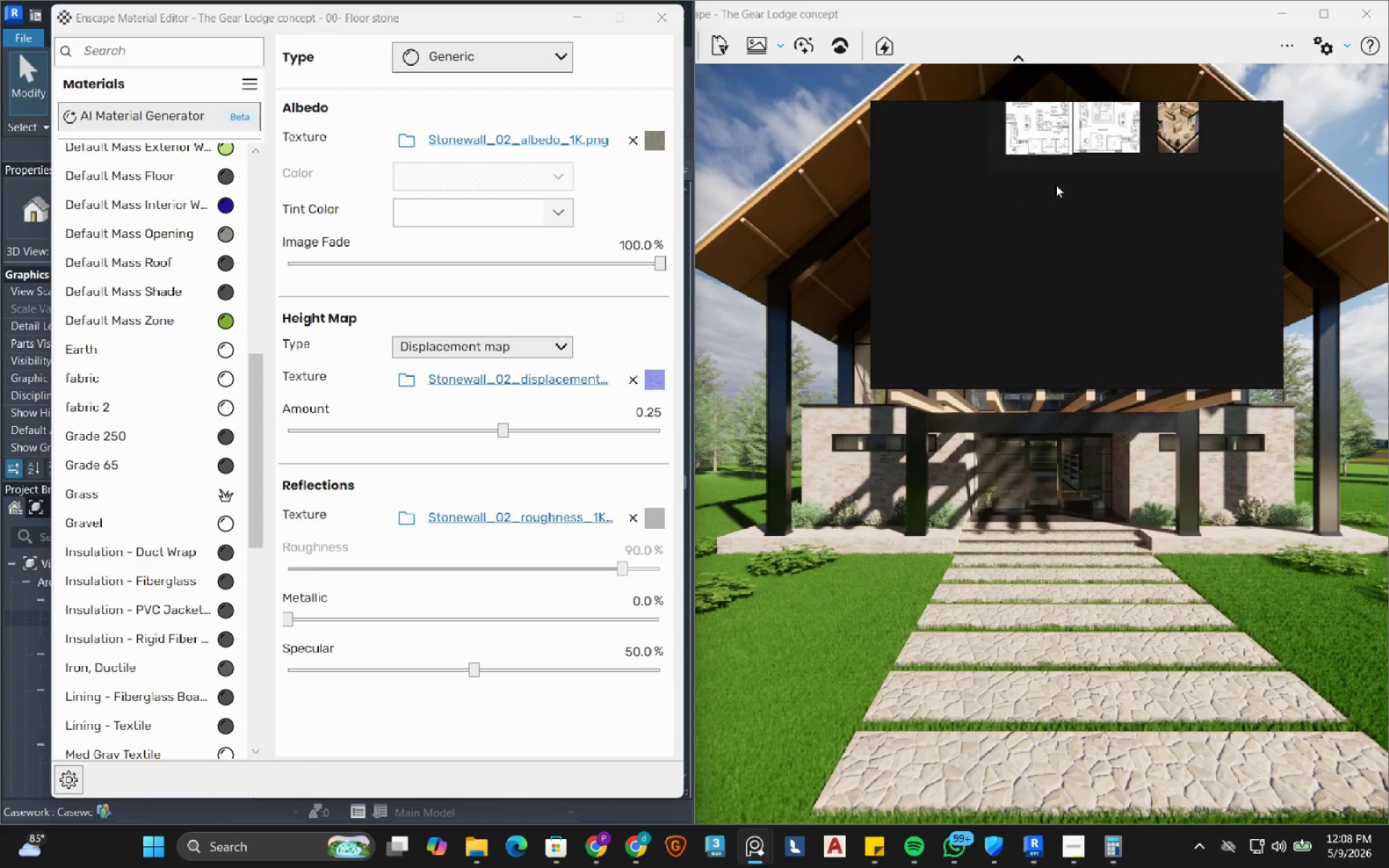 
scroll: coordinate [1048, 171], scroll_direction: up, amount: 4.0
 